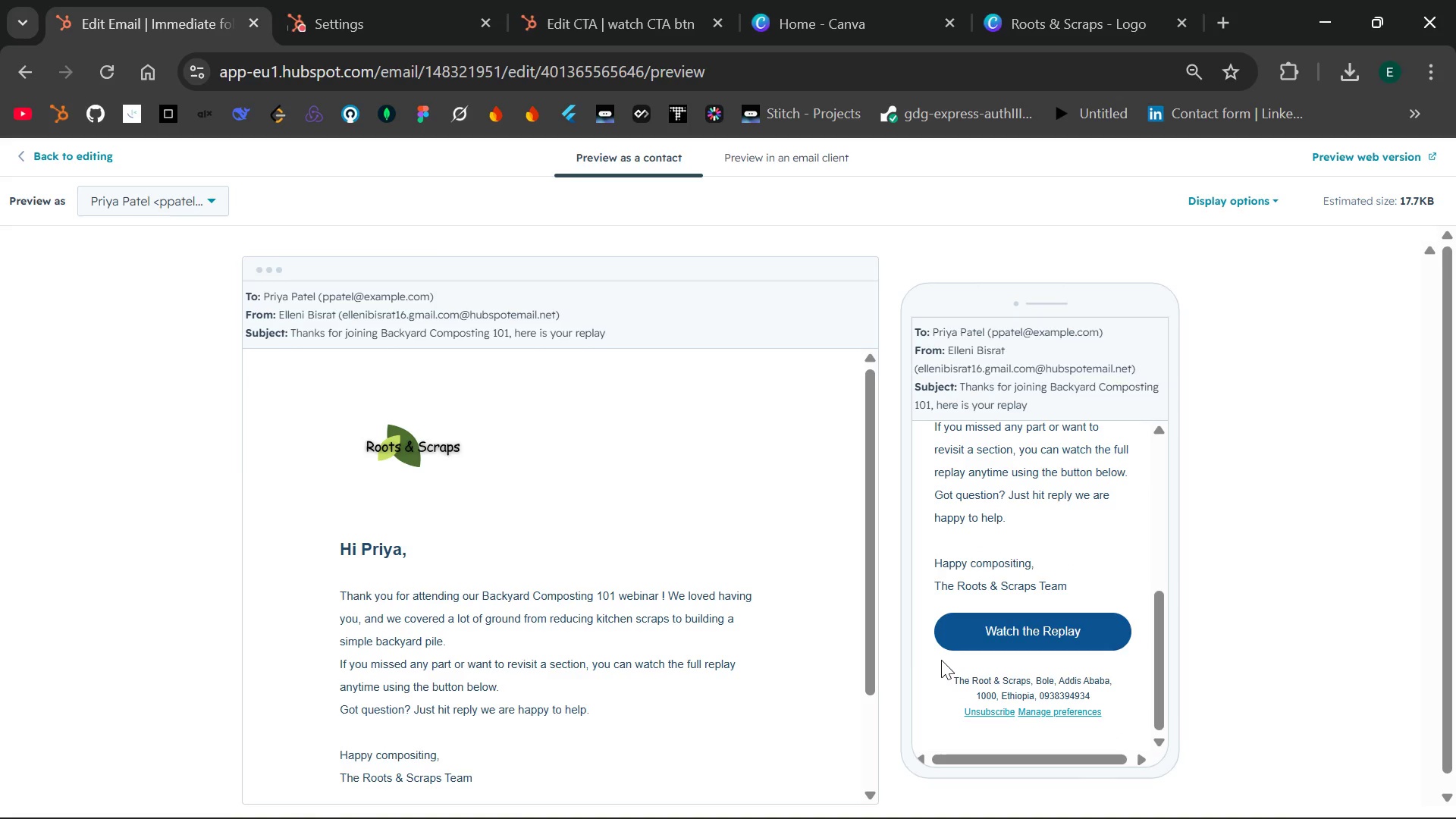 
key(PrintScreen)
 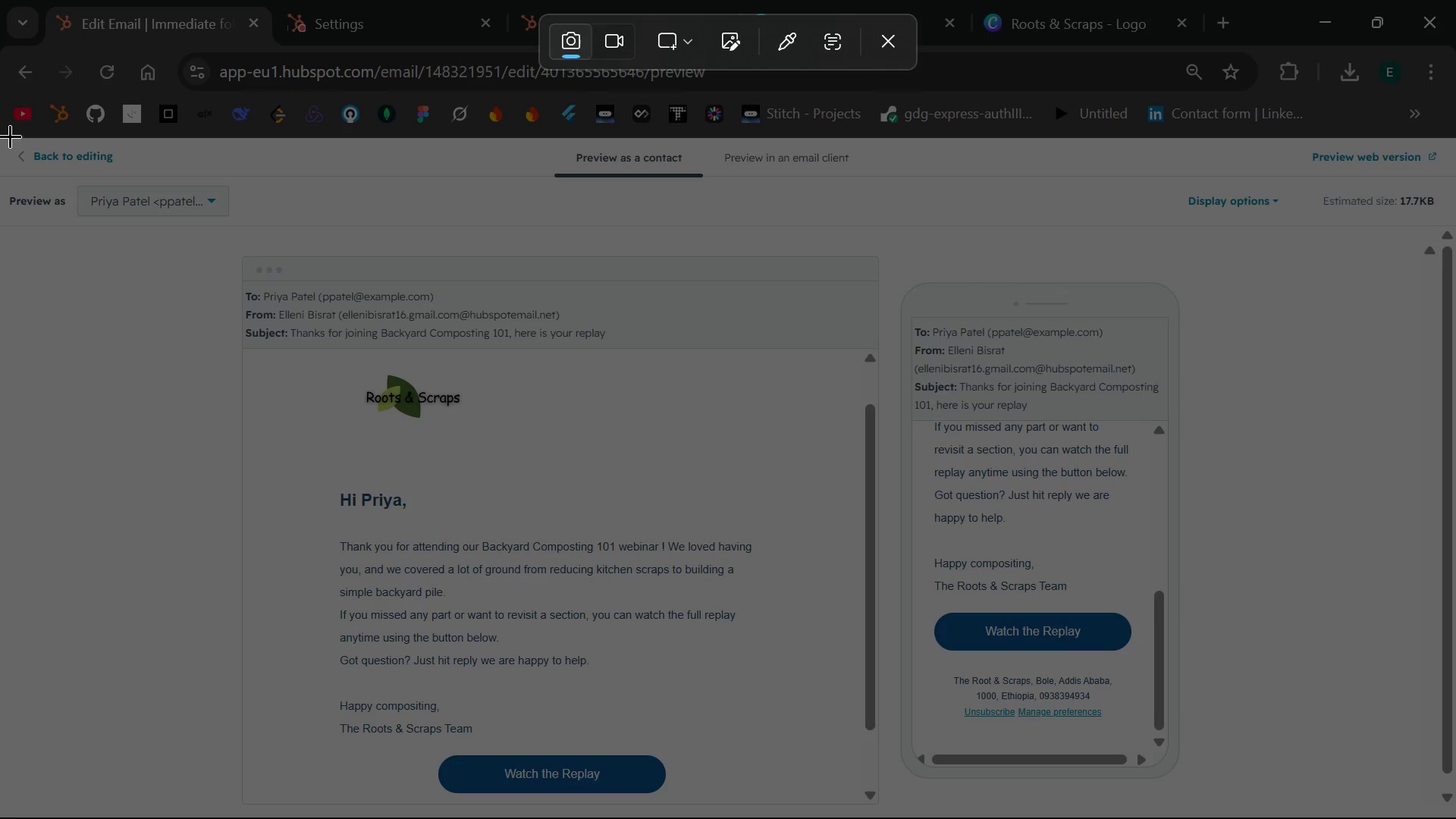 
left_click_drag(start_coordinate=[5, 134], to_coordinate=[1455, 802])
 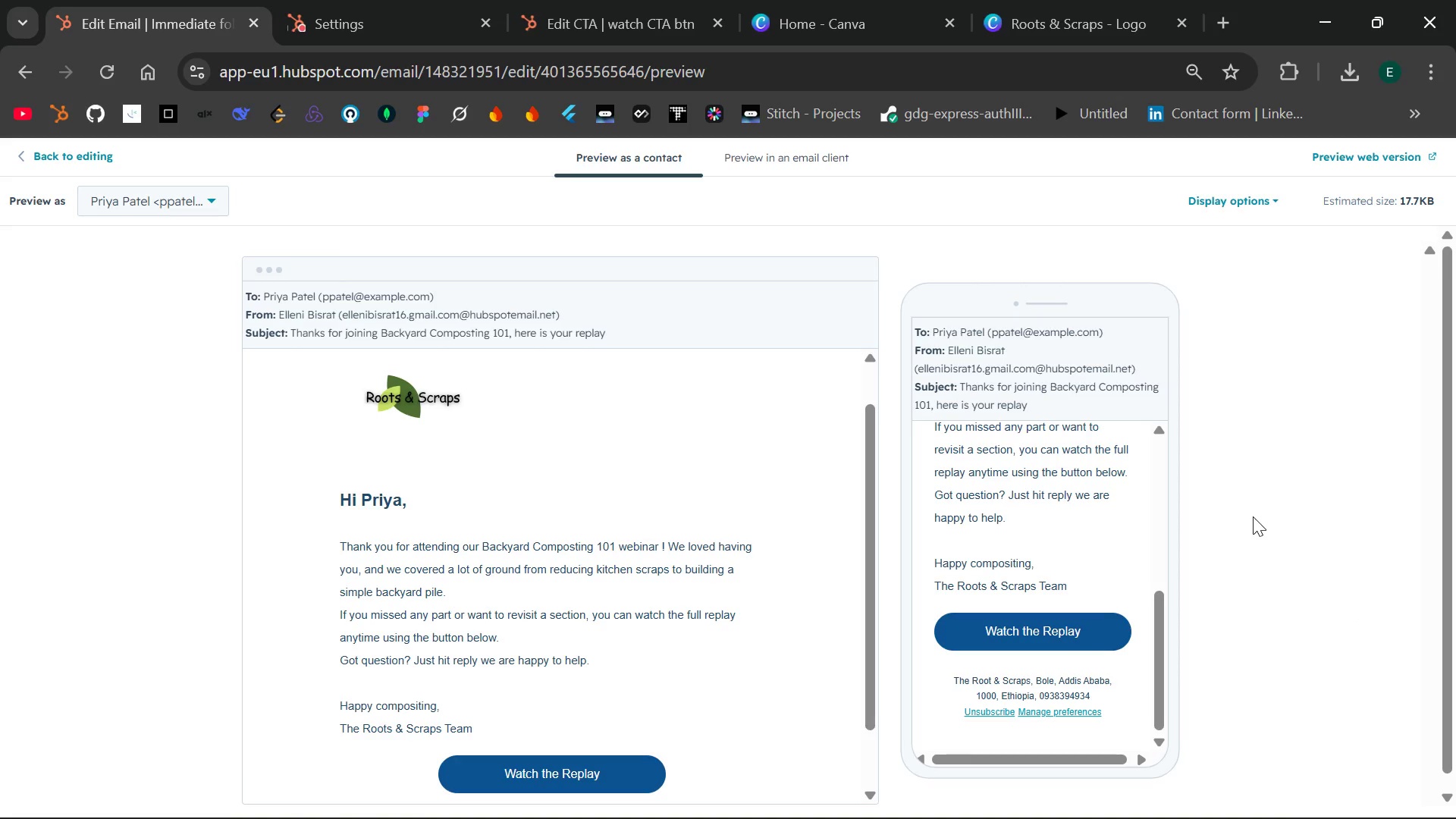 
wait(27.5)
 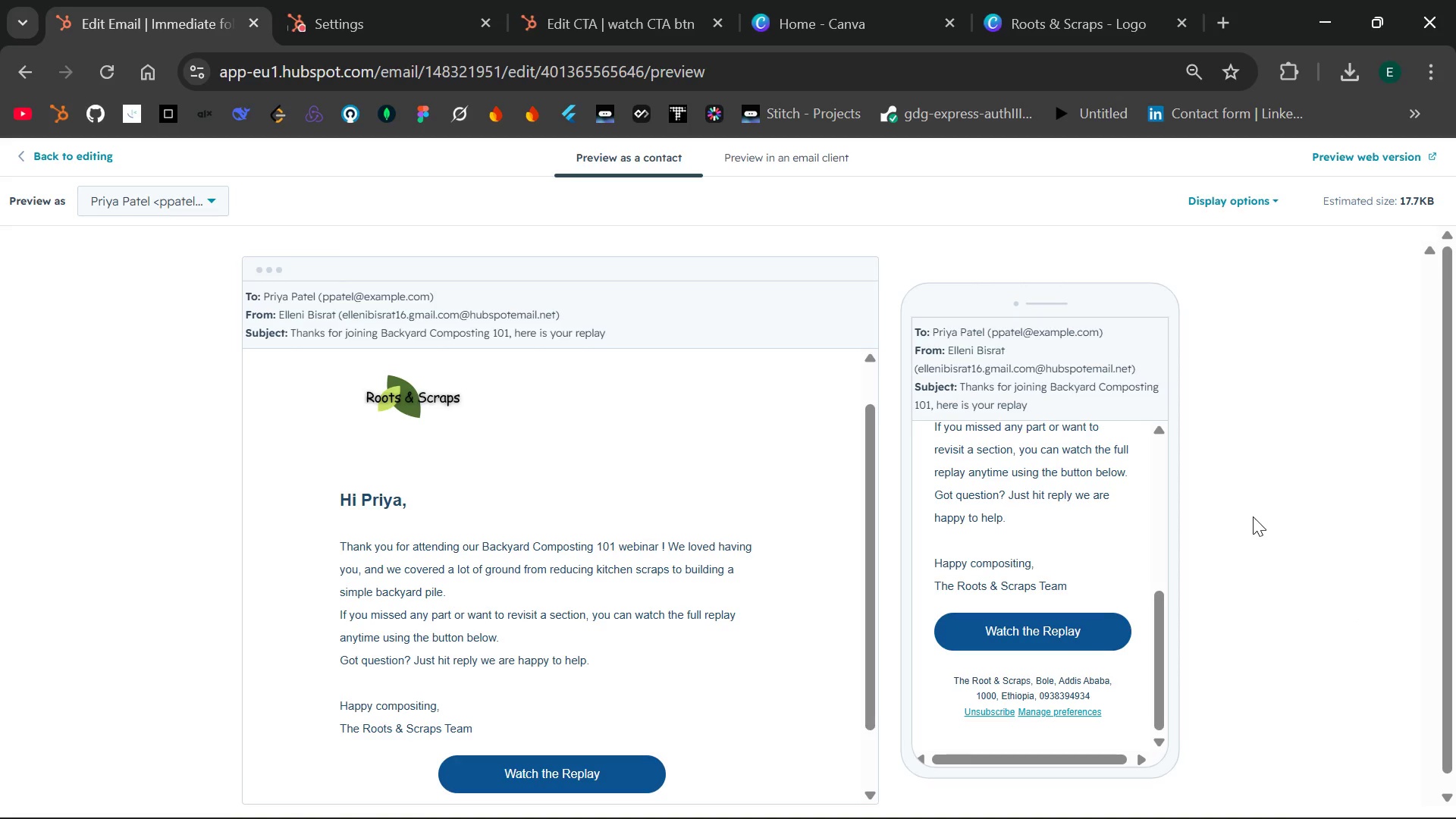 
left_click([1343, 158])
 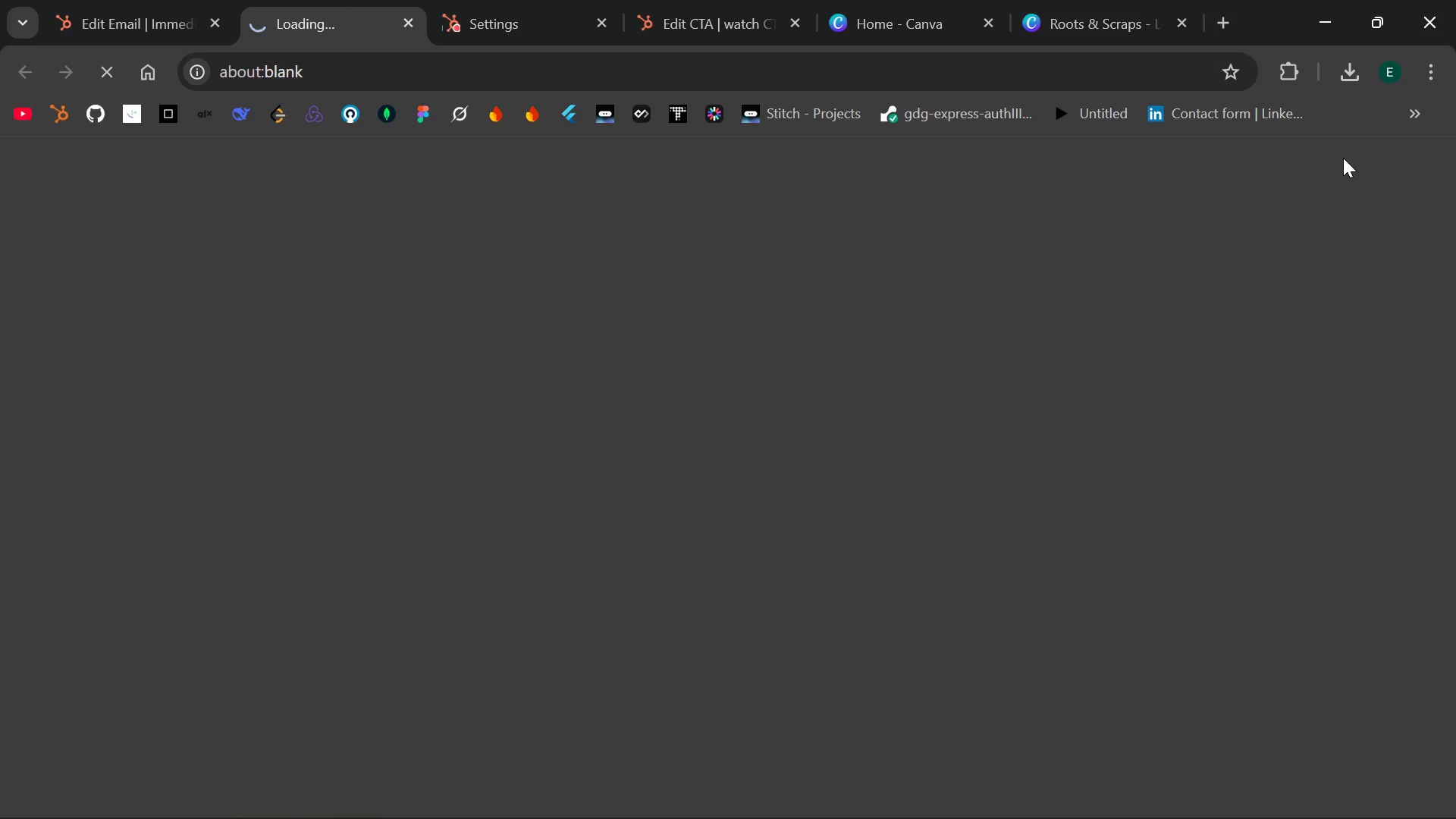 
wait(8.3)
 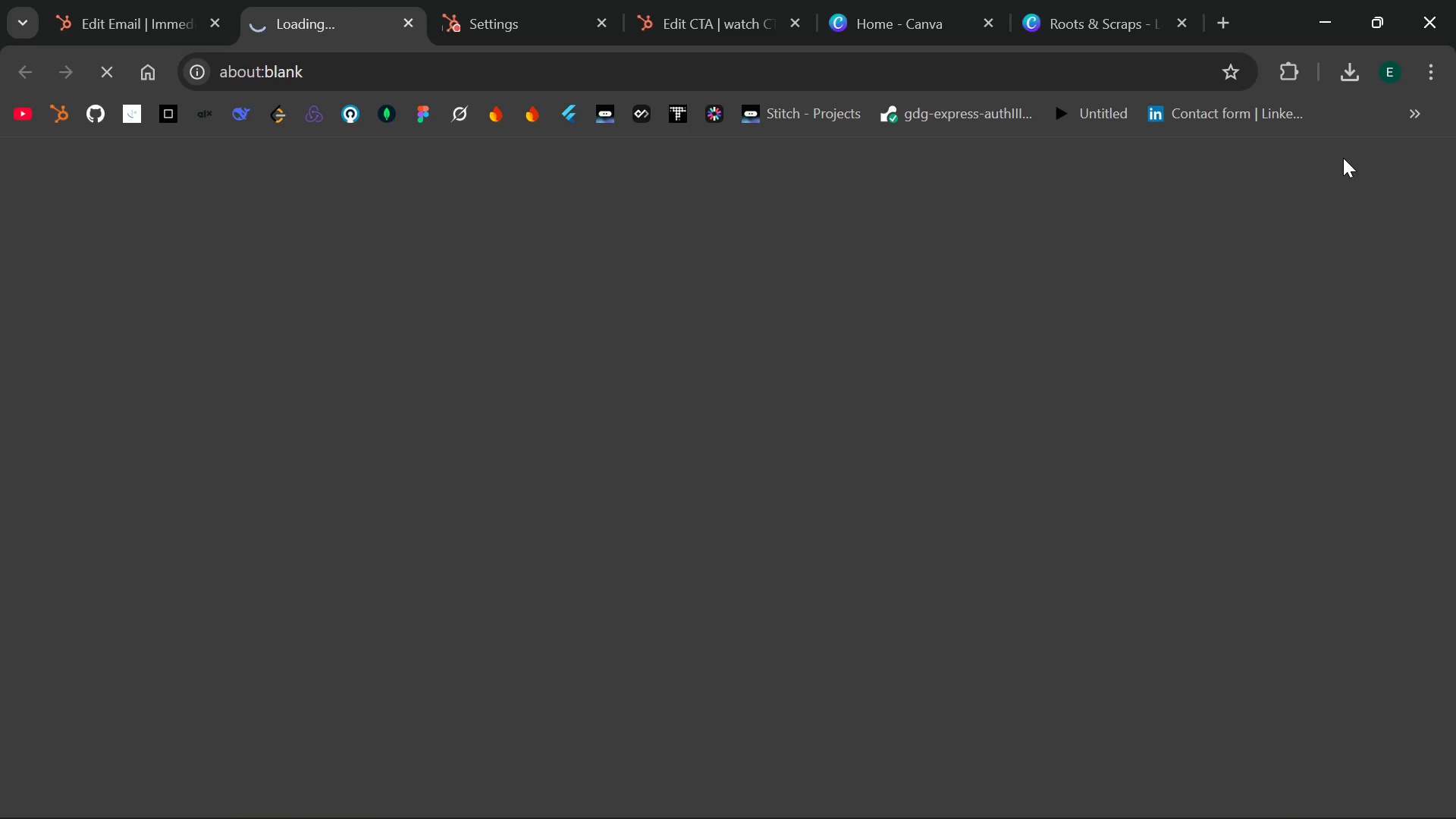 
key(PrintScreen)
 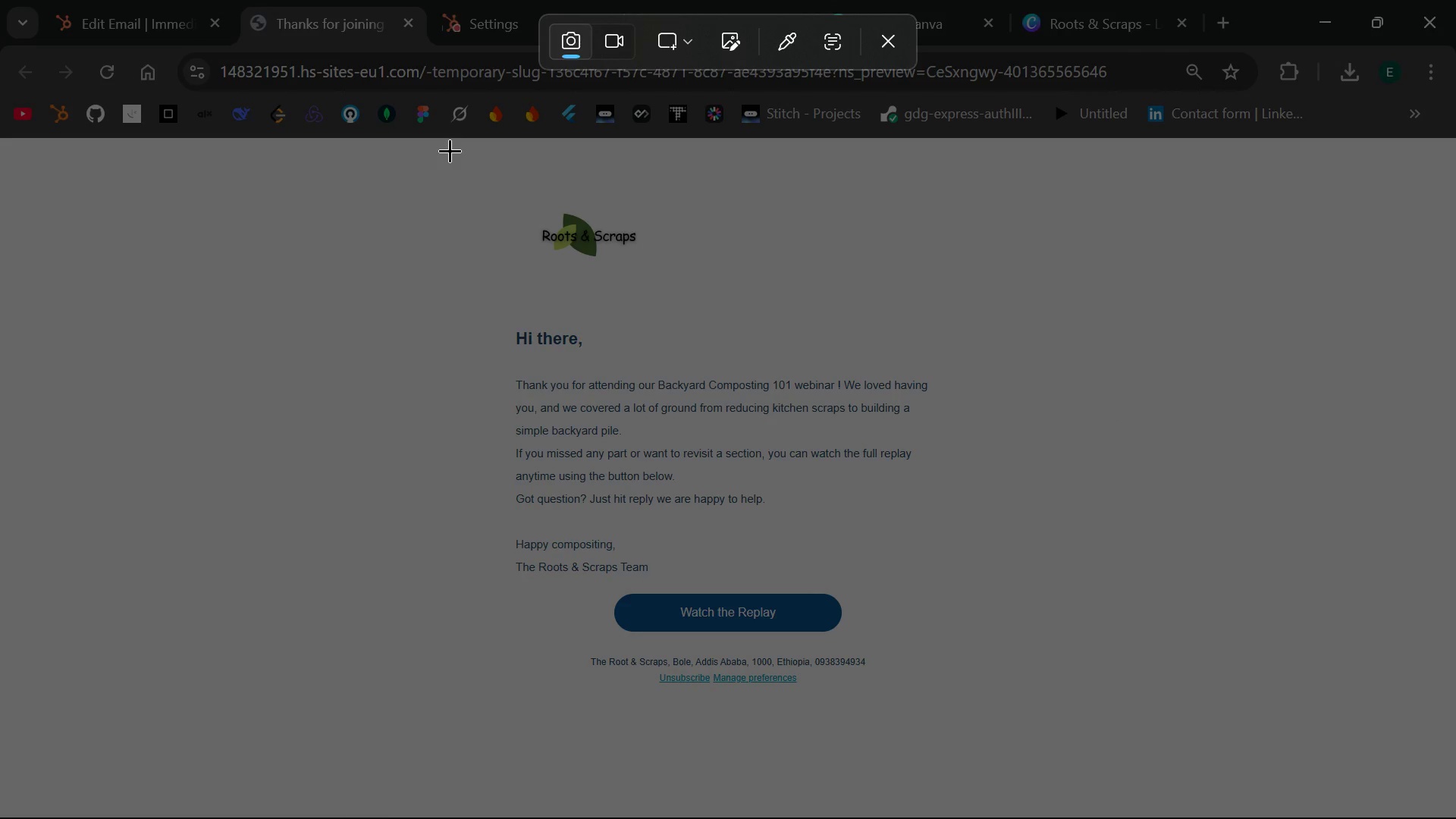 
left_click_drag(start_coordinate=[450, 150], to_coordinate=[1050, 783])
 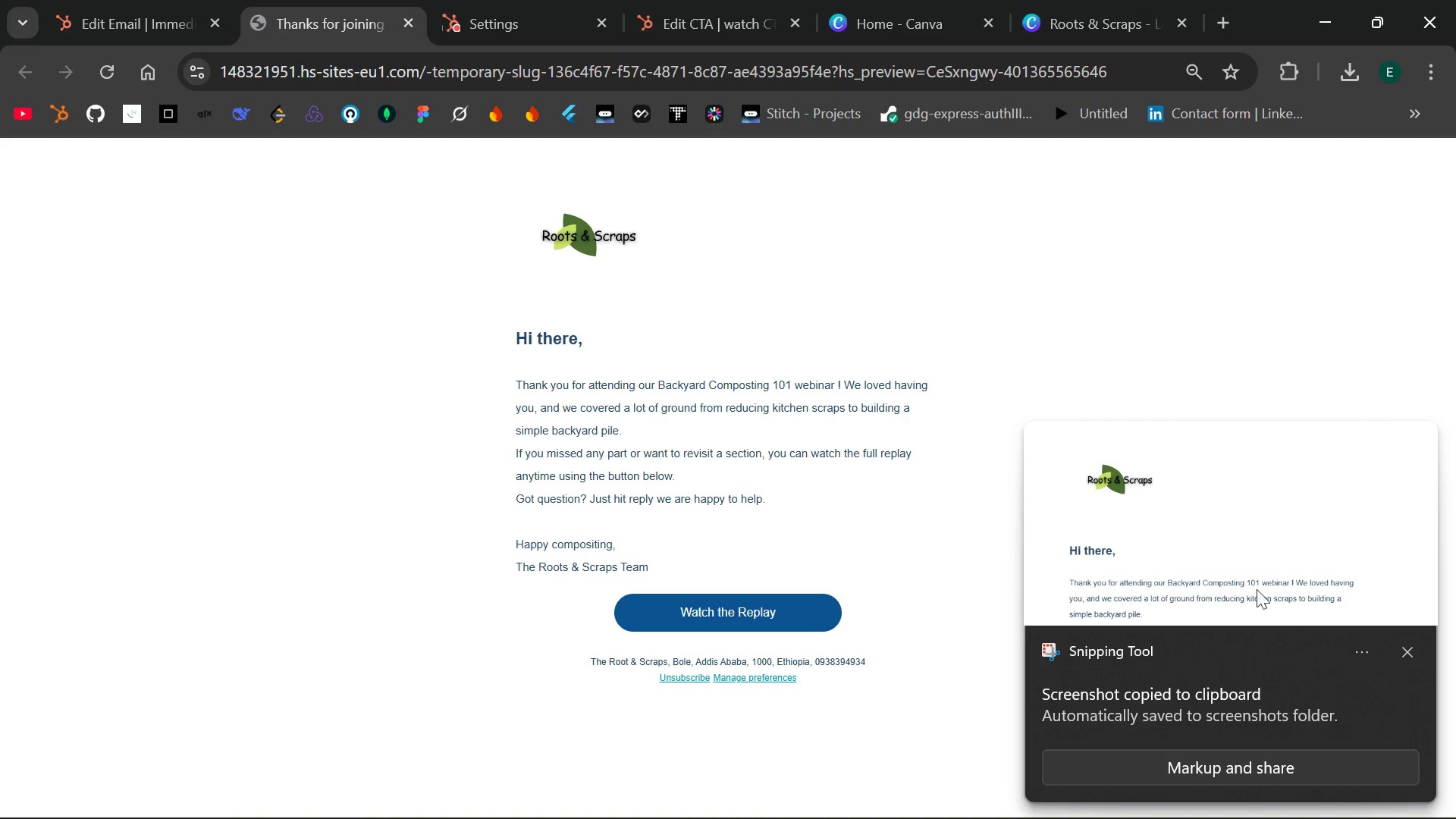 
left_click([1408, 654])
 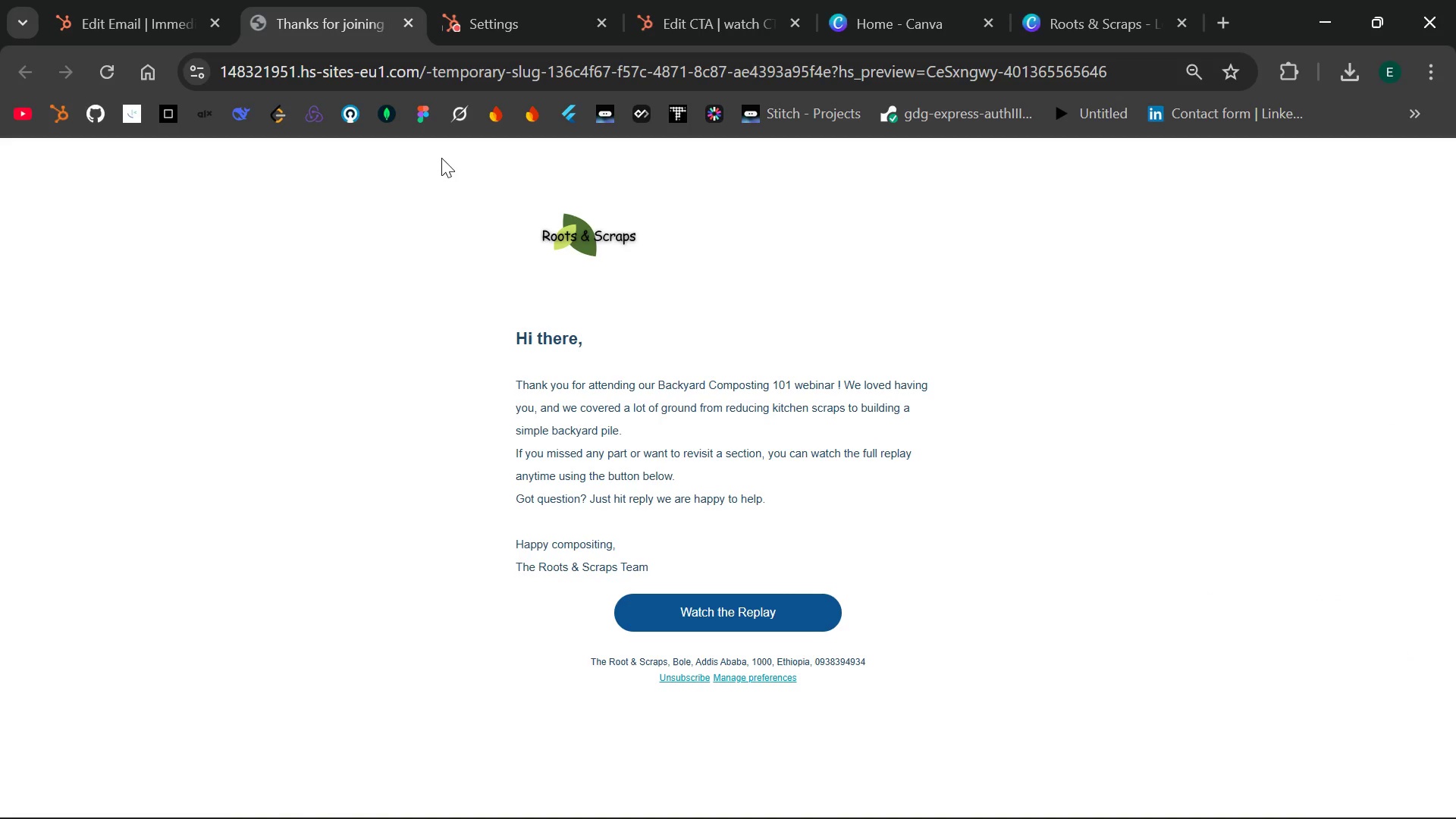 
left_click([157, 22])
 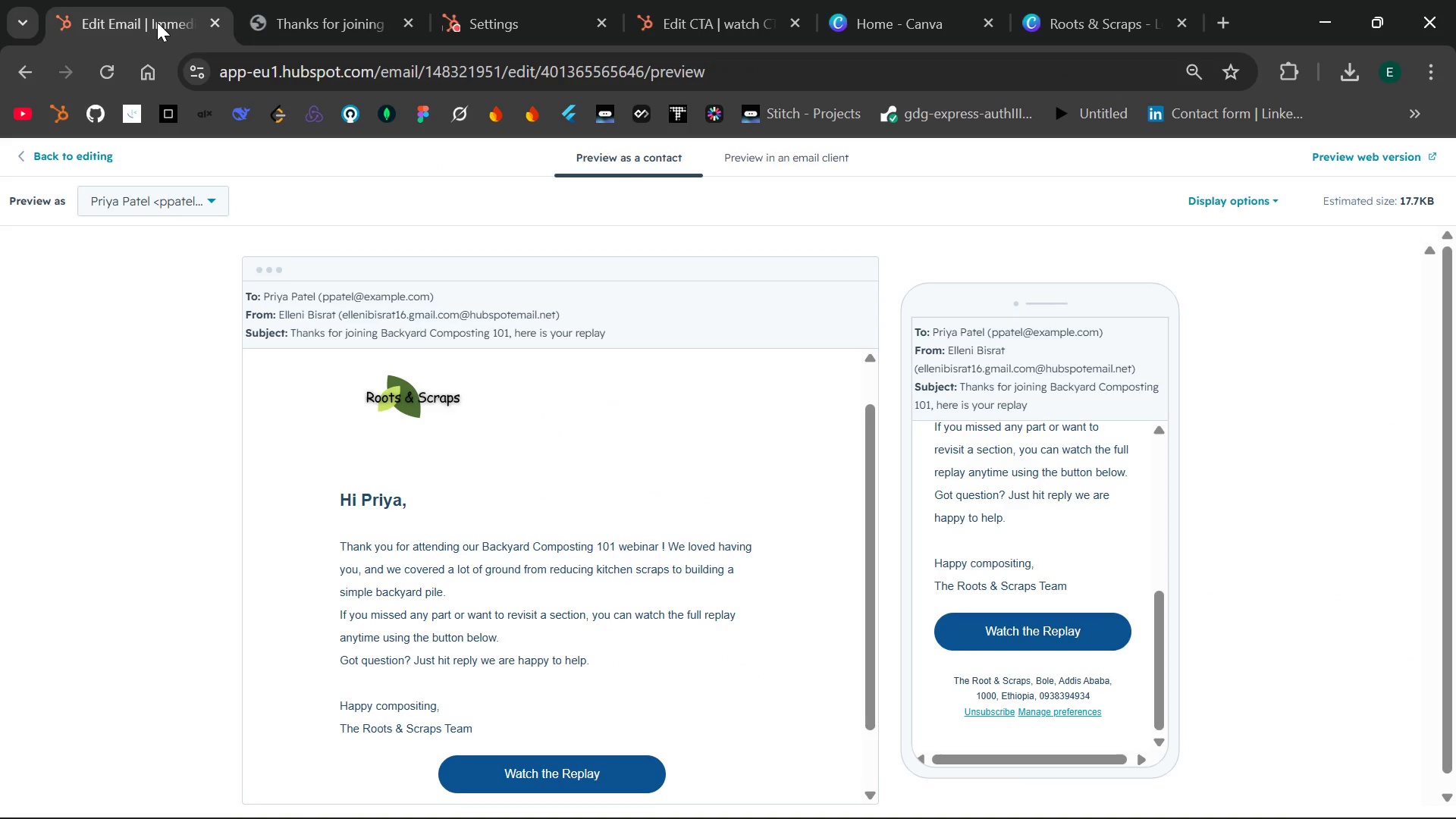 
wait(5.12)
 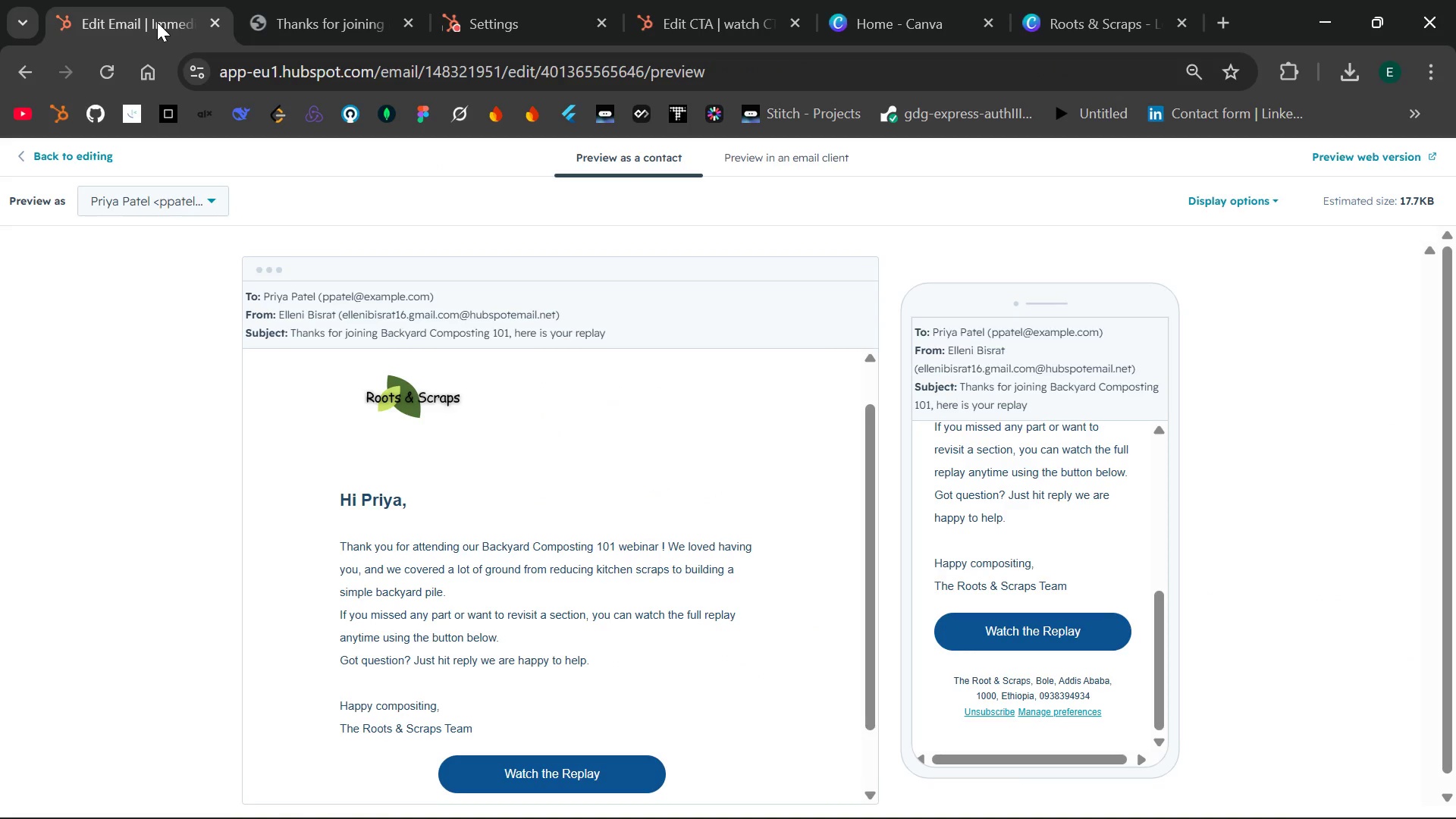 
left_click([36, 150])
 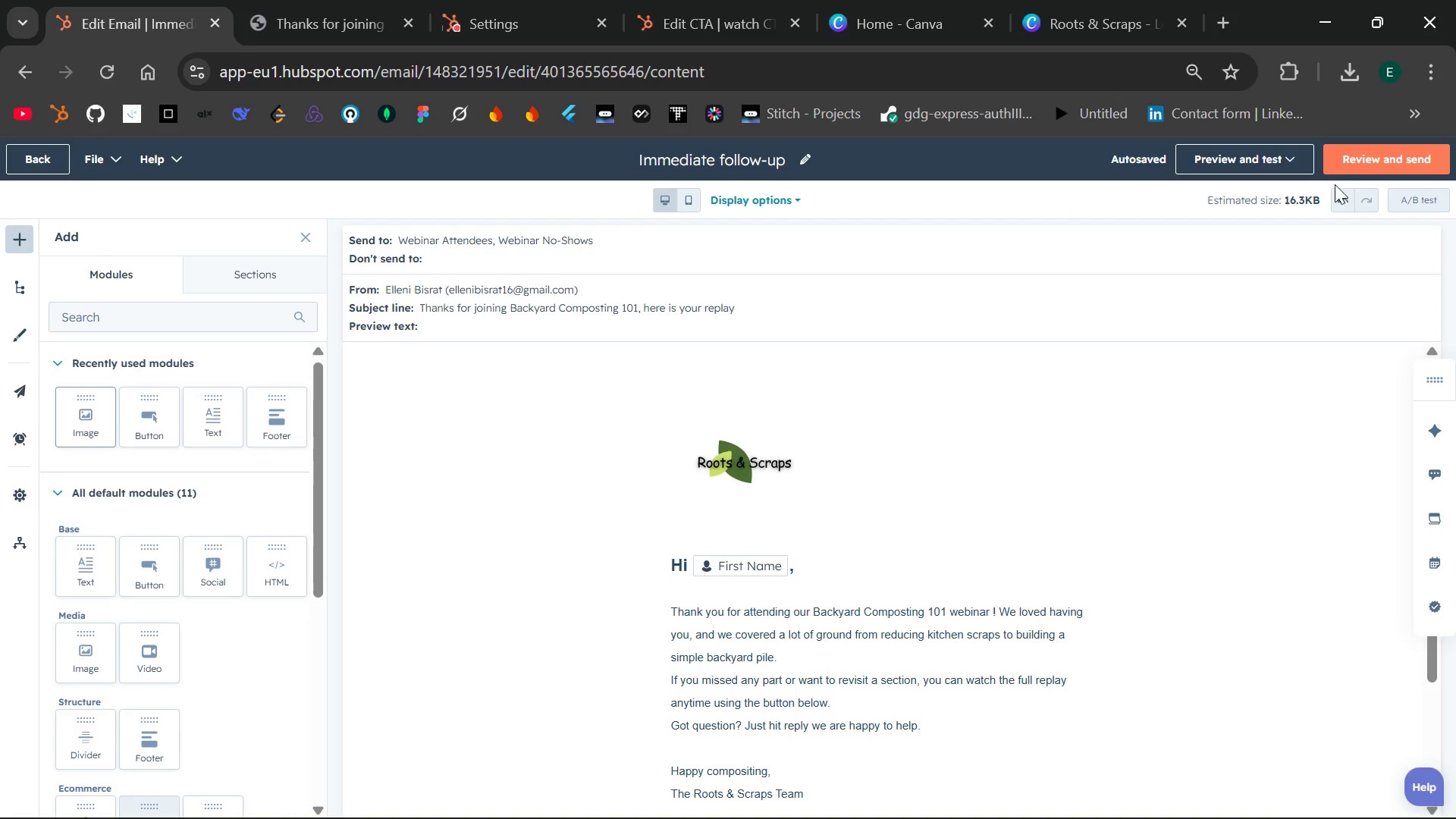 
wait(9.14)
 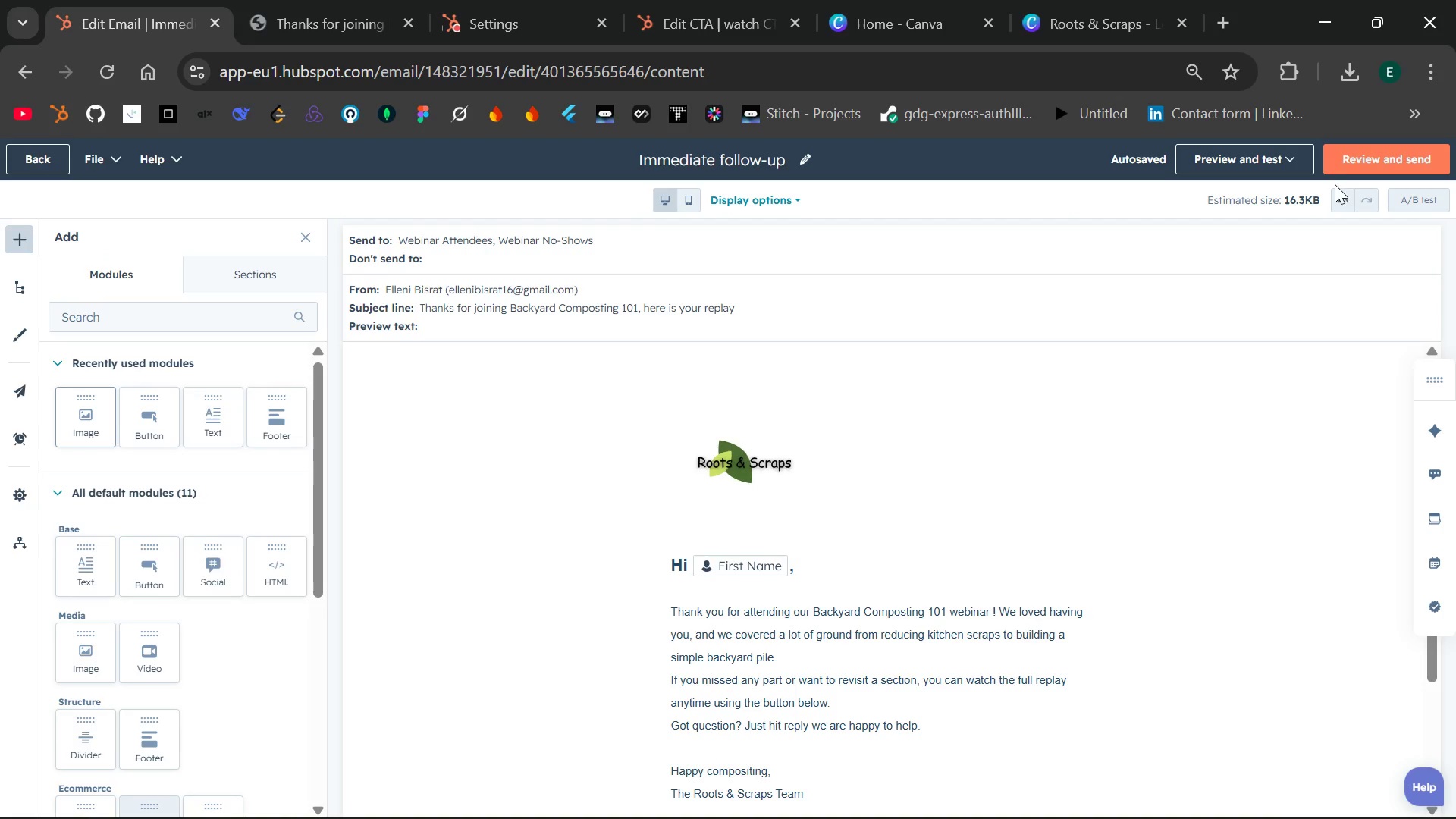 
left_click([760, 567])
 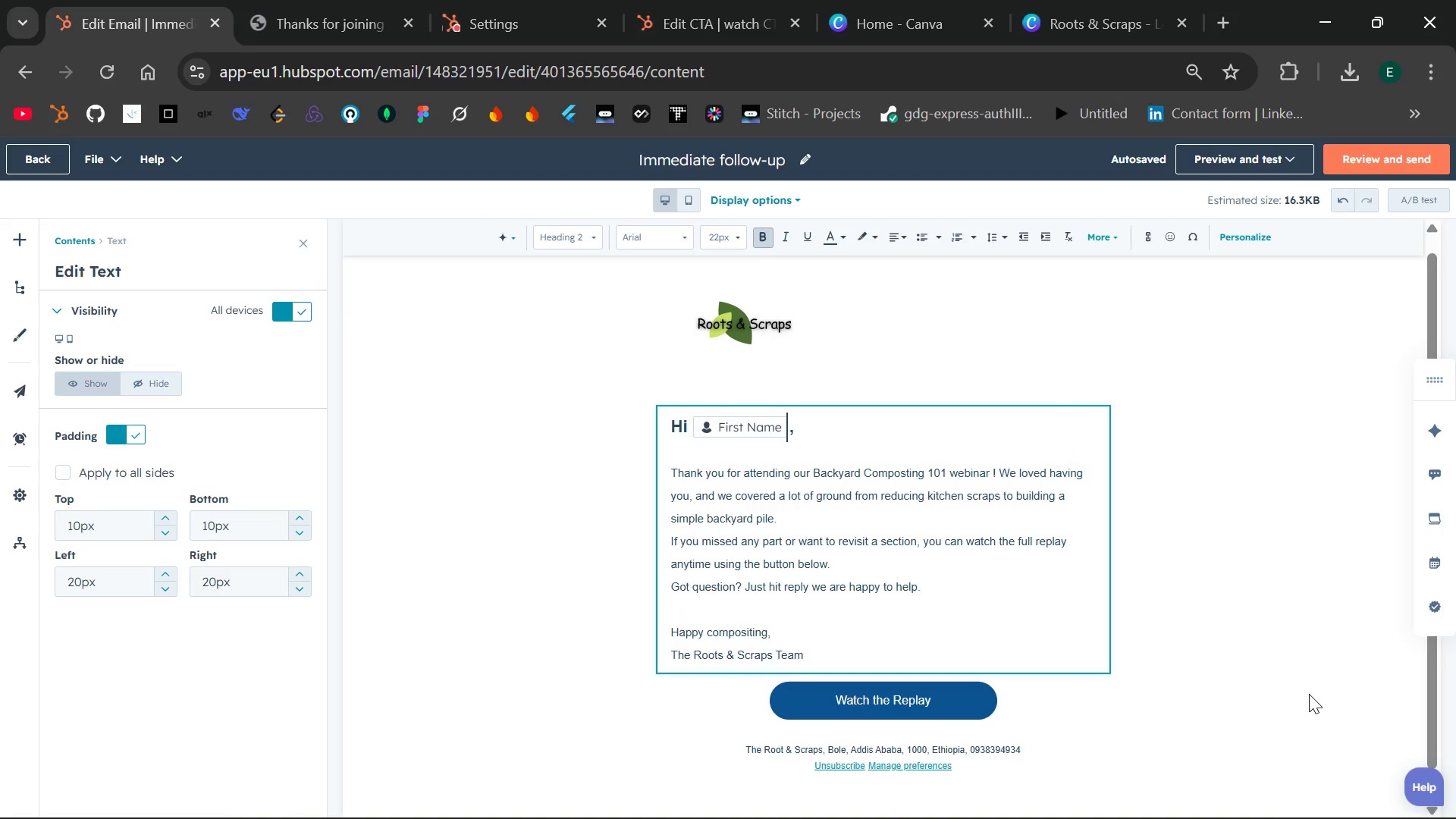 
wait(20.81)
 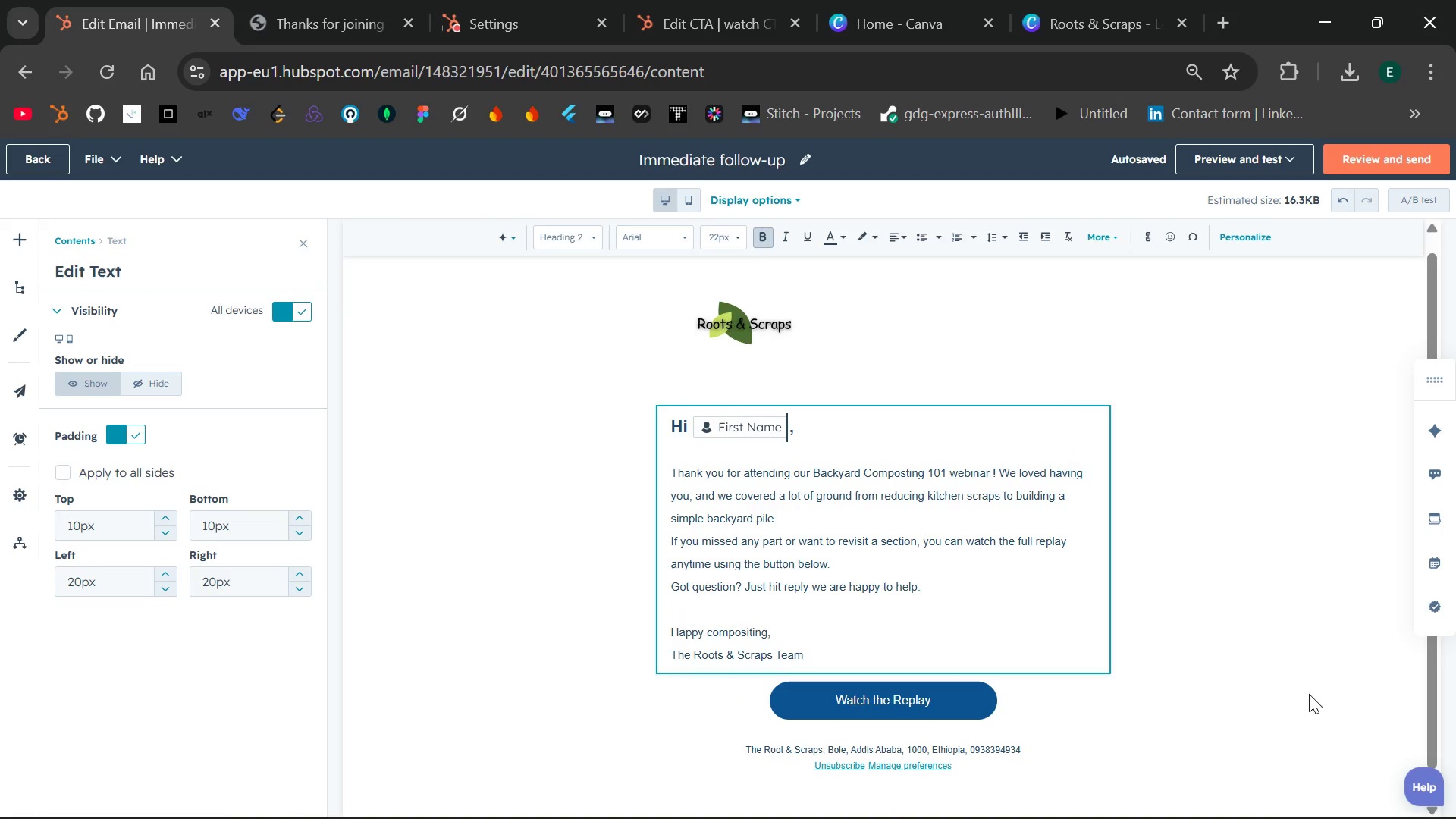 
key(PrintScreen)
 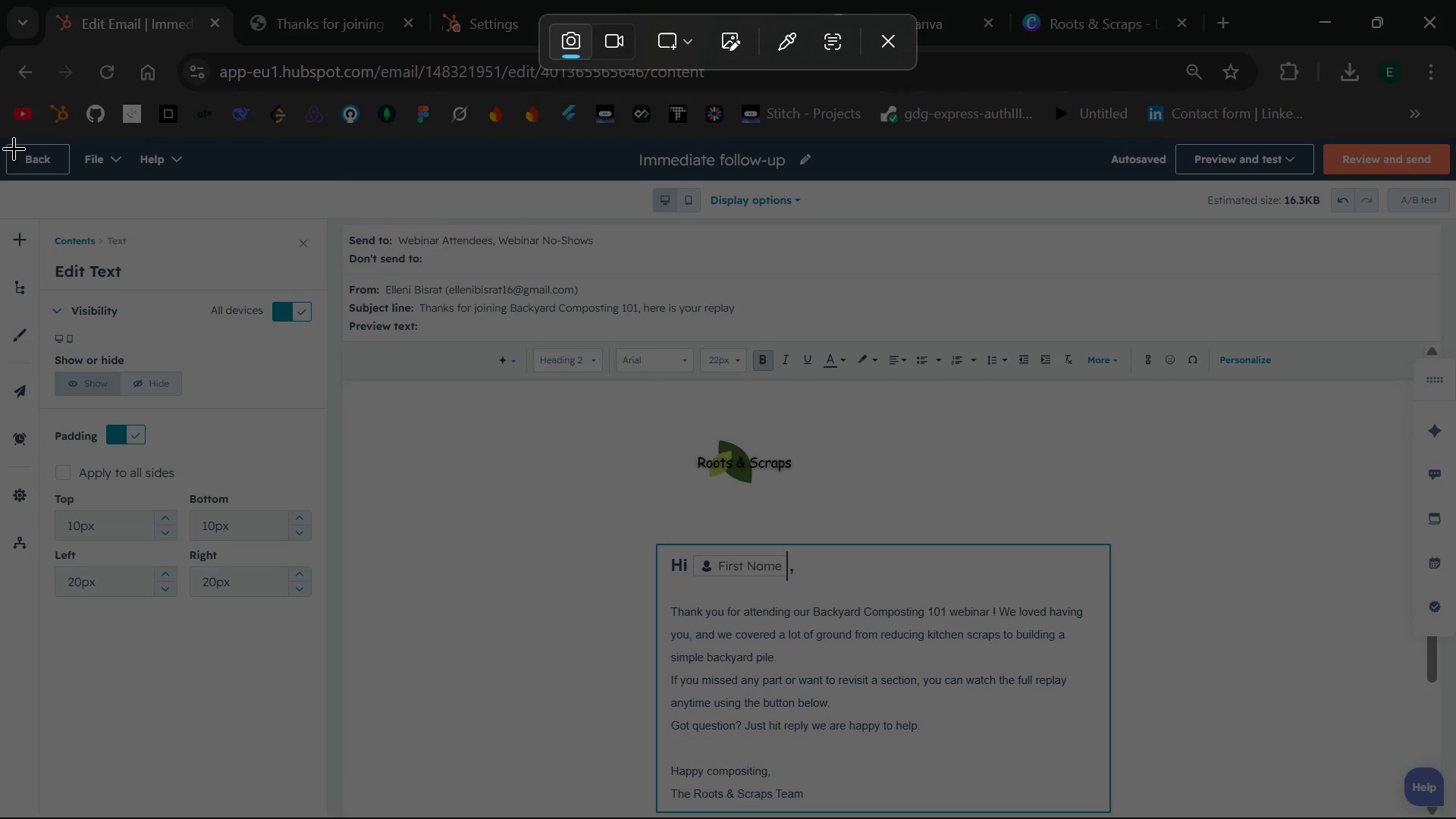 
left_click_drag(start_coordinate=[14, 148], to_coordinate=[1445, 818])
 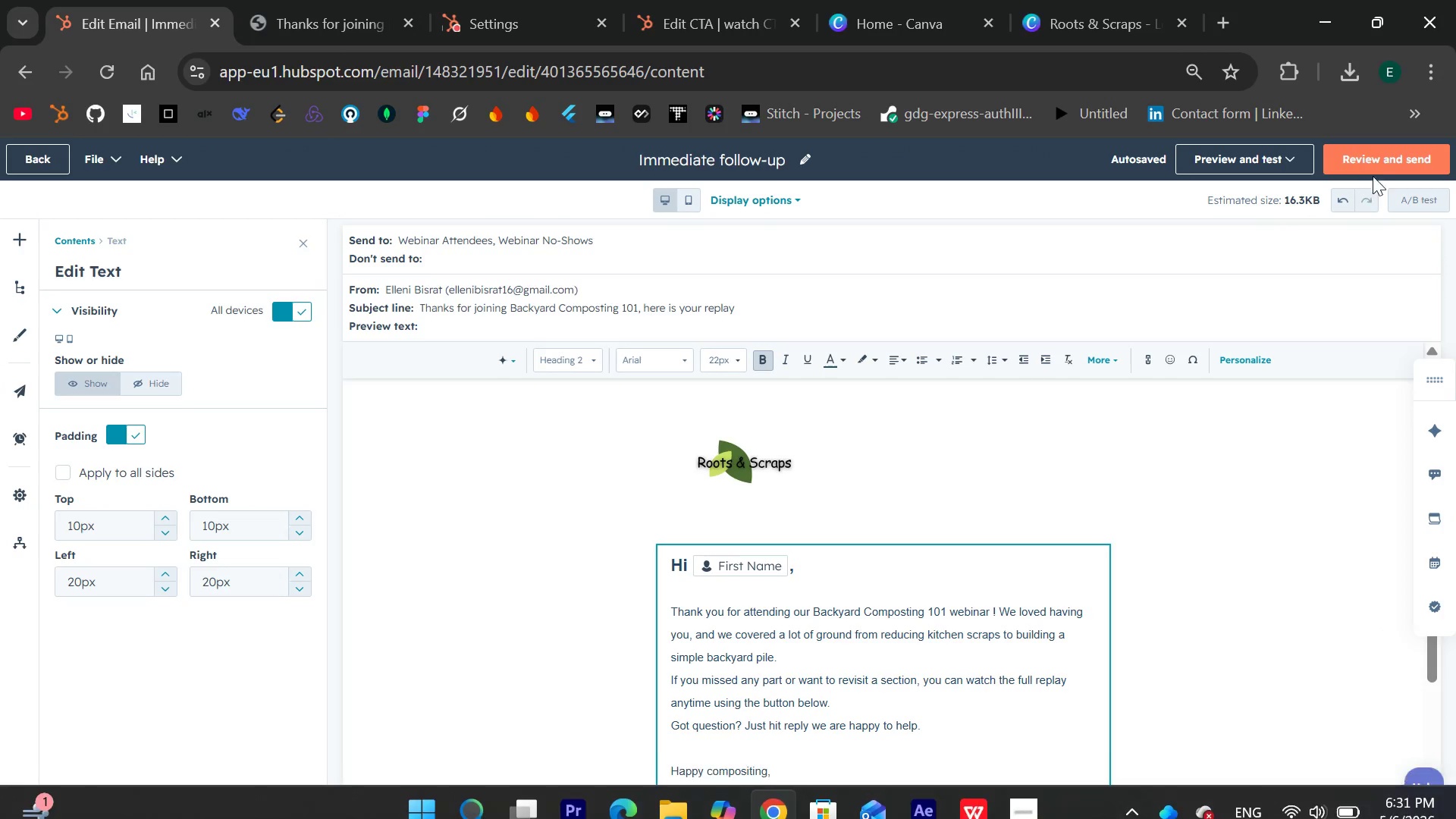 
left_click([1378, 158])
 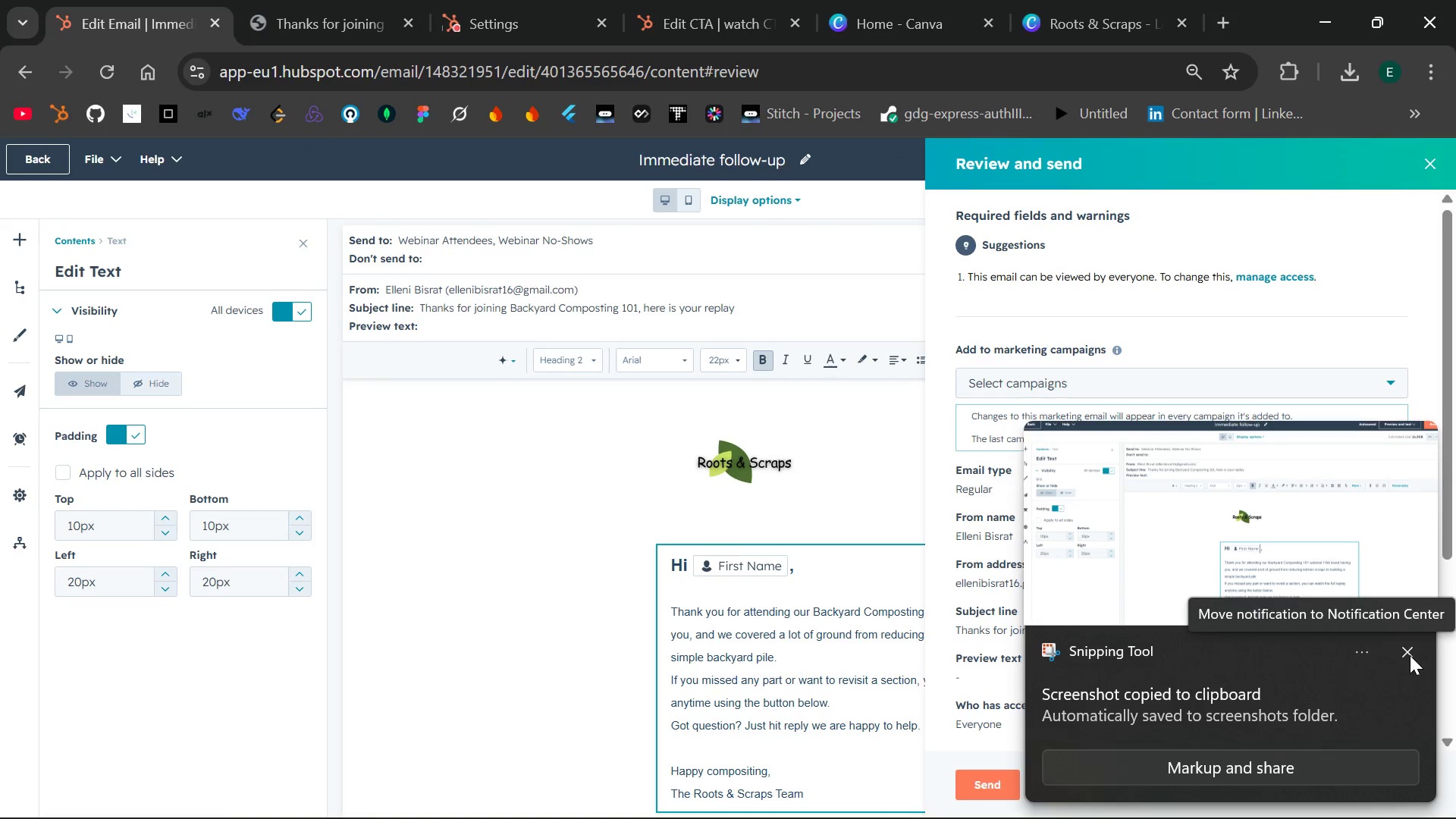 
left_click([1410, 655])
 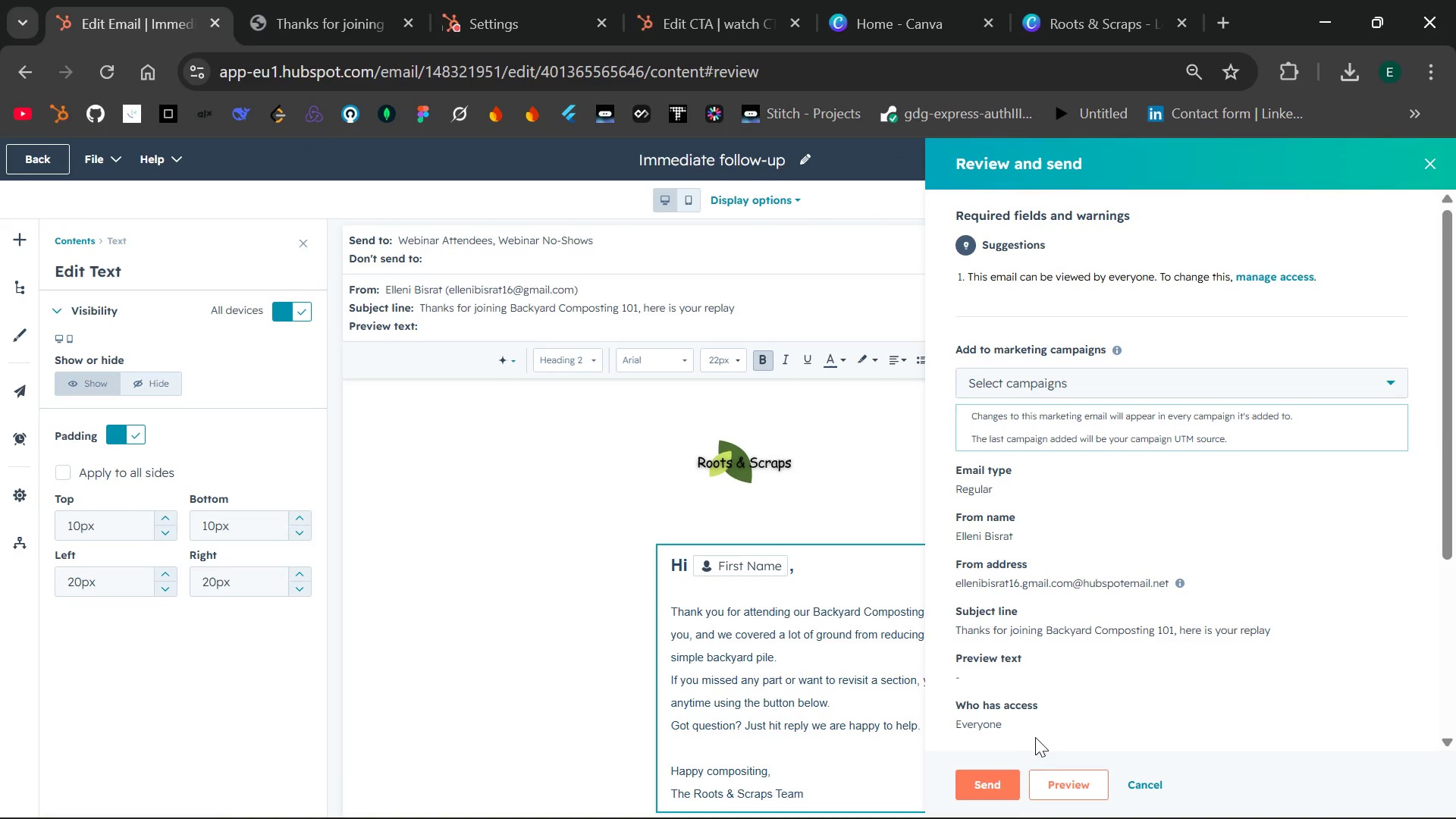 
left_click([987, 783])
 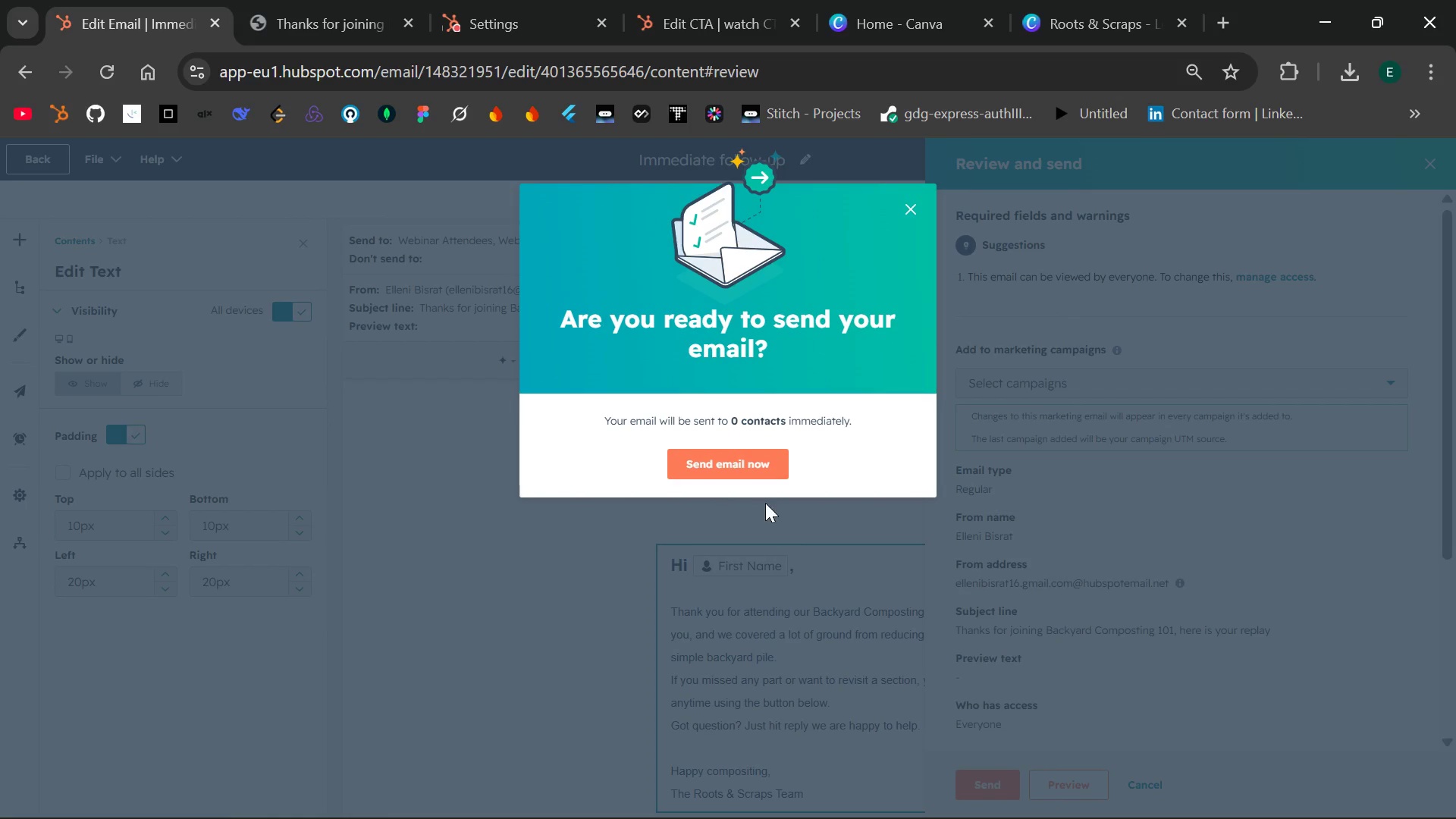 
left_click([742, 463])
 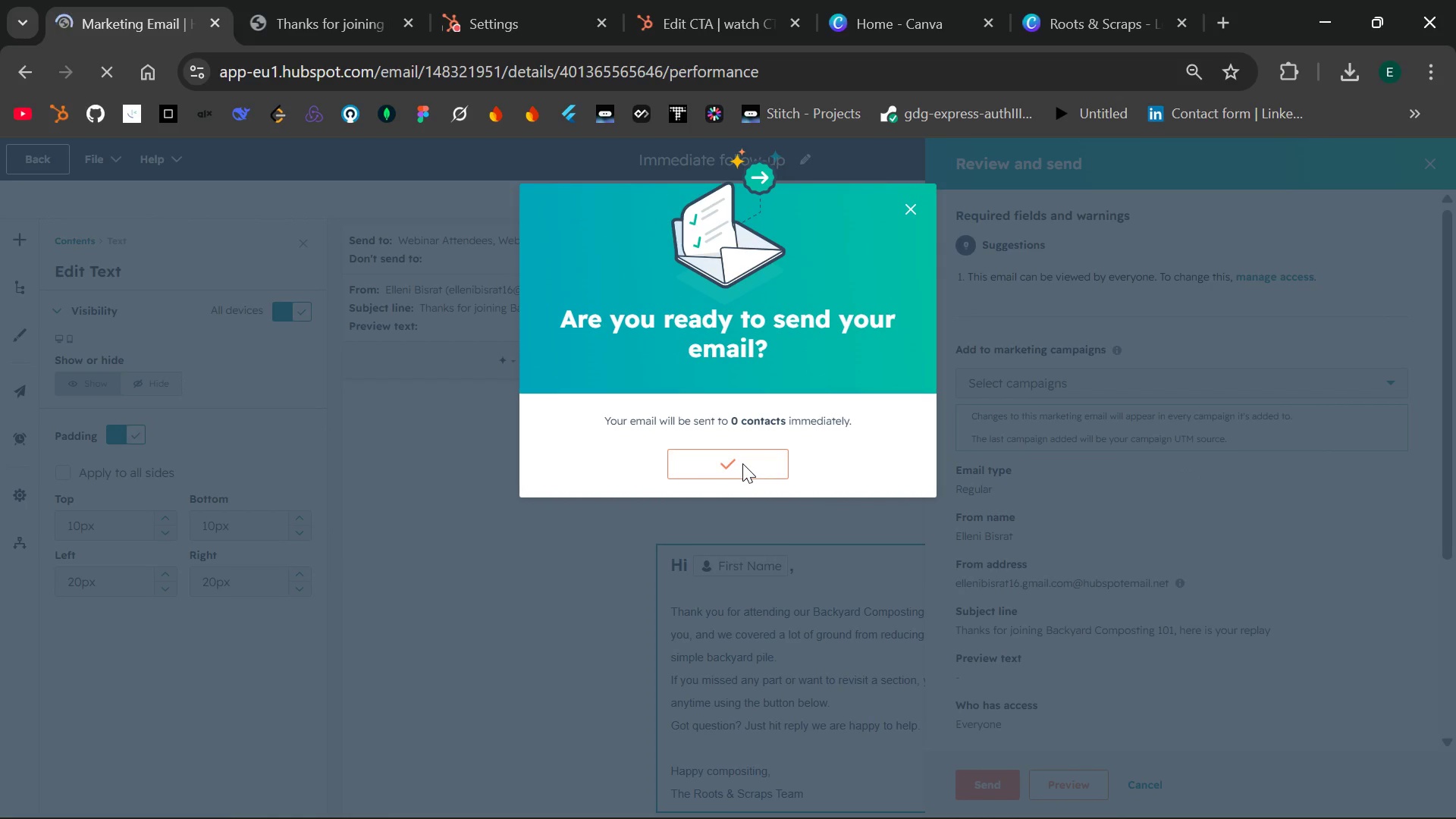 
wait(9.41)
 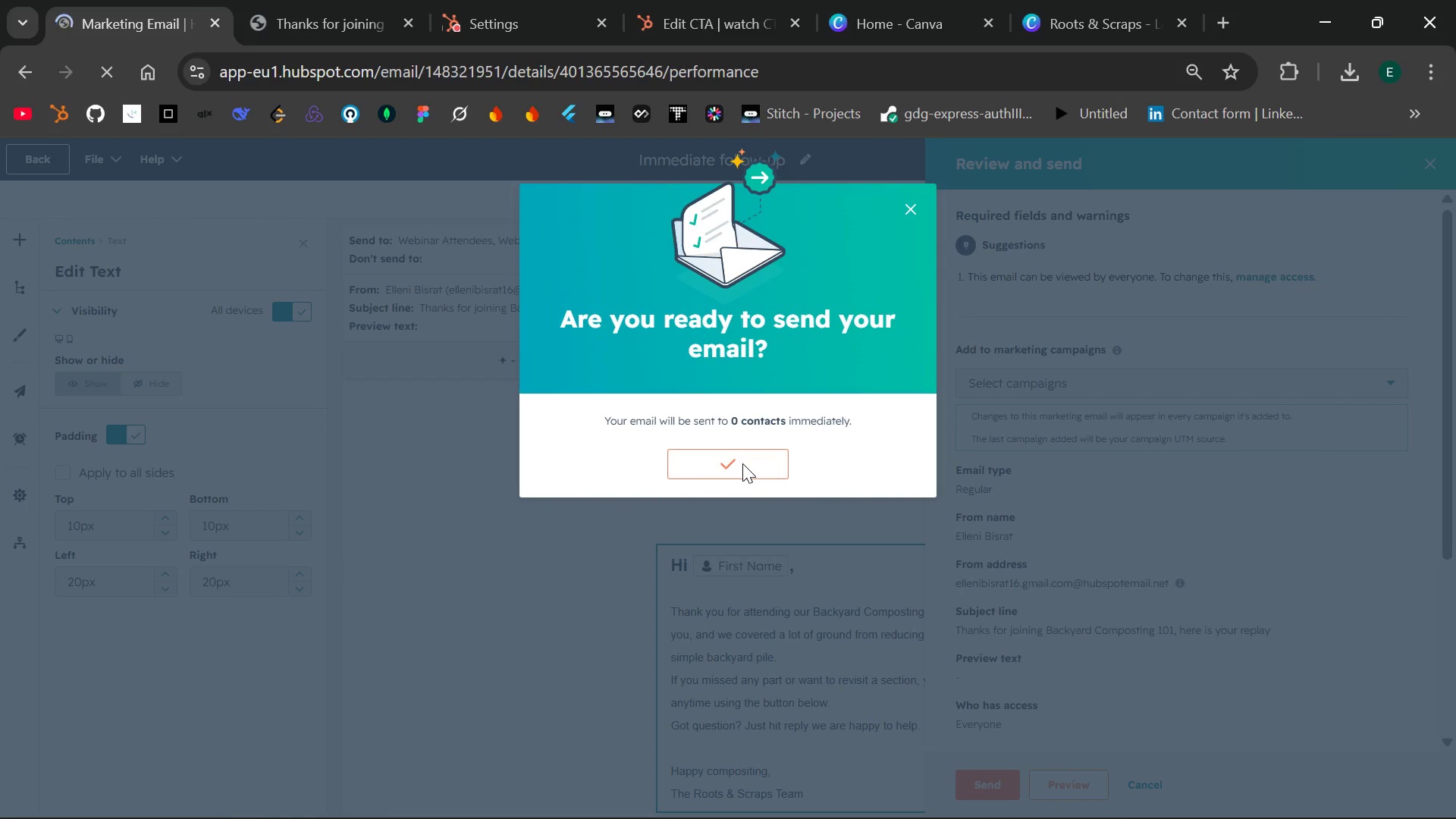 
left_click([1143, 240])
 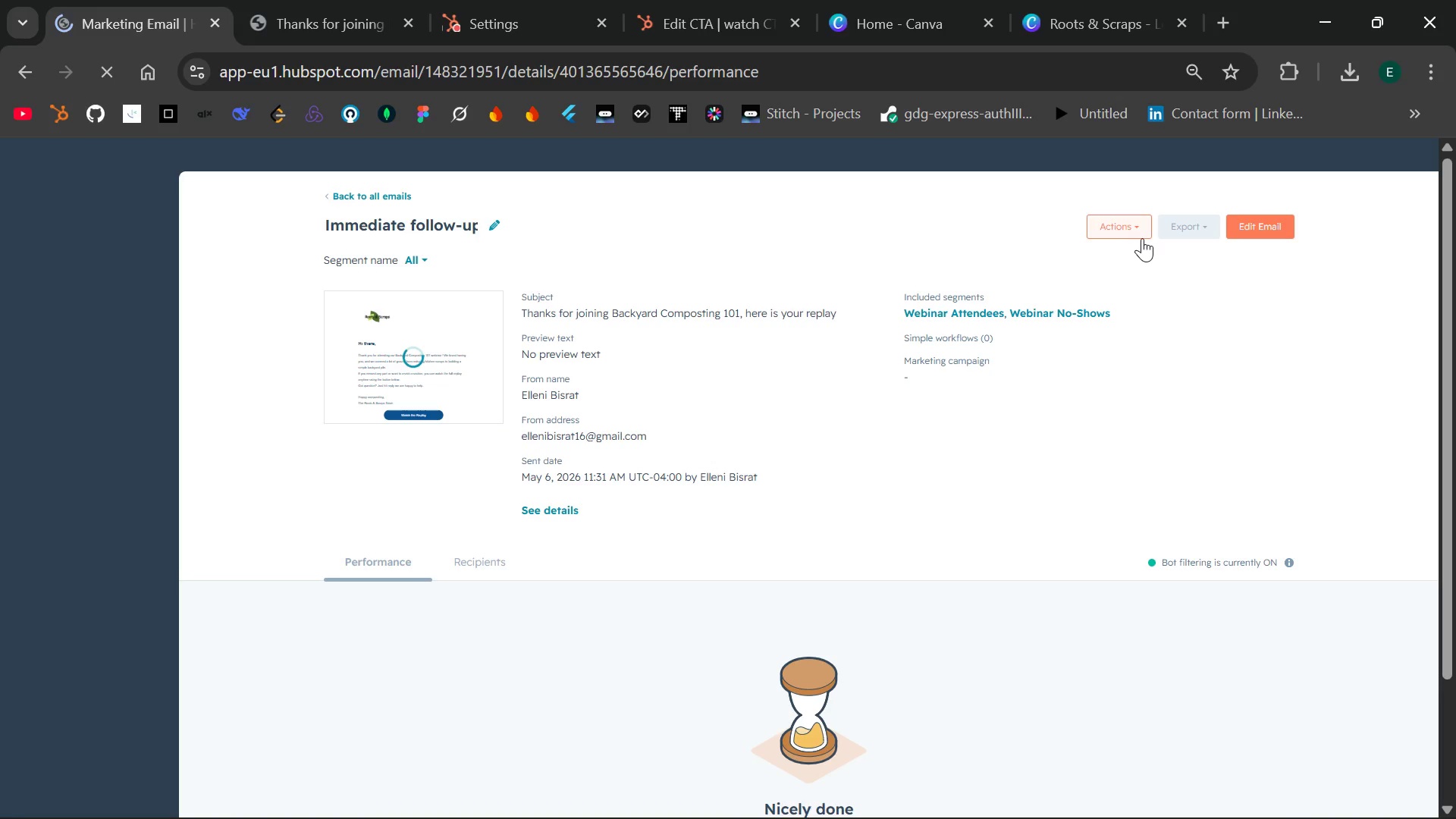 
left_click([1142, 238])
 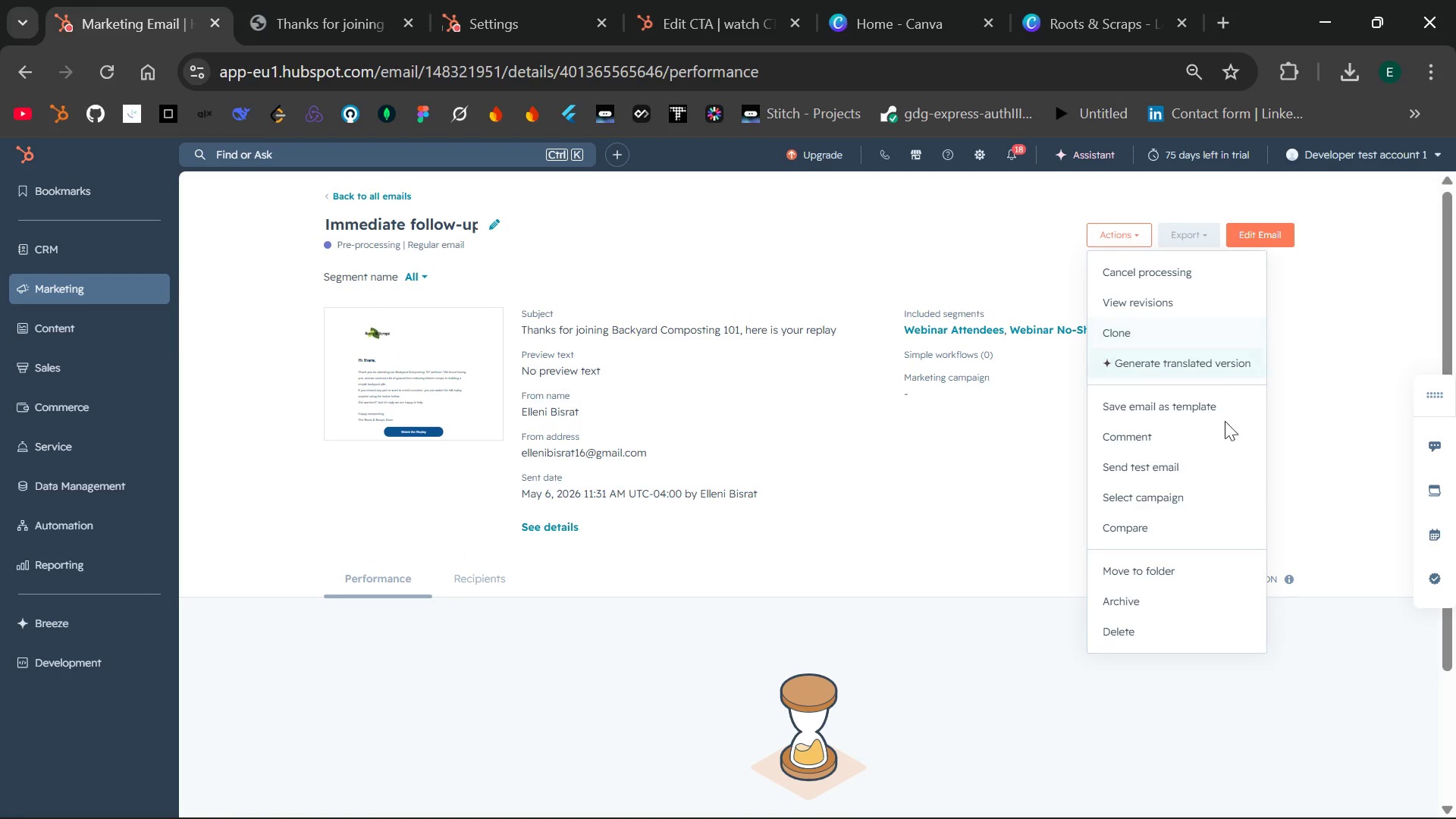 
wait(11.89)
 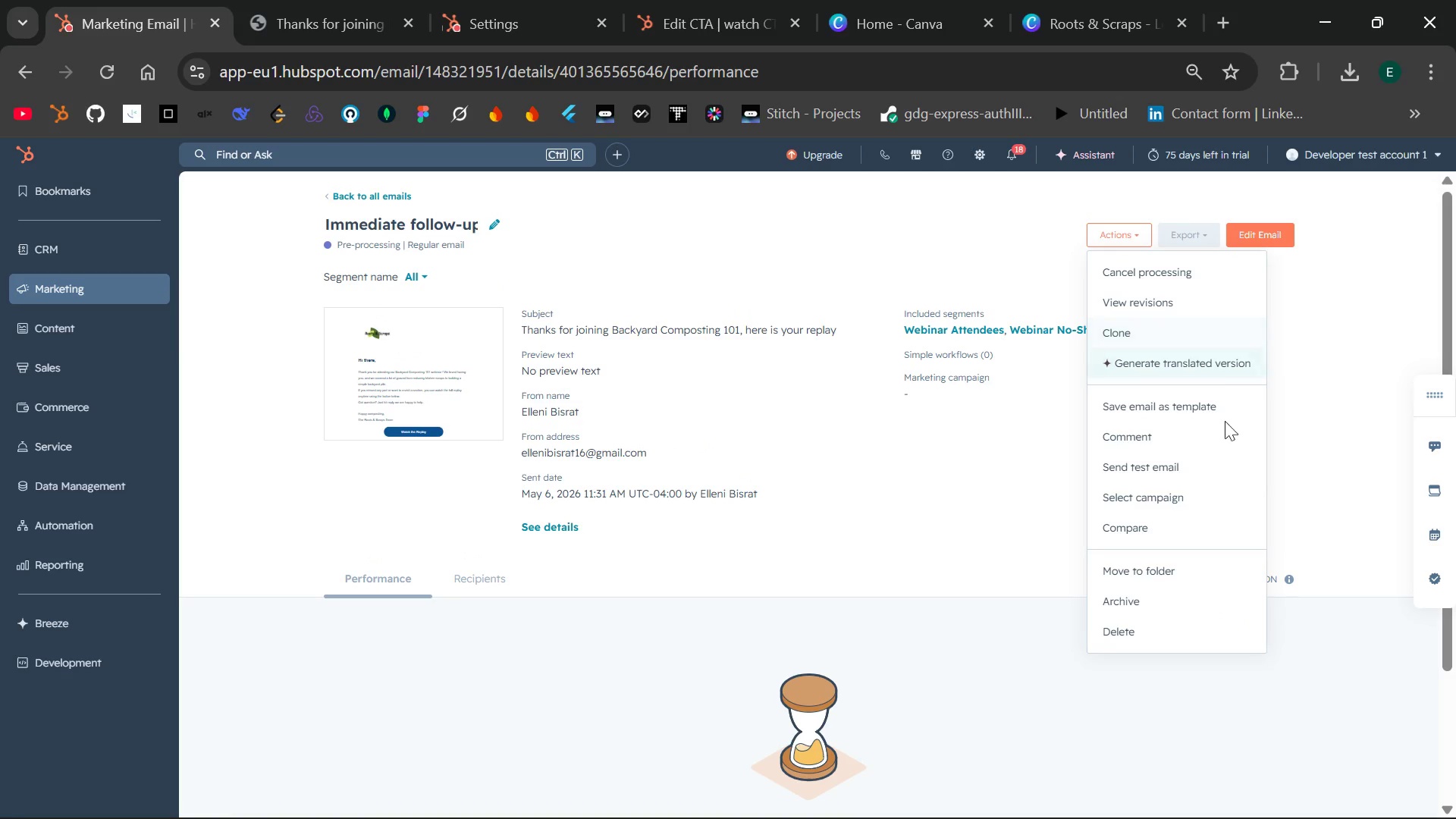 
left_click([1181, 412])
 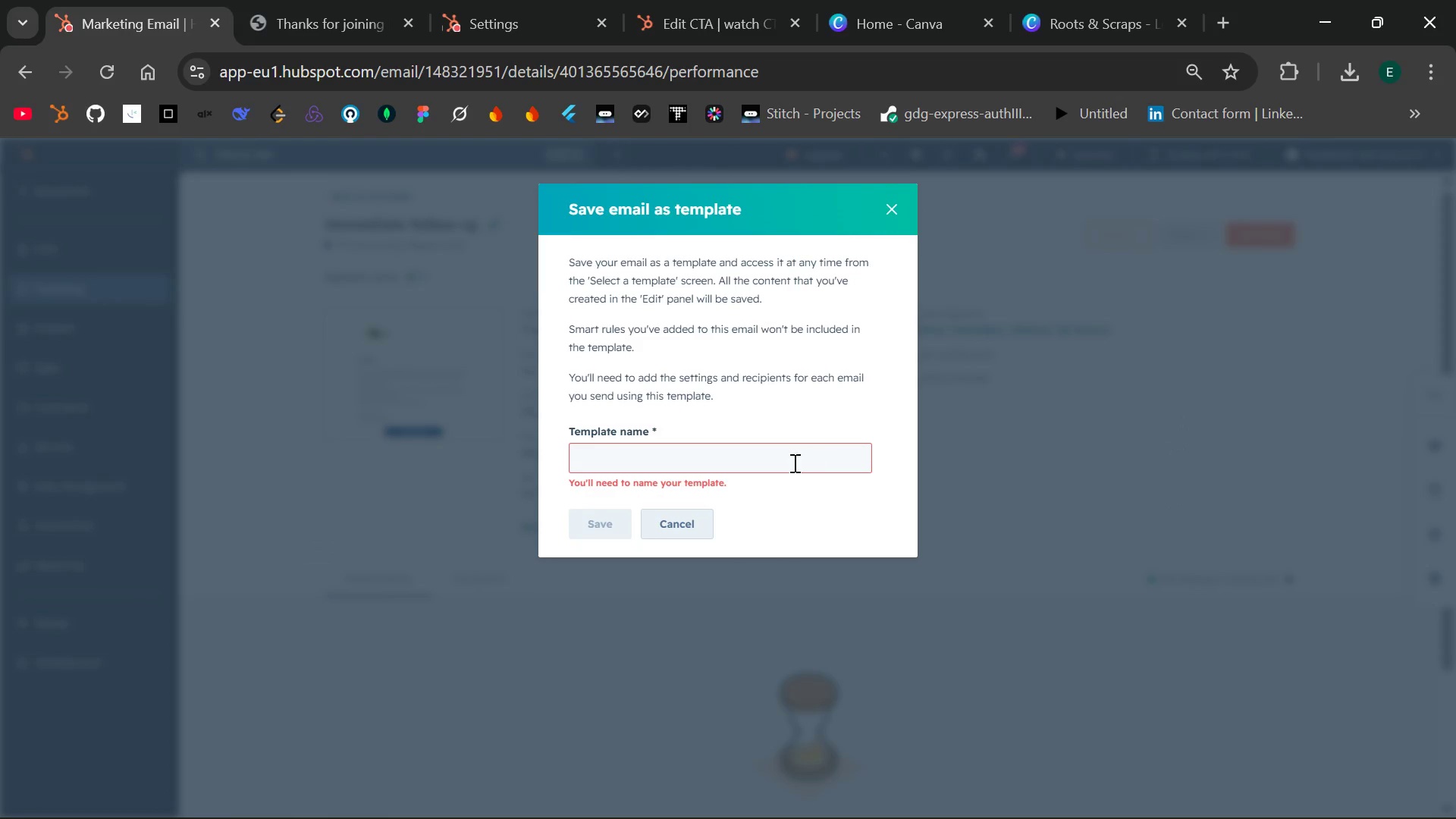 
left_click([778, 460])
 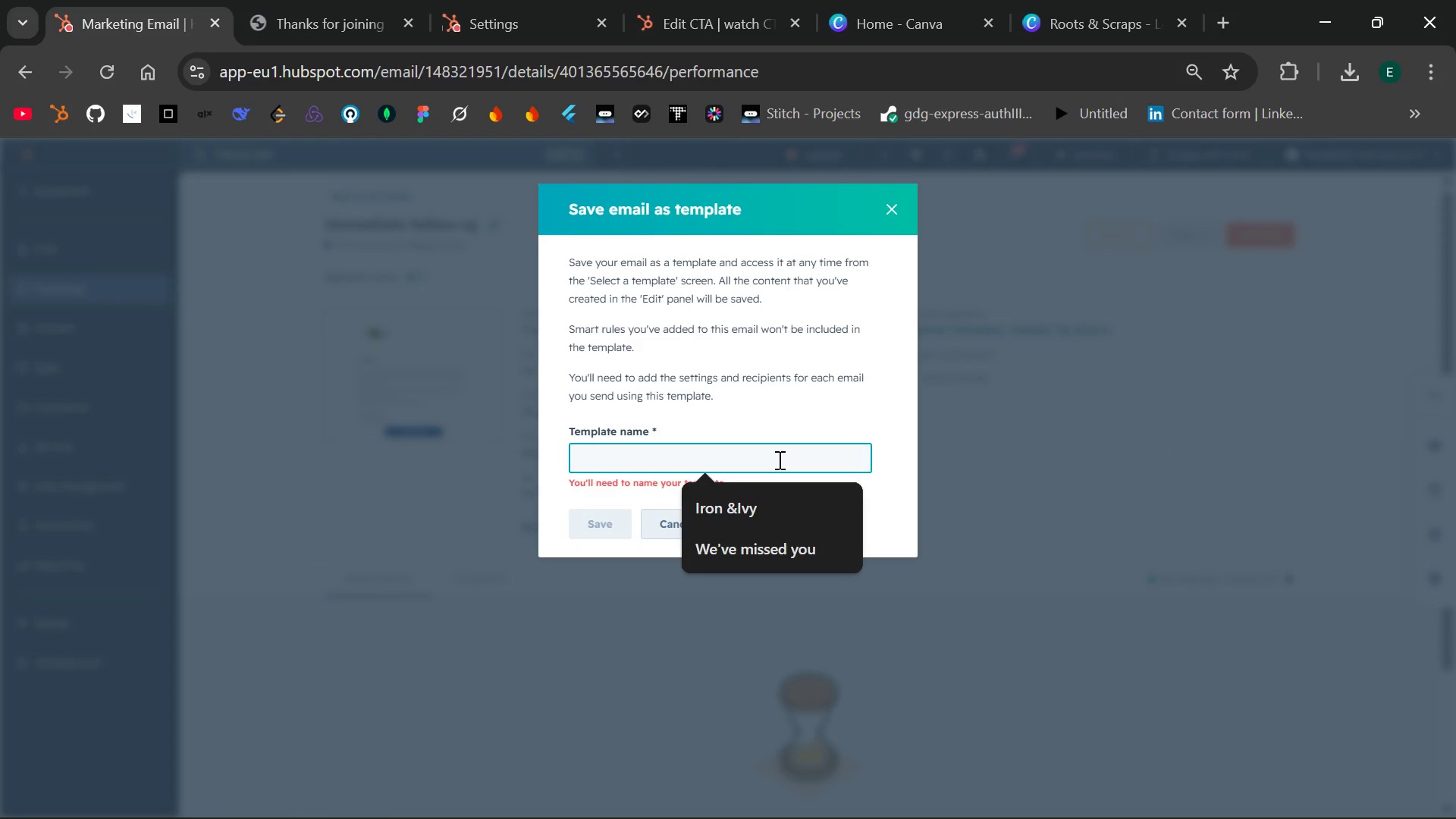 
type(follow-up)
 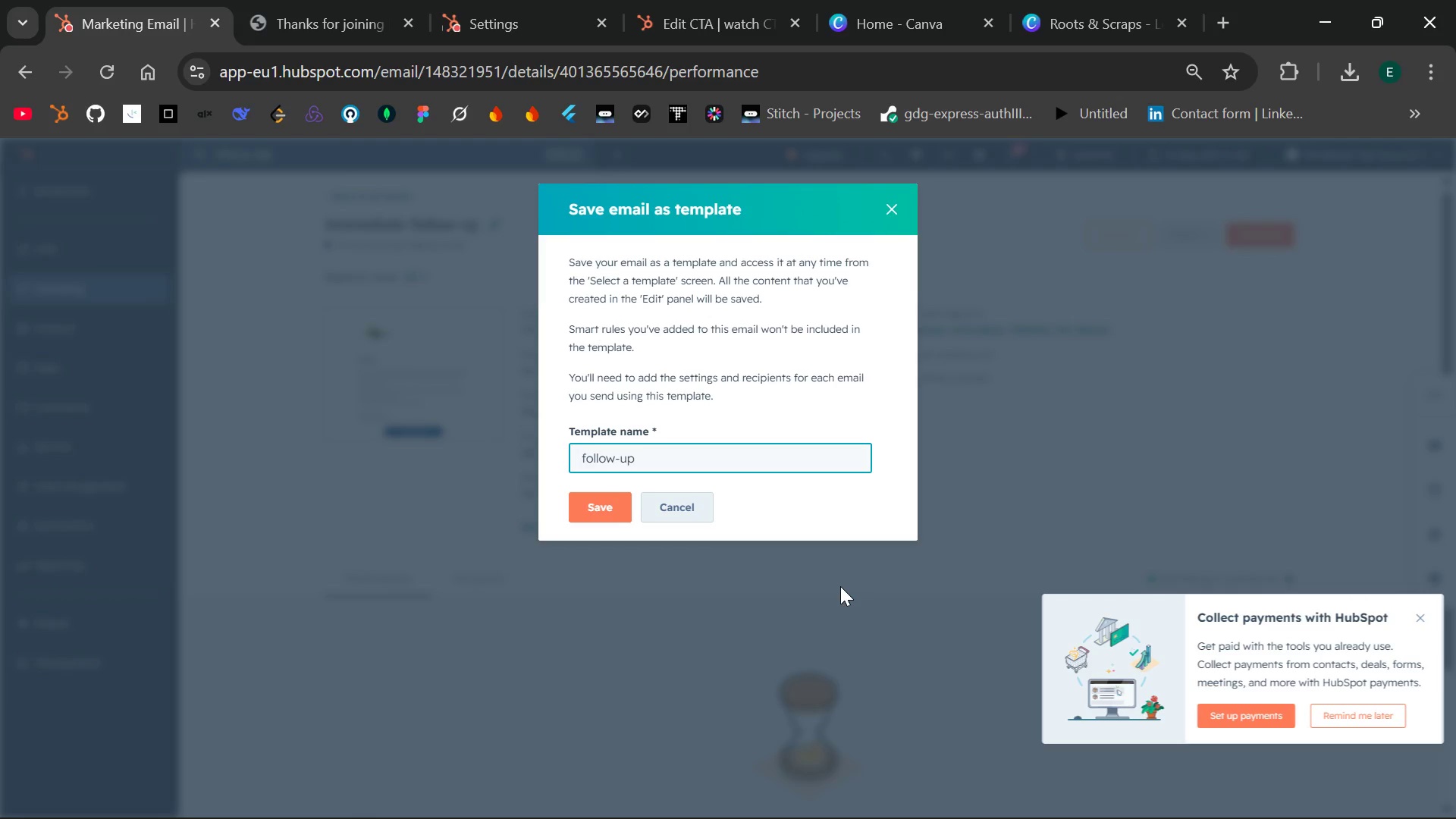 
wait(7.97)
 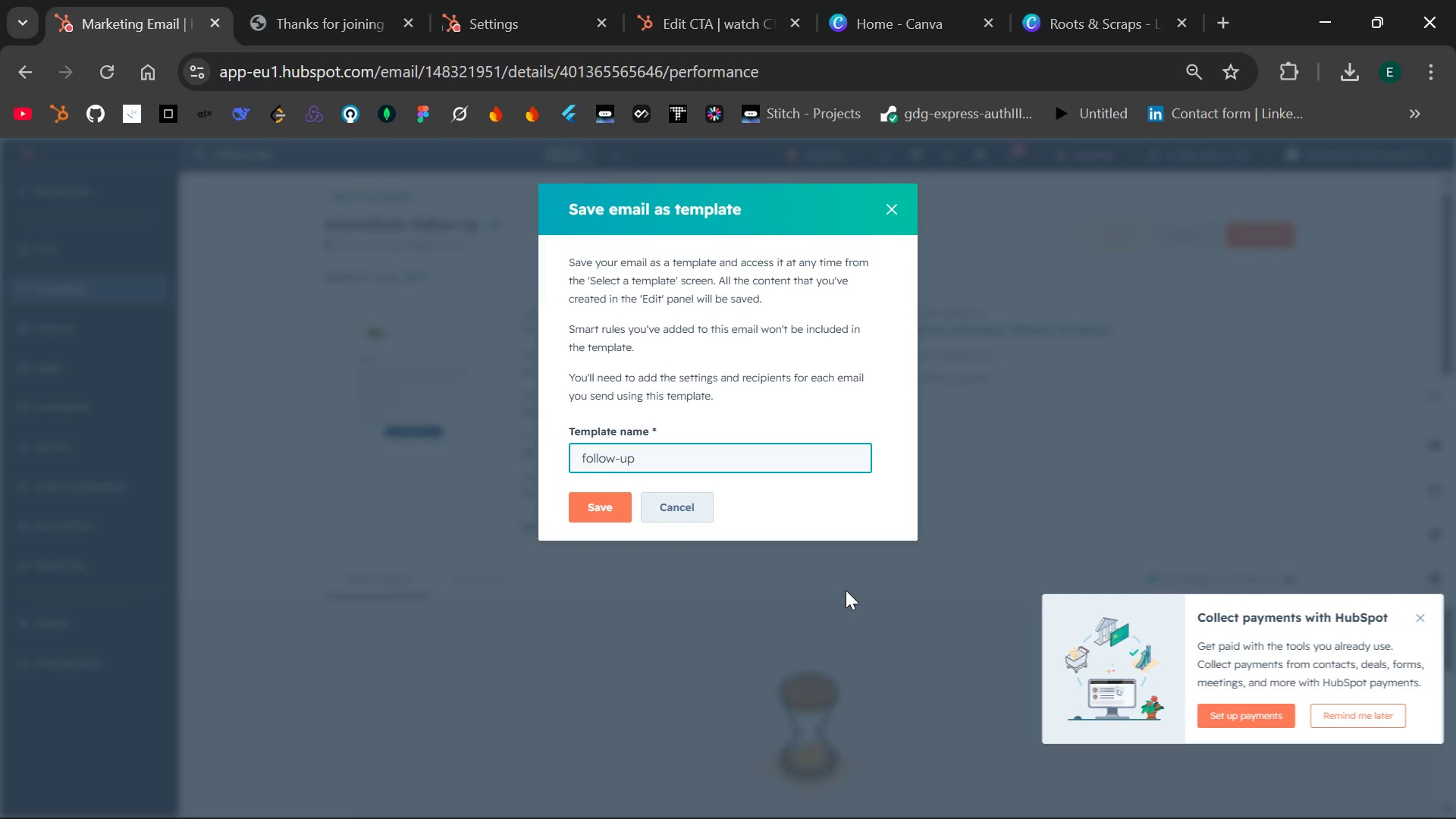 
left_click([598, 508])
 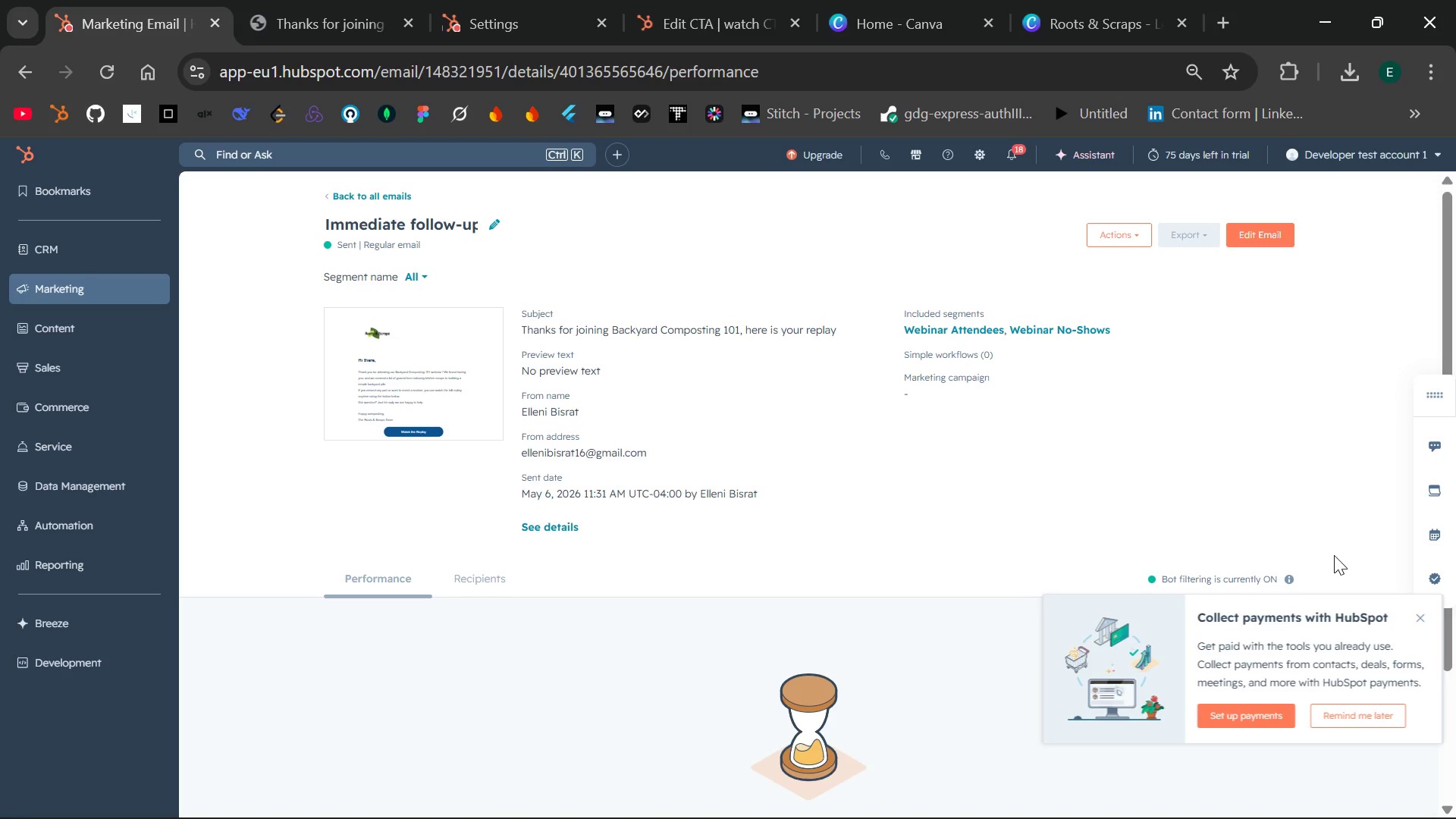 
wait(24.25)
 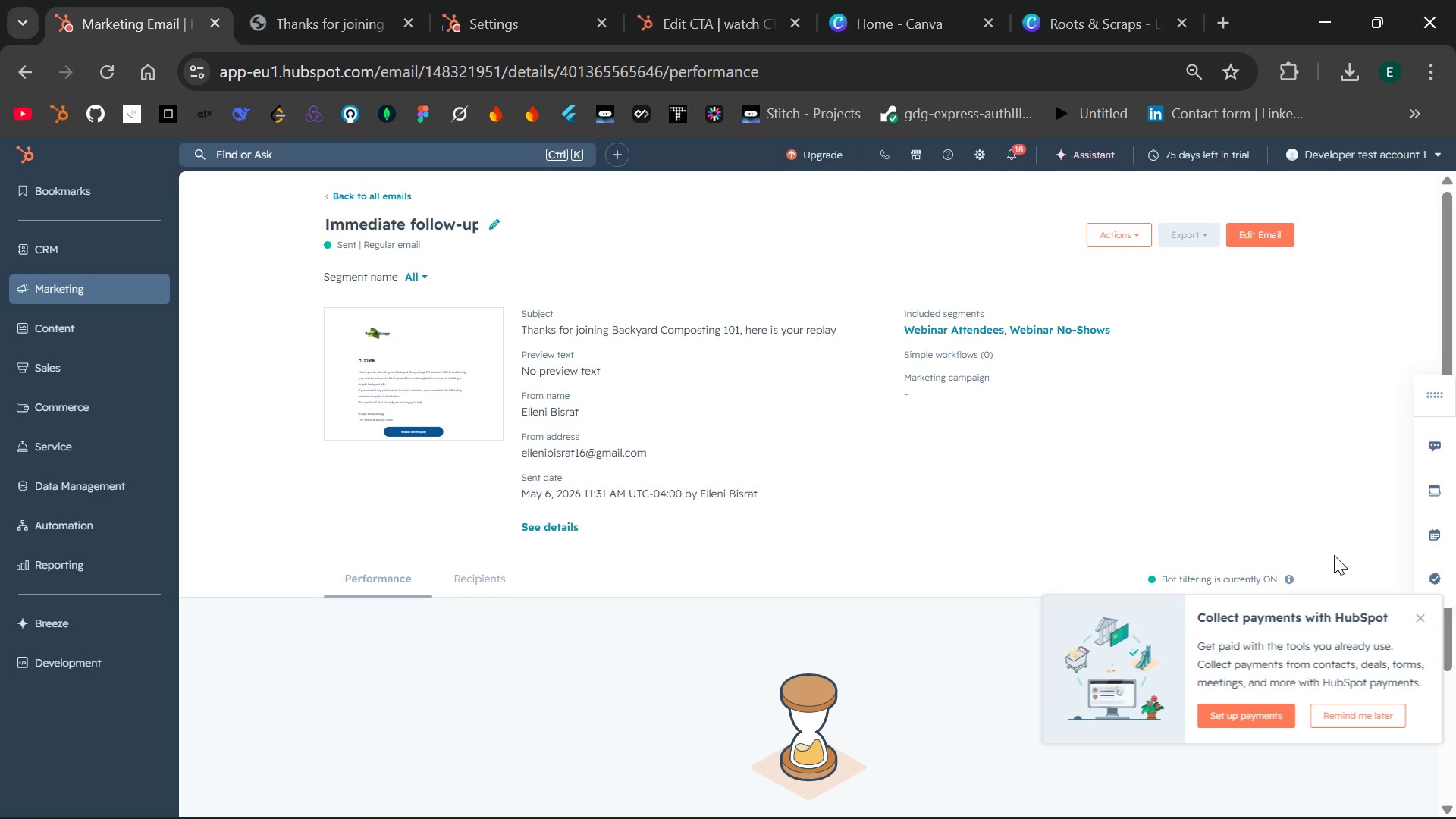 
left_click([1351, 708])
 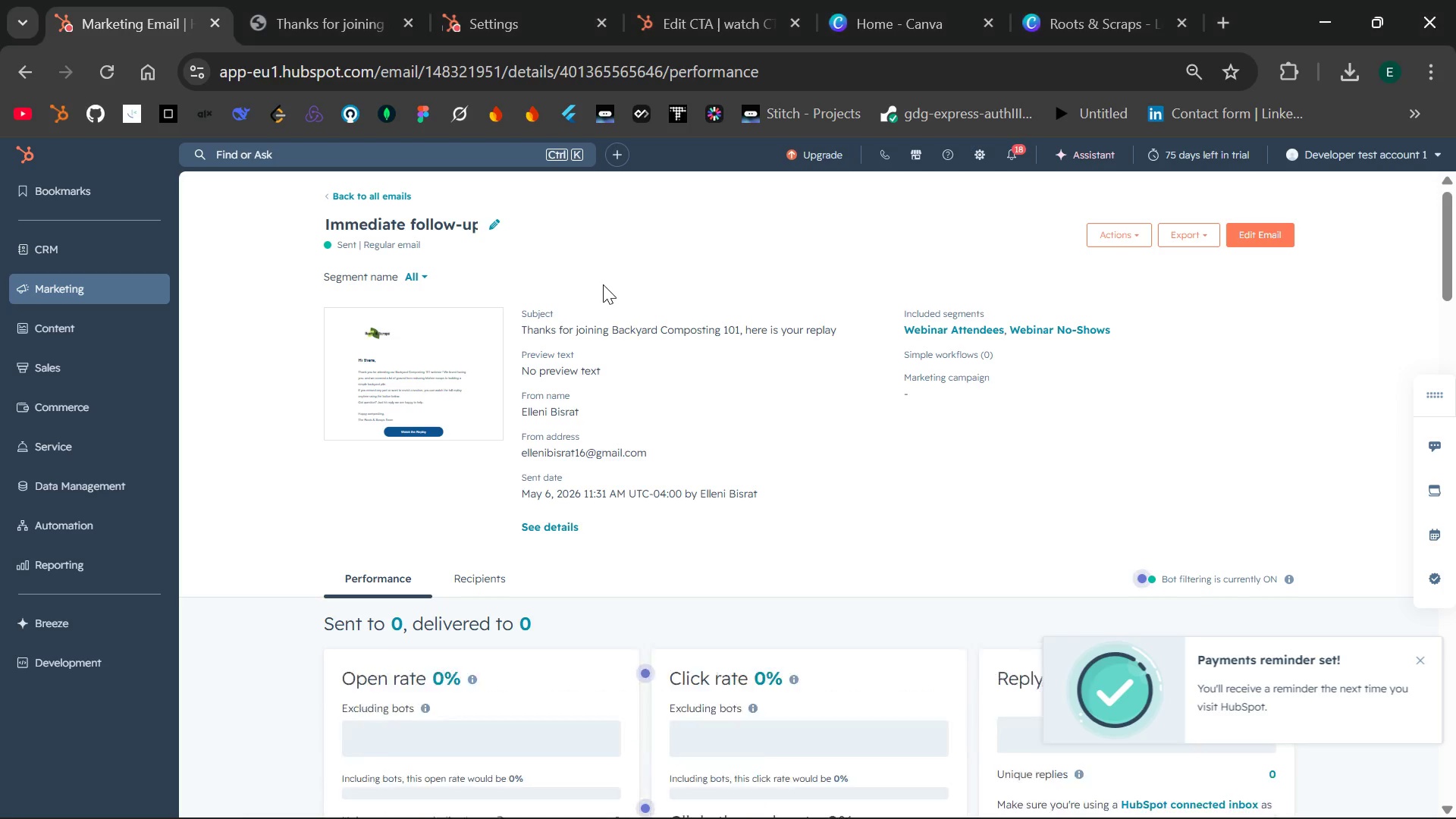 
wait(45.12)
 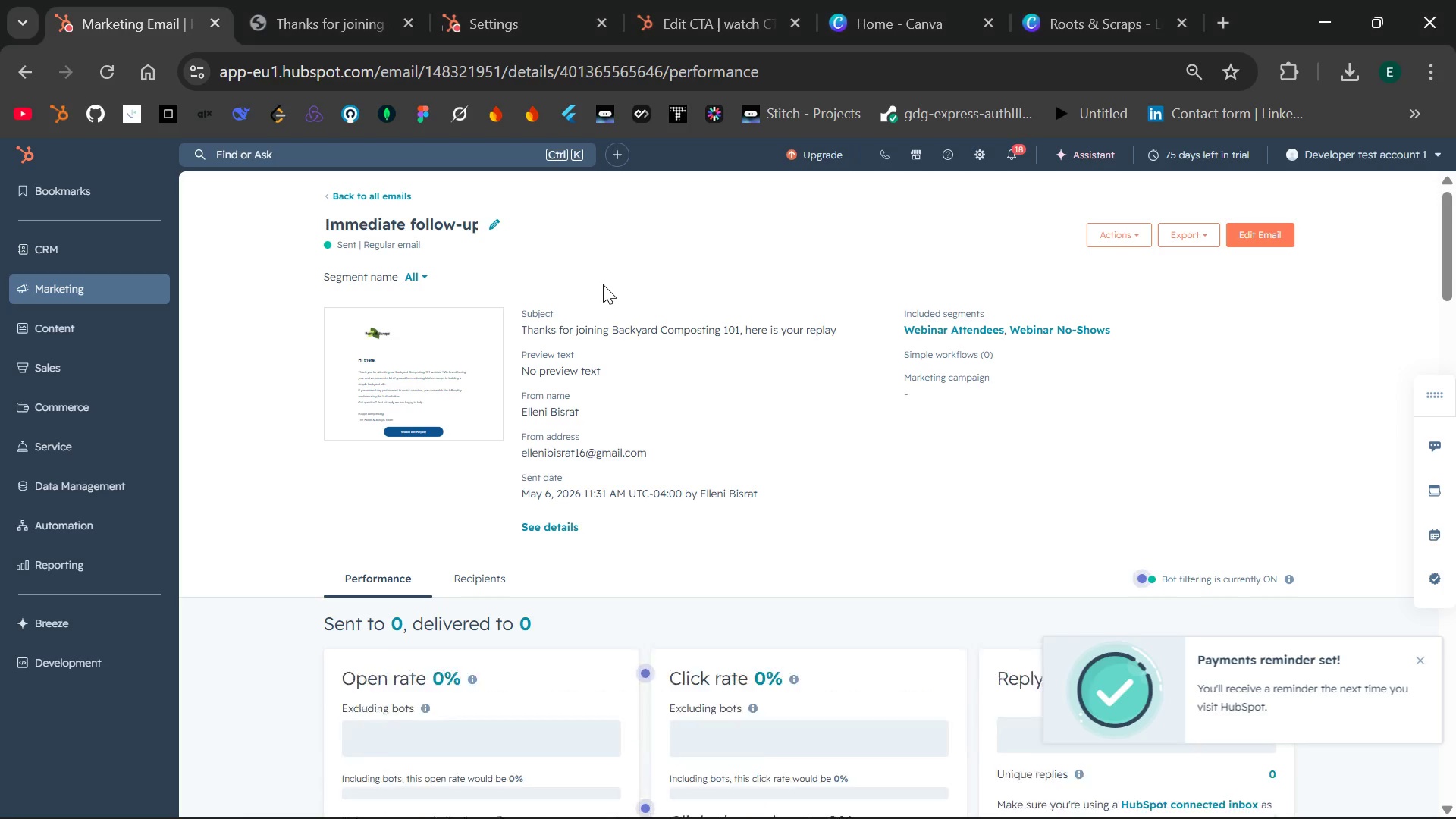 
left_click([133, 281])
 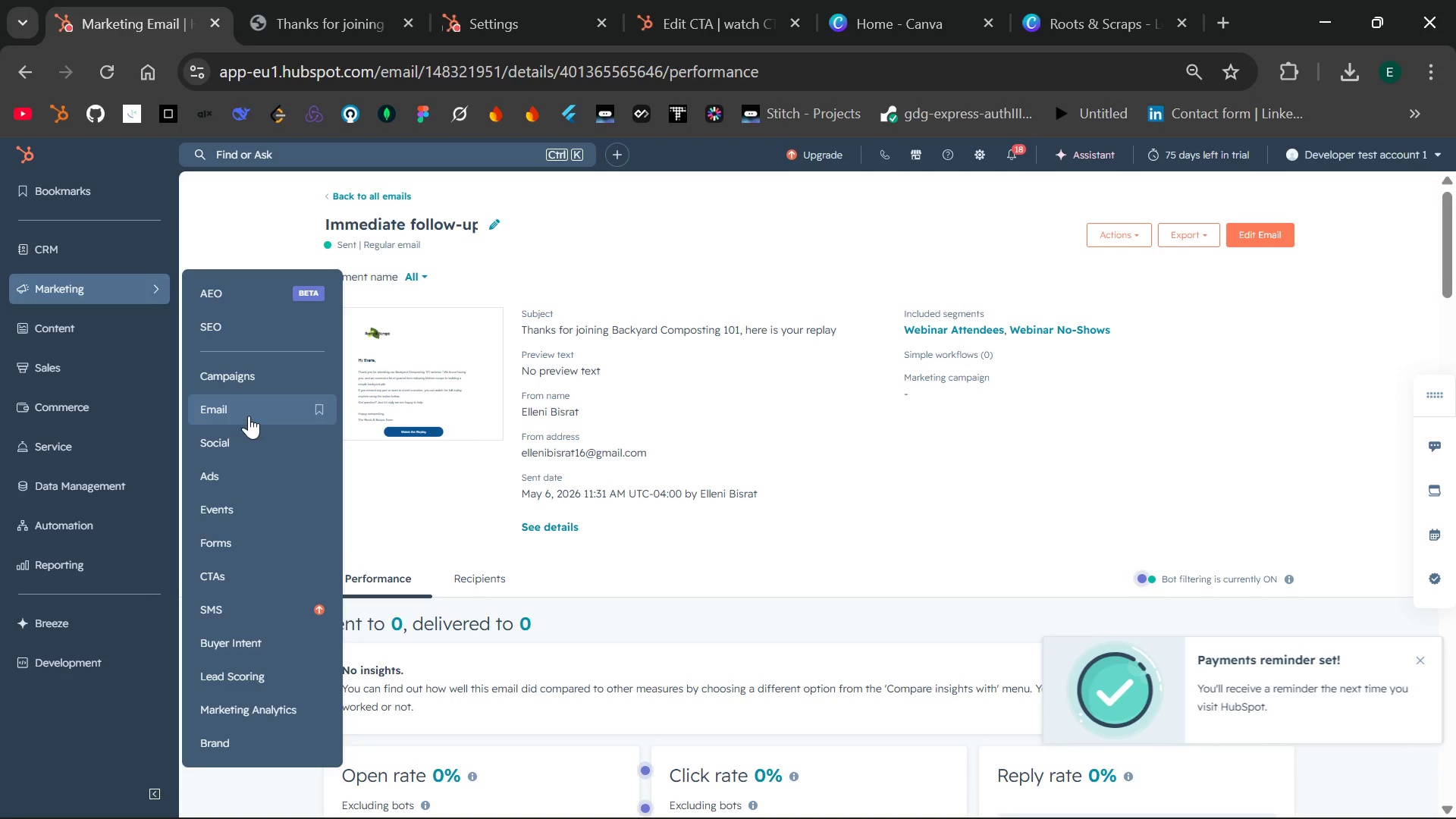 
left_click([250, 412])
 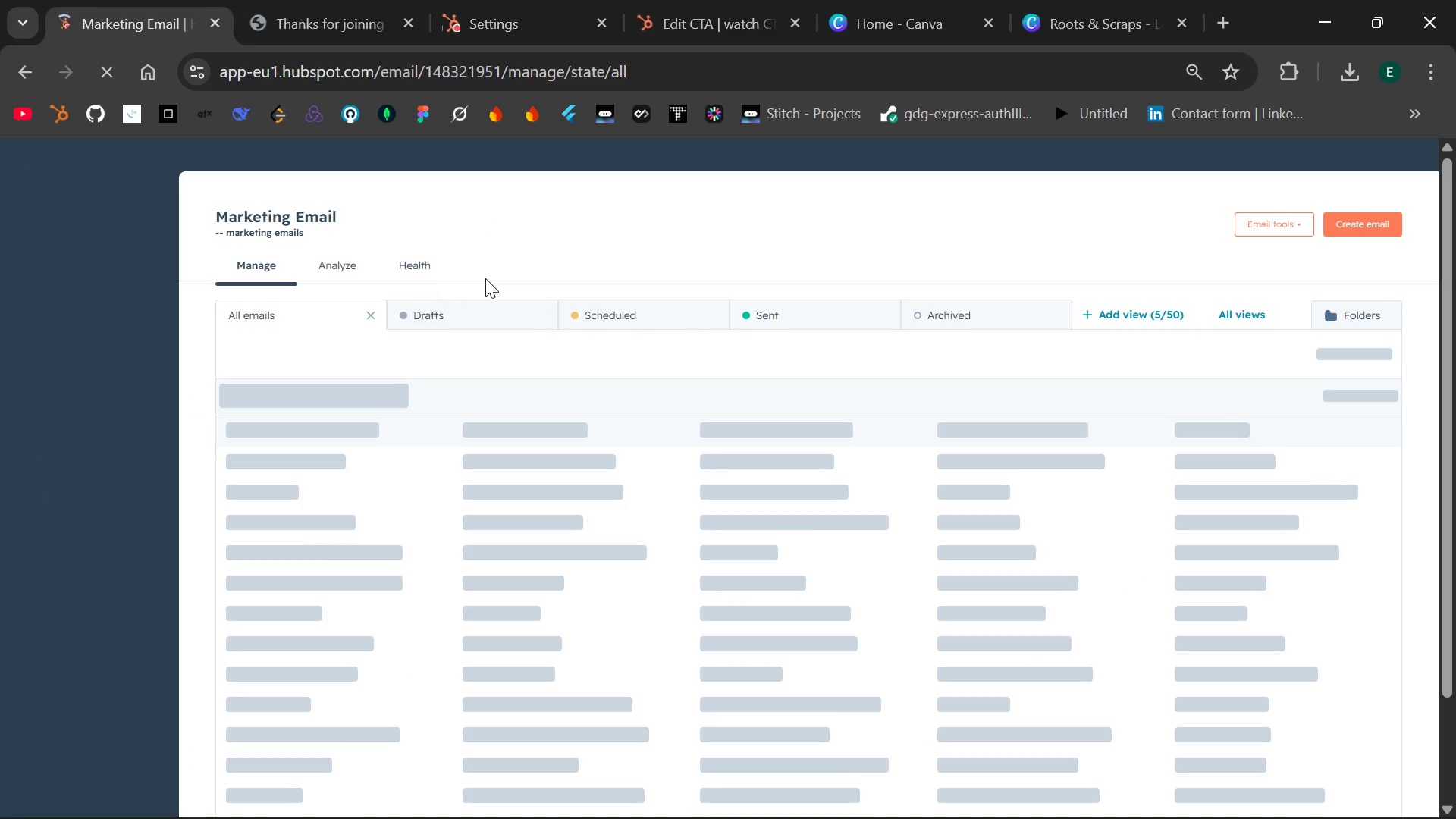 
wait(9.45)
 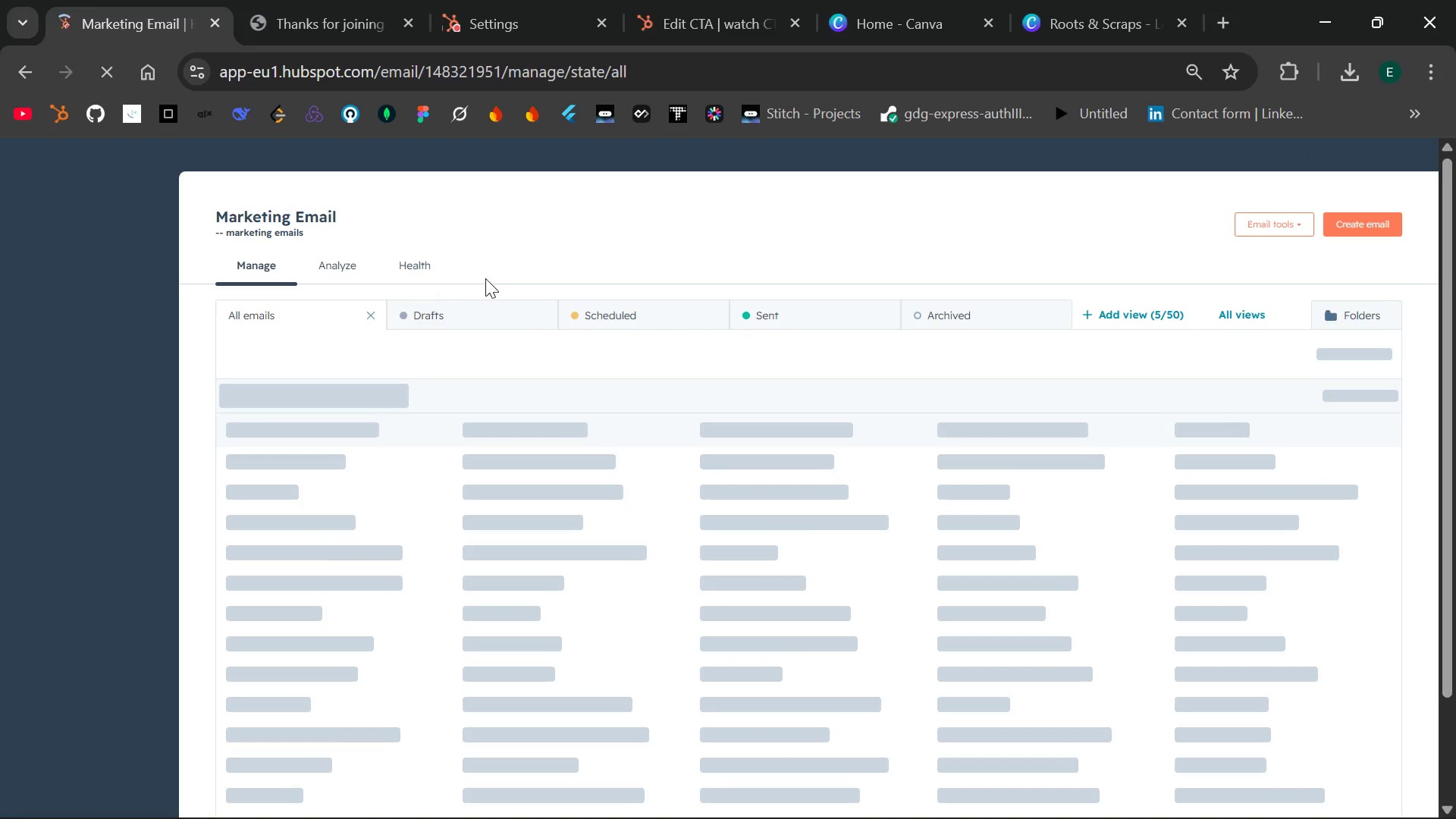 
left_click([1389, 233])
 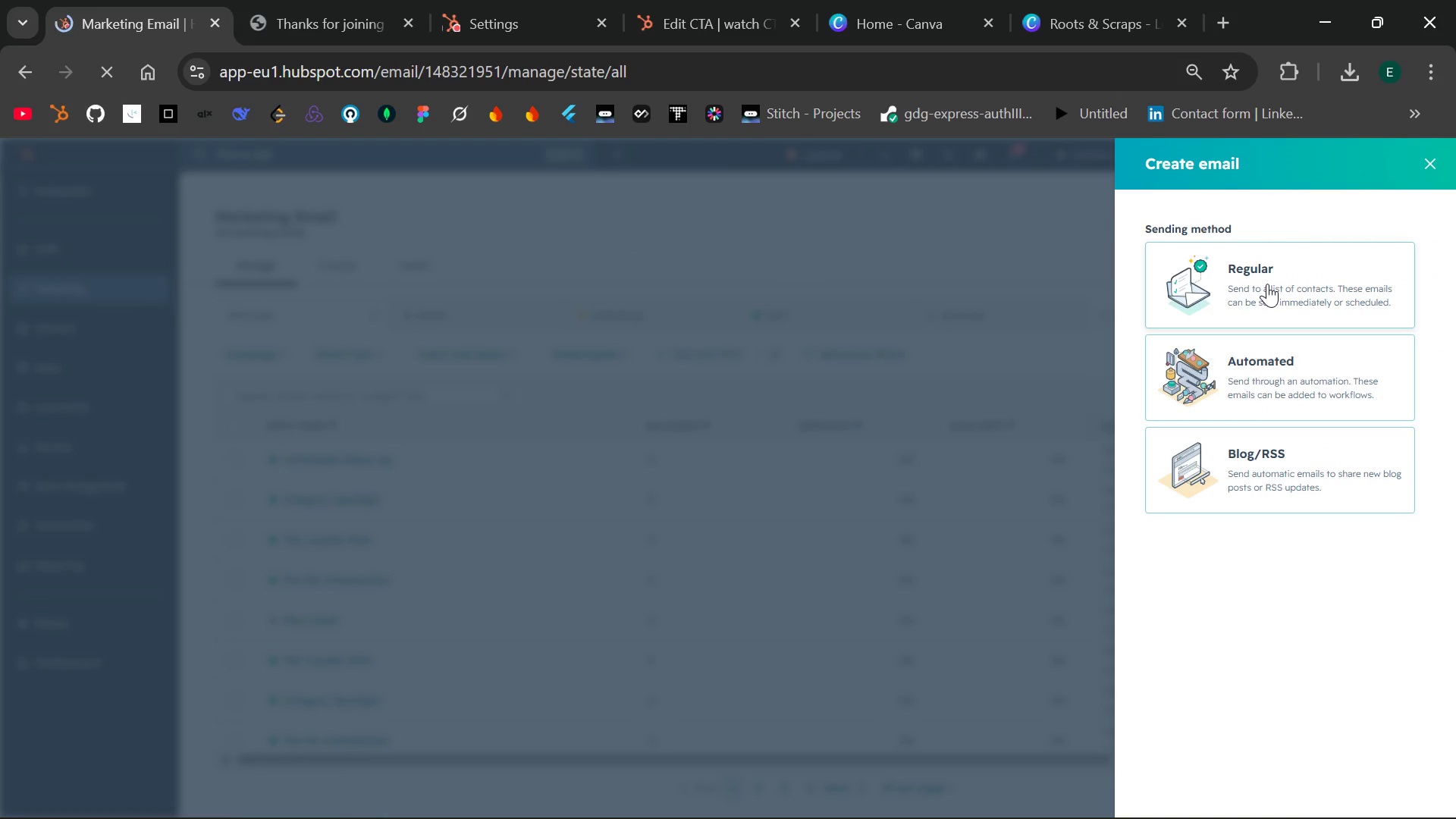 
left_click([1267, 284])
 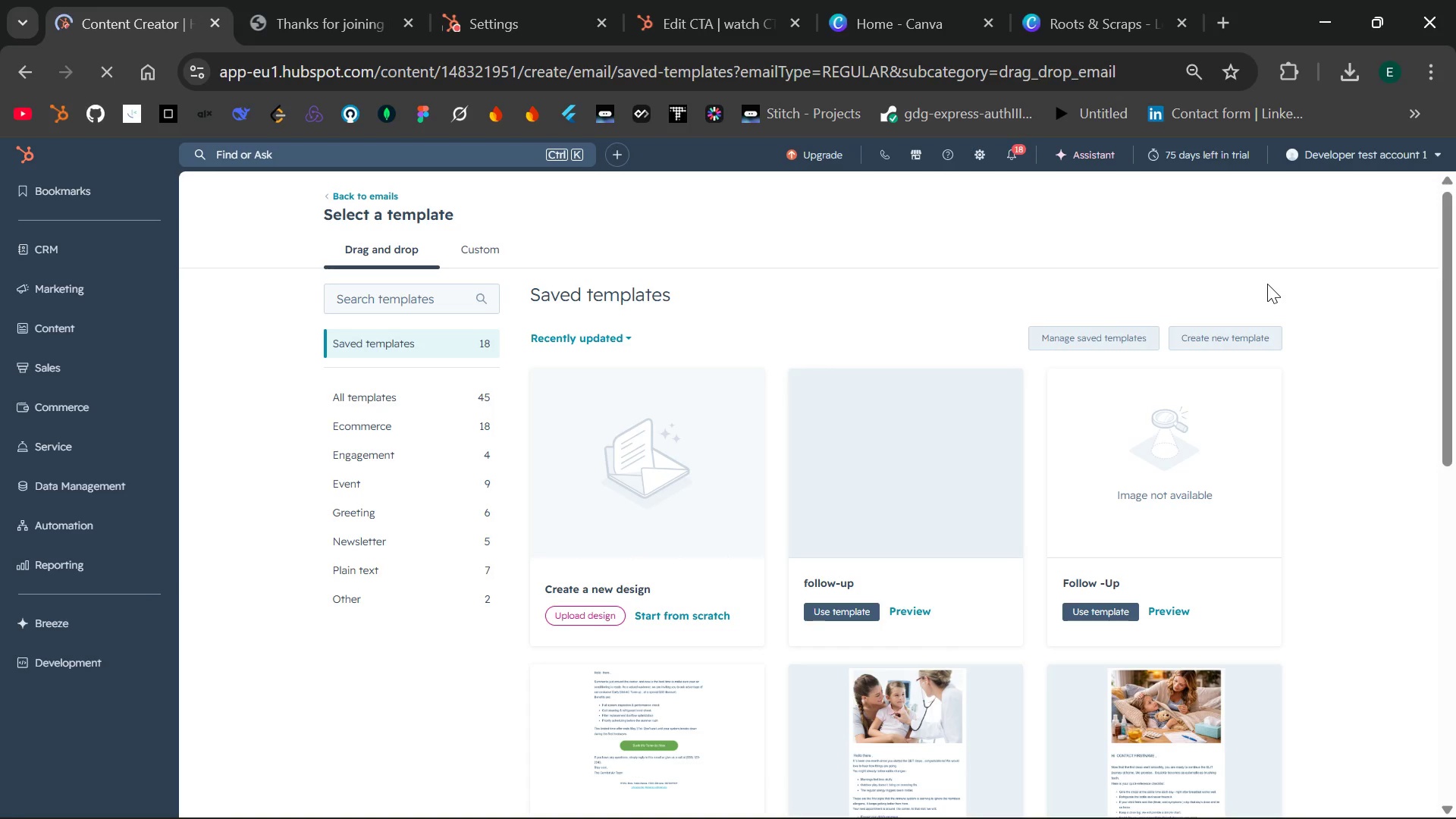 
wait(7.98)
 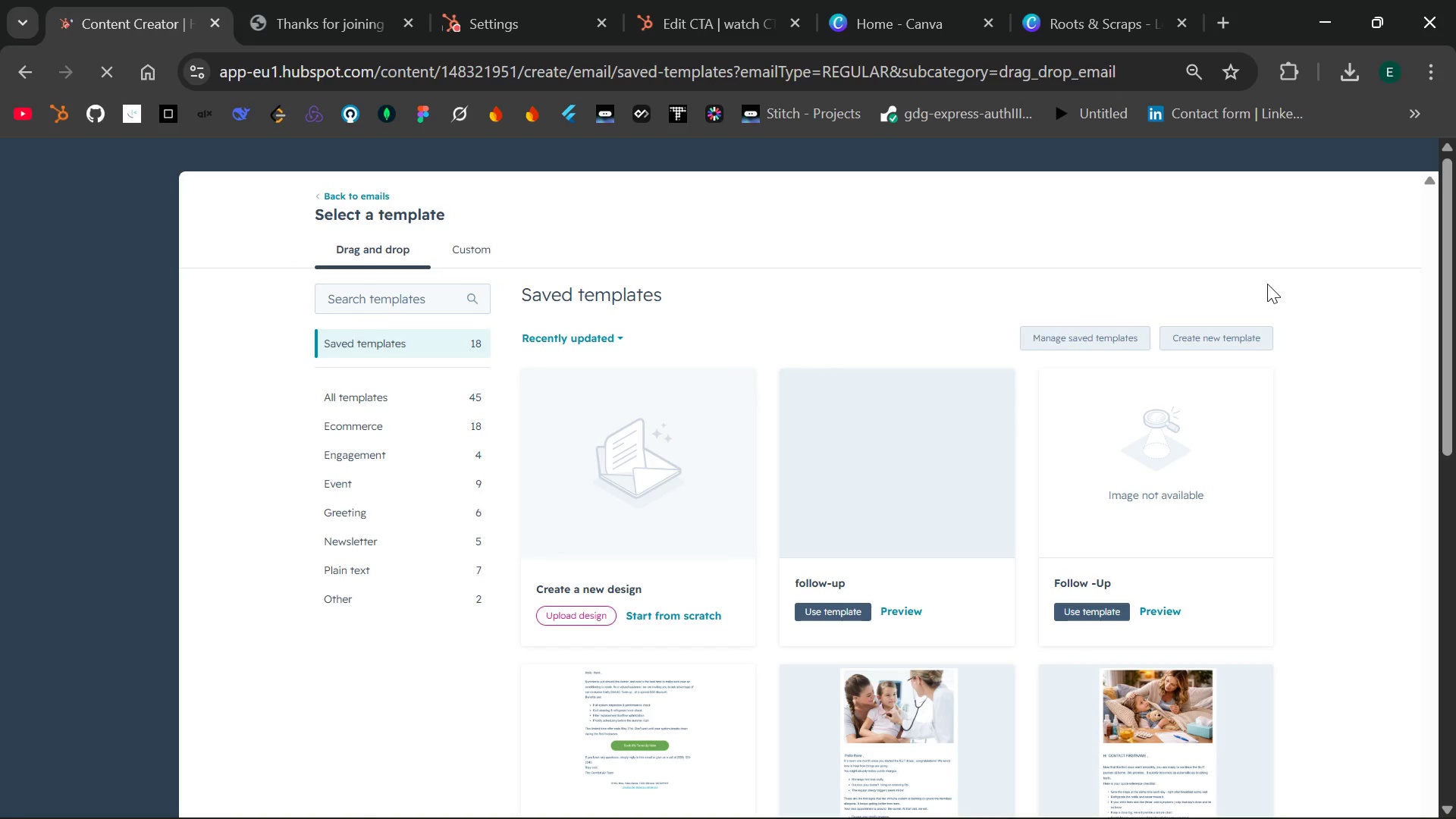 
mouse_move([900, 336])
 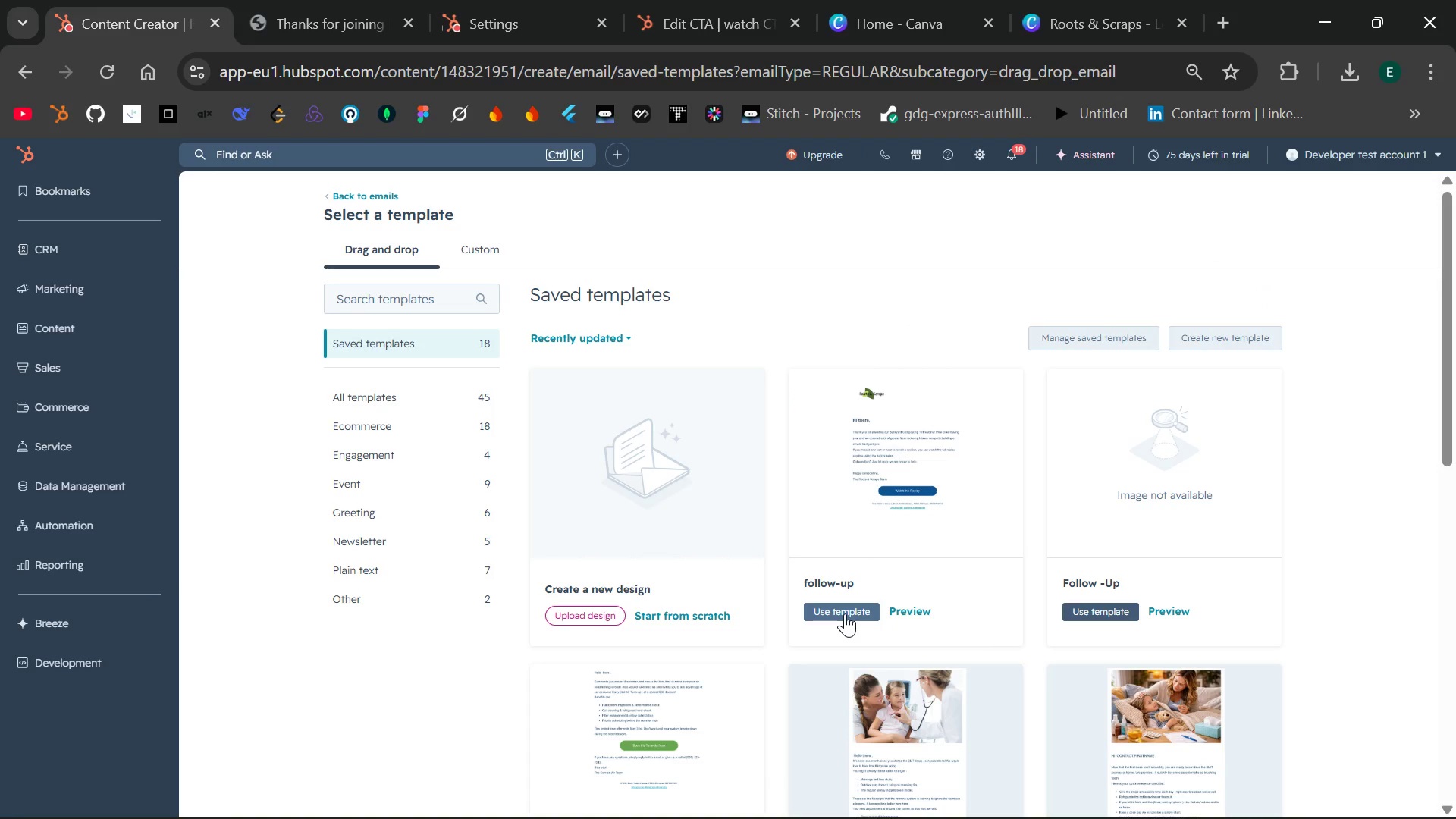 
left_click([874, 479])
 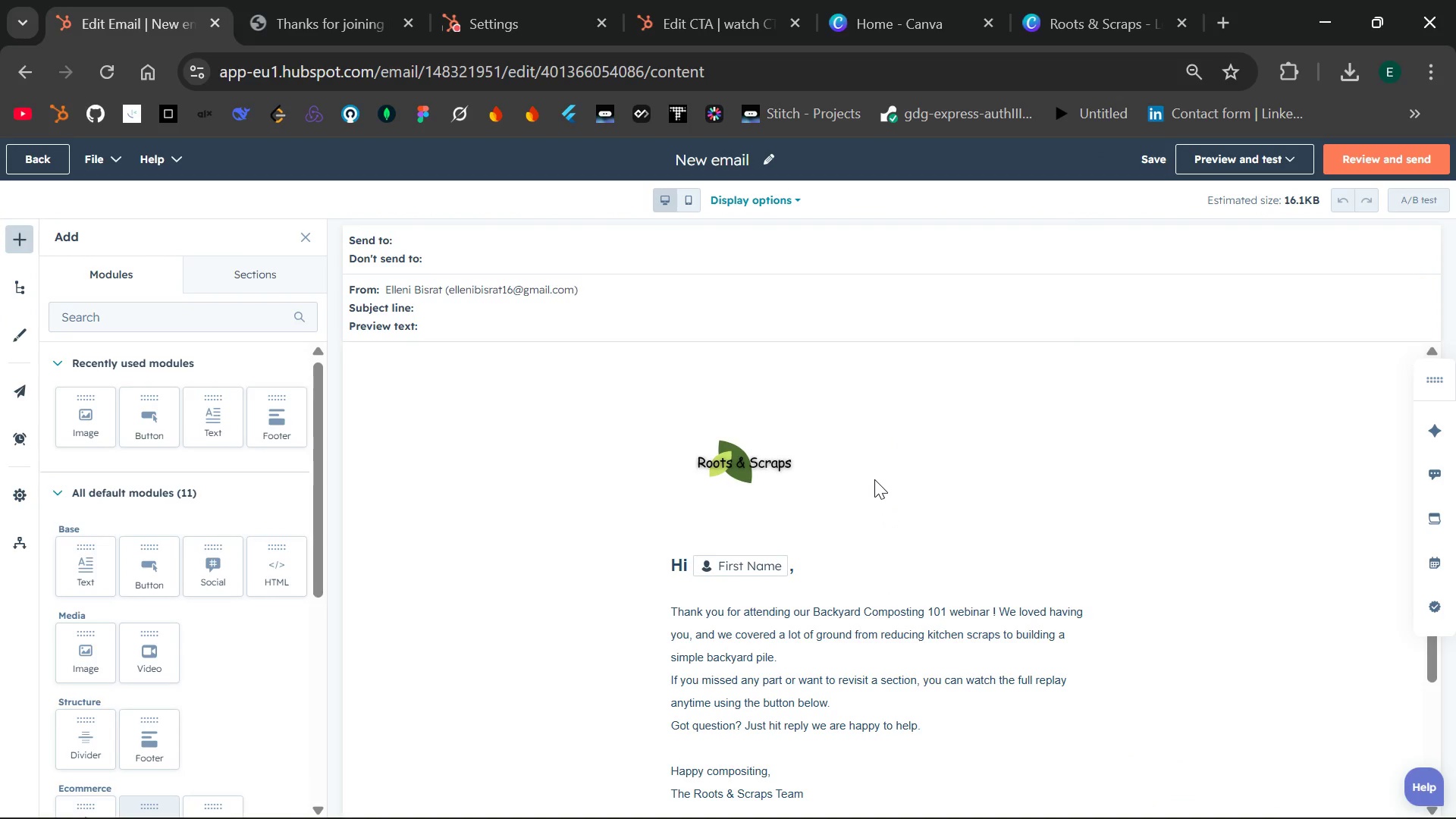 
wait(22.45)
 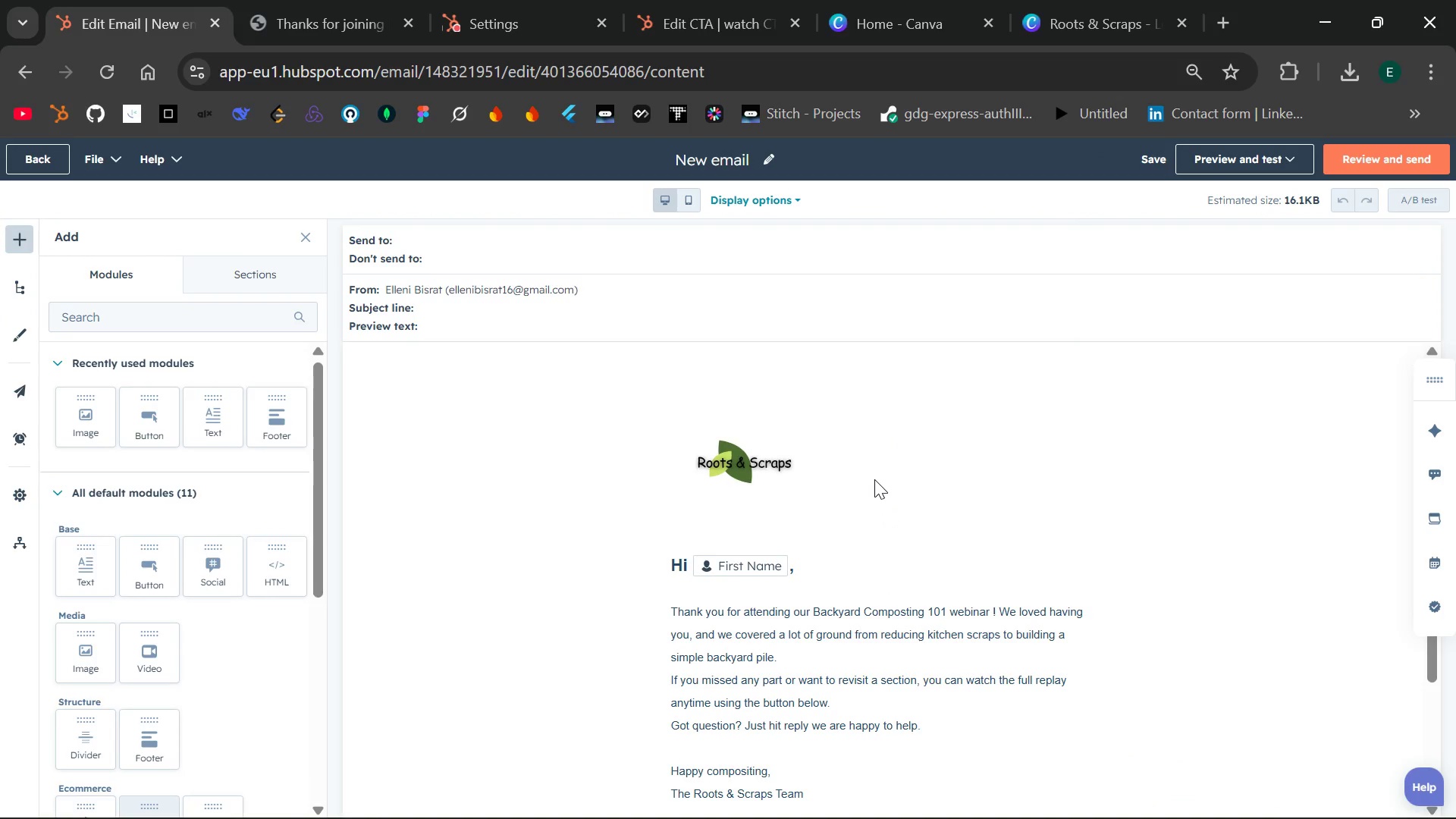 
left_click([748, 158])
 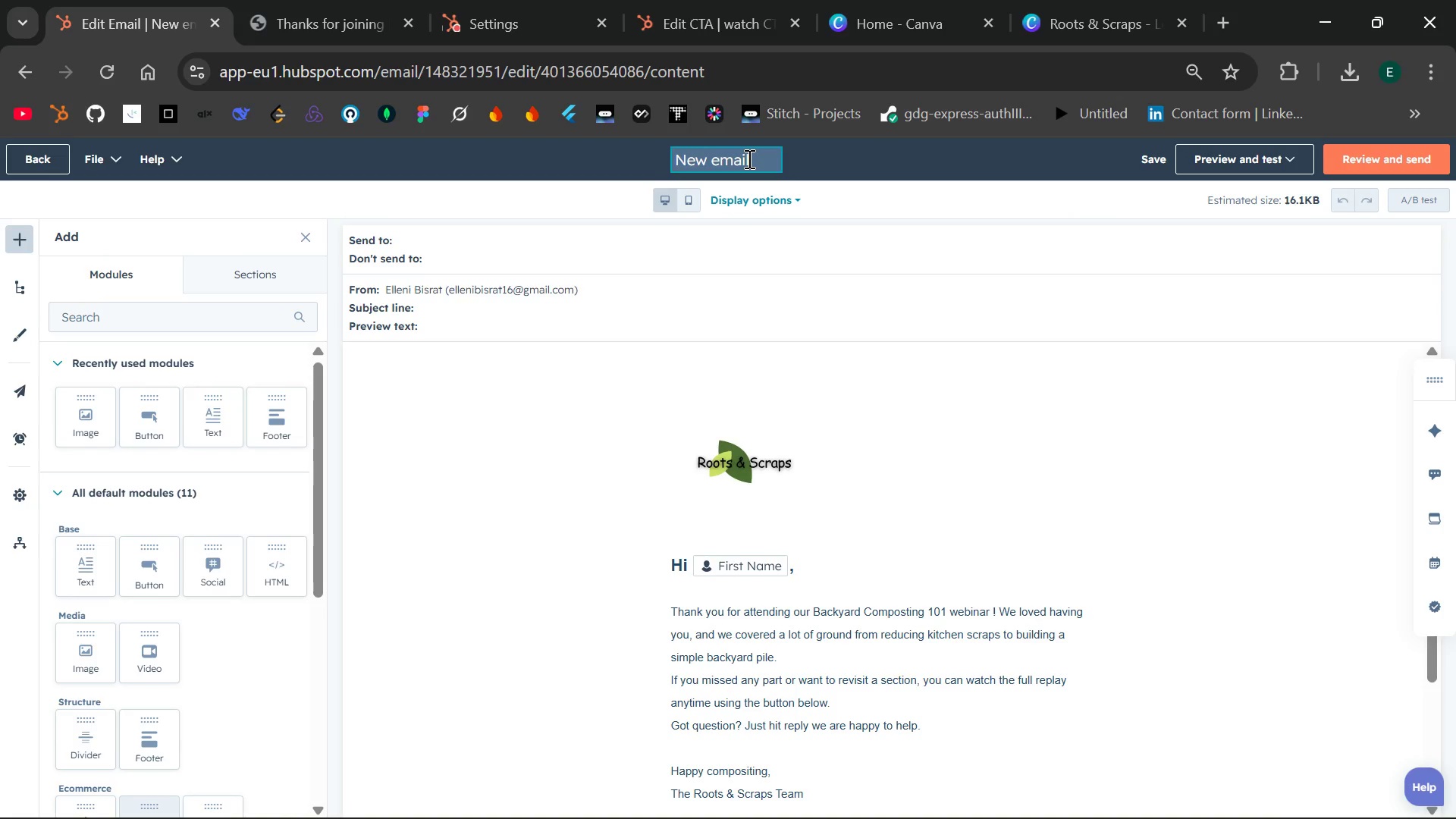 
hold_key(key=Backspace, duration=0.42)
 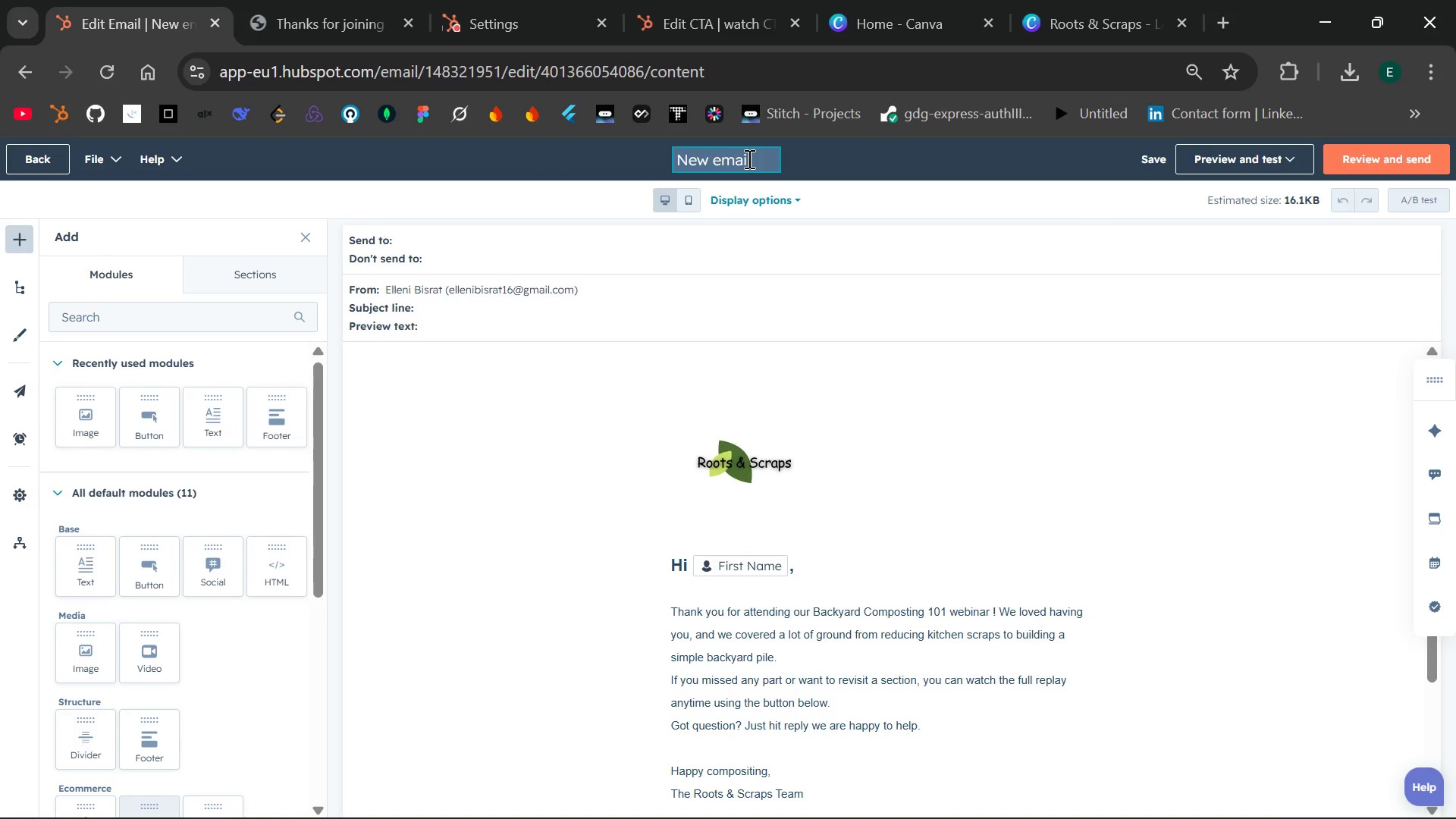 
hold_key(key=Backspace, duration=0.91)
 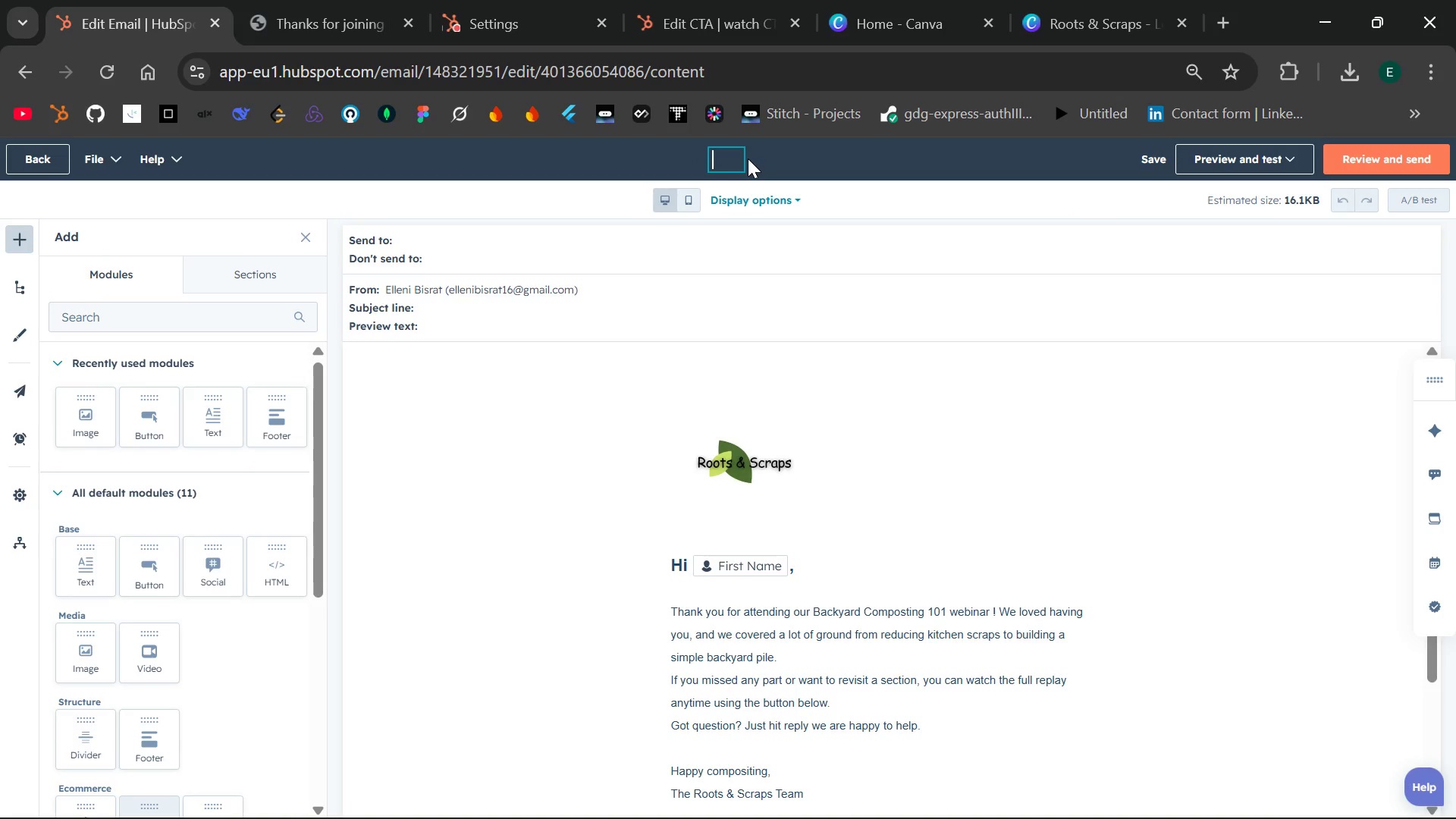 
type(PErsonalized to compositi)
key(Backspace)
key(Backspace)
key(Backspace)
type(tin)
 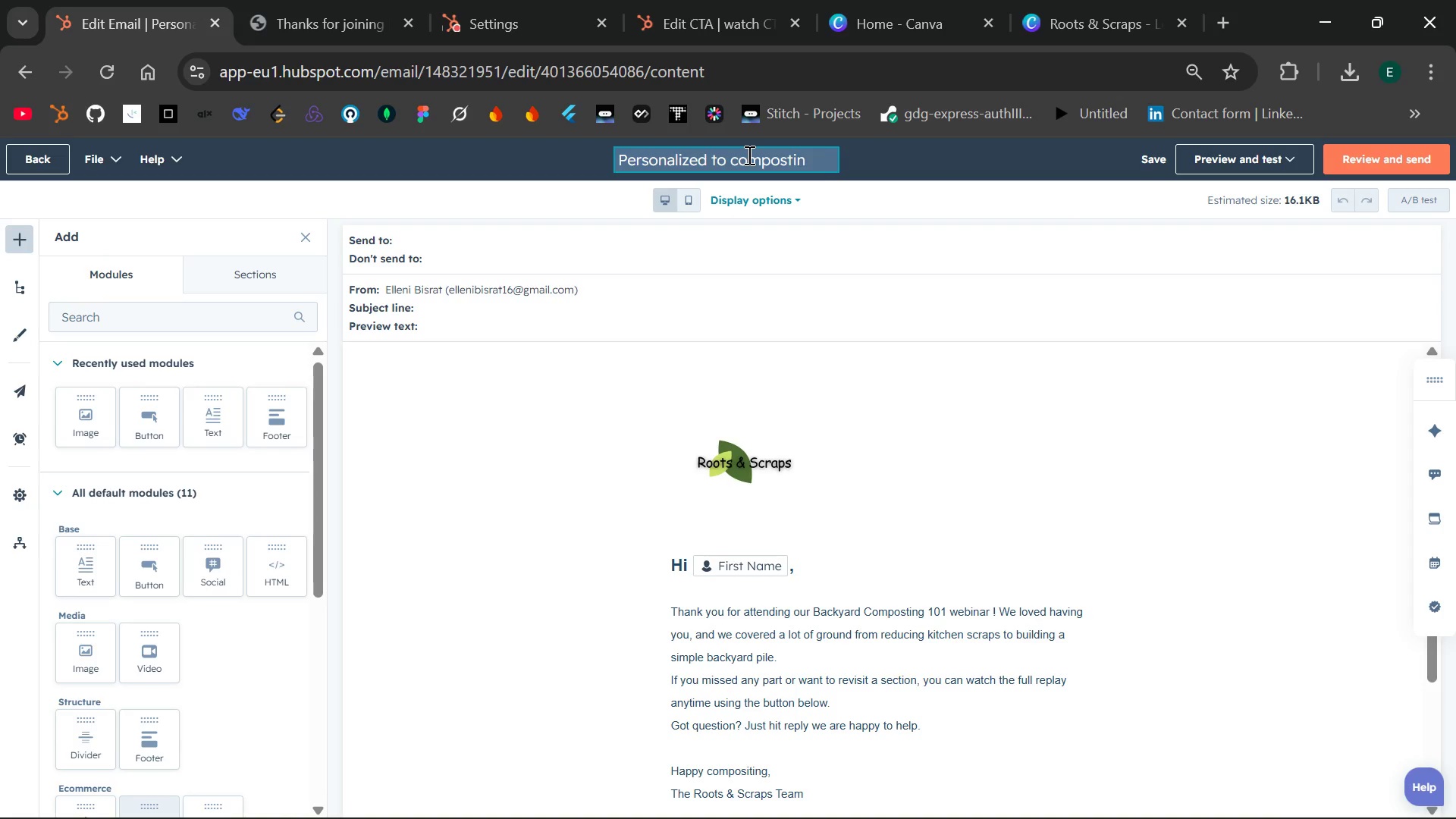 
type(g gal)
 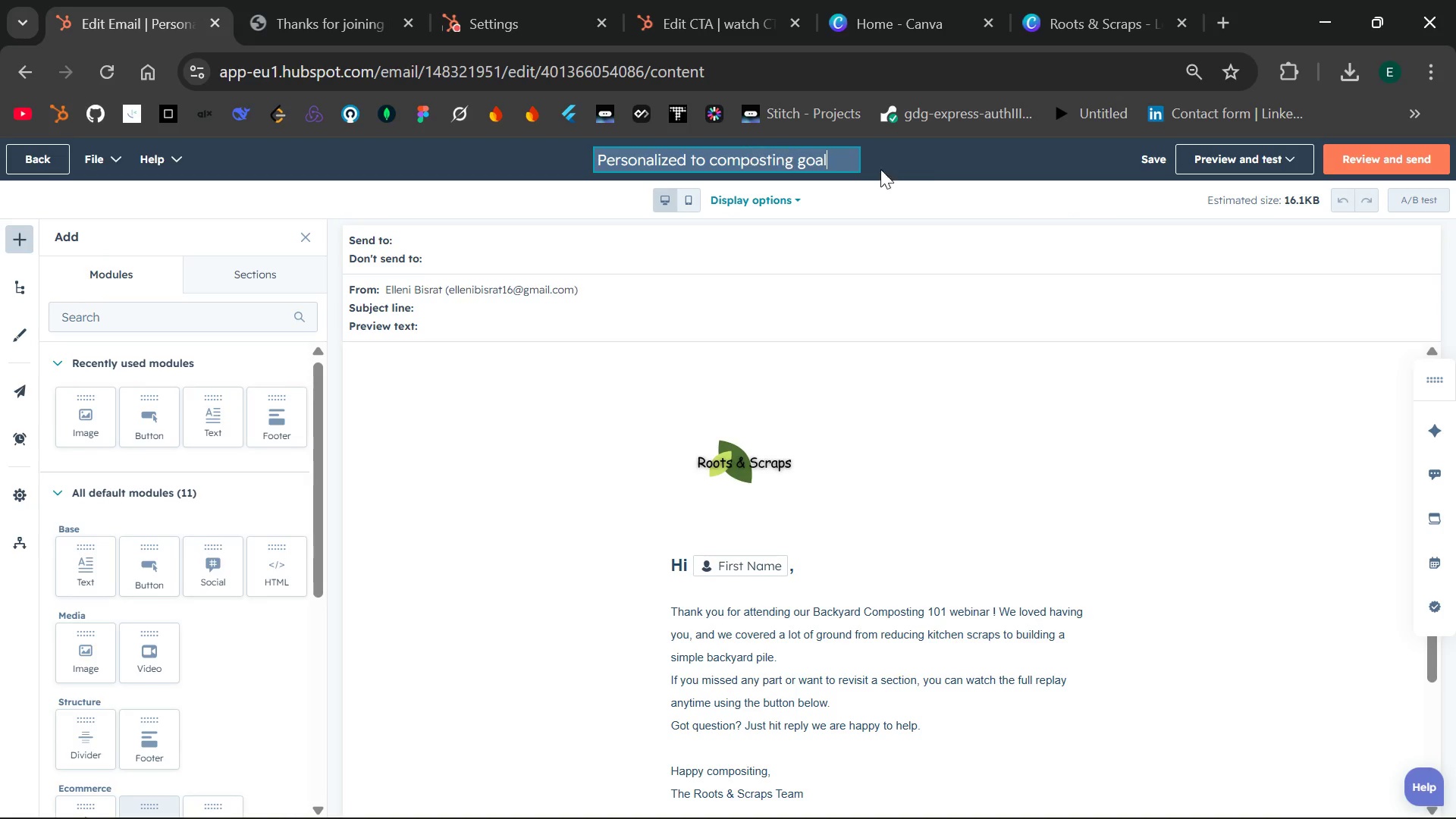 
left_click([965, 184])
 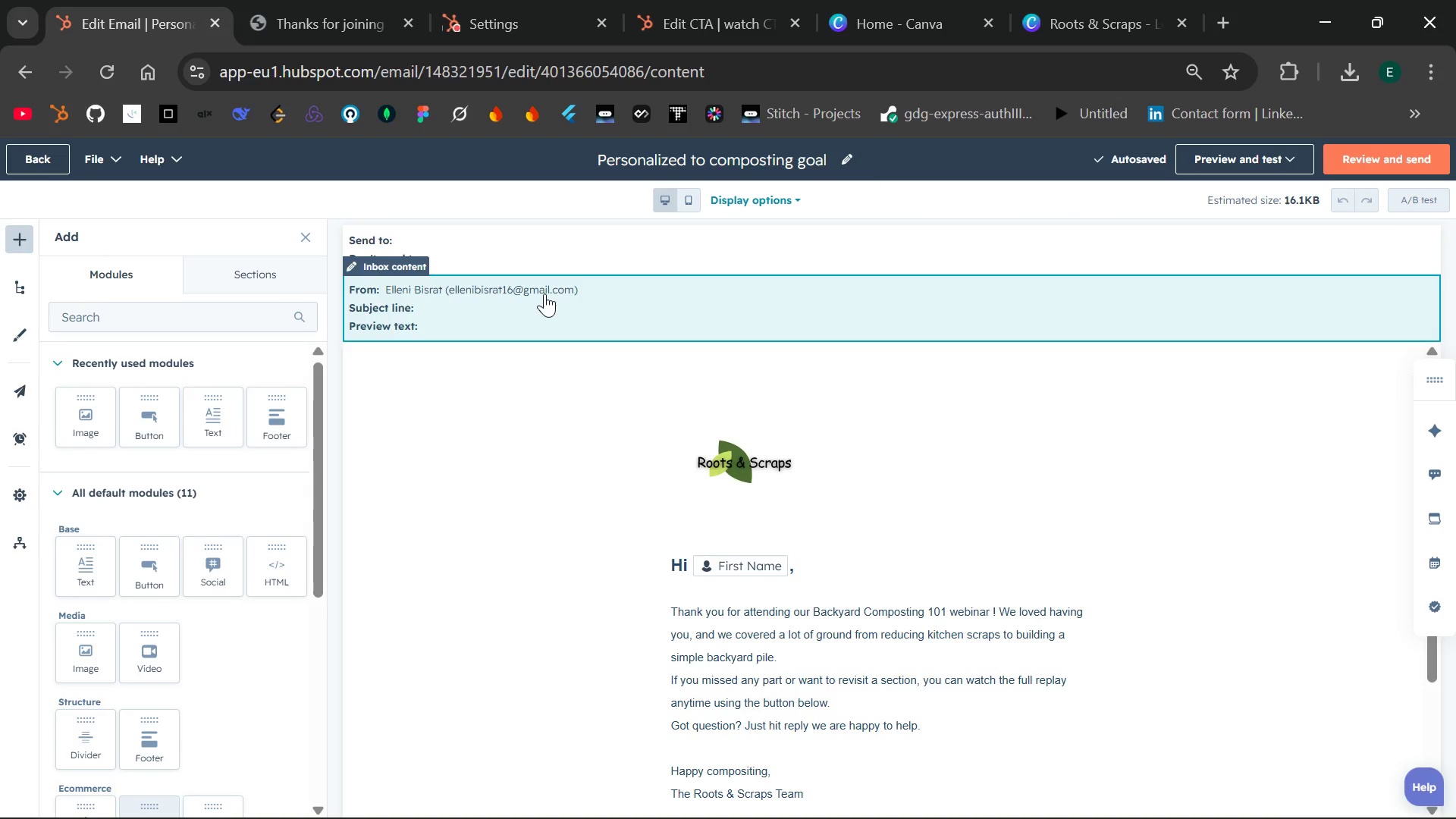 
left_click([544, 293])
 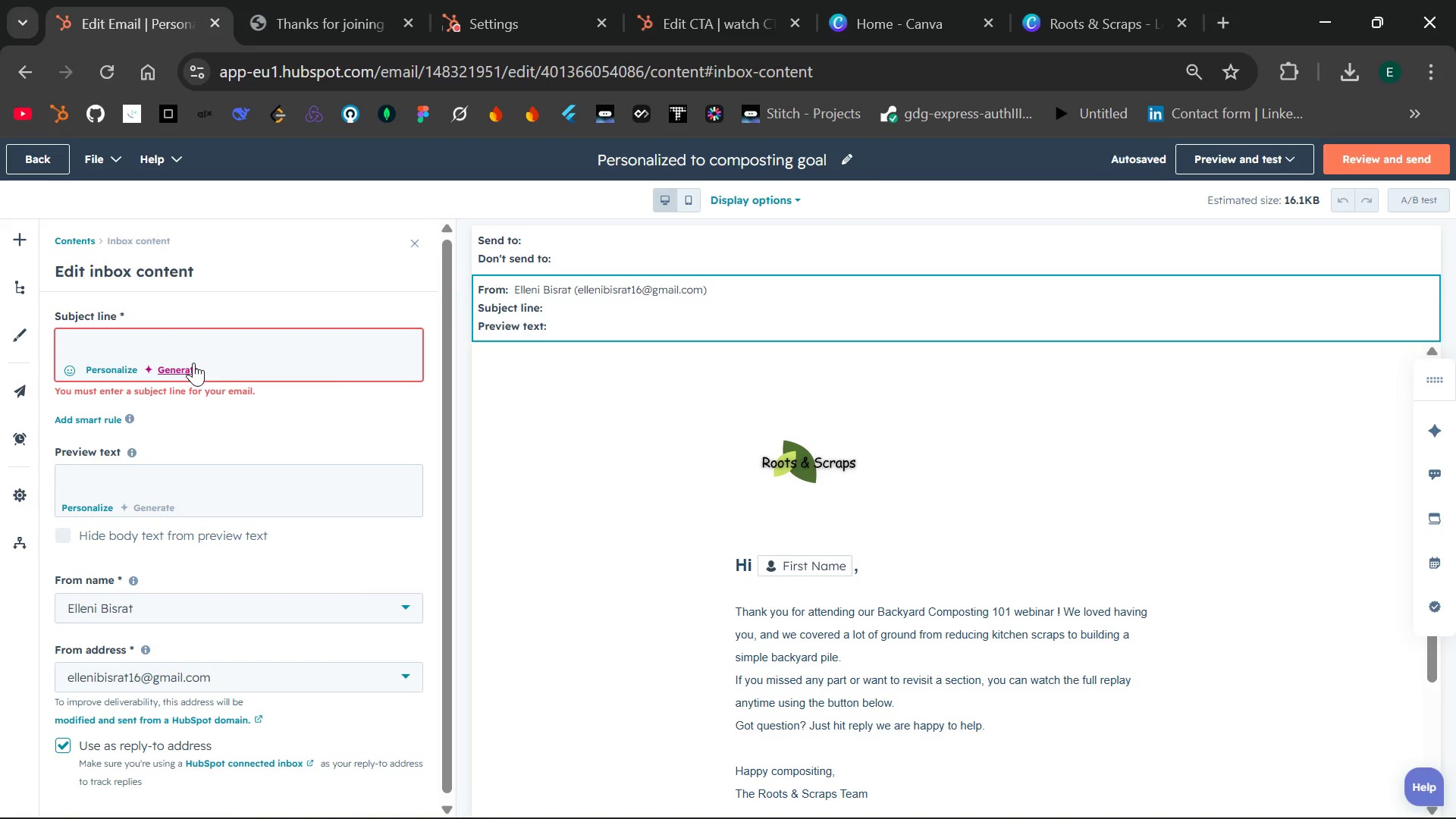 
left_click([182, 343])
 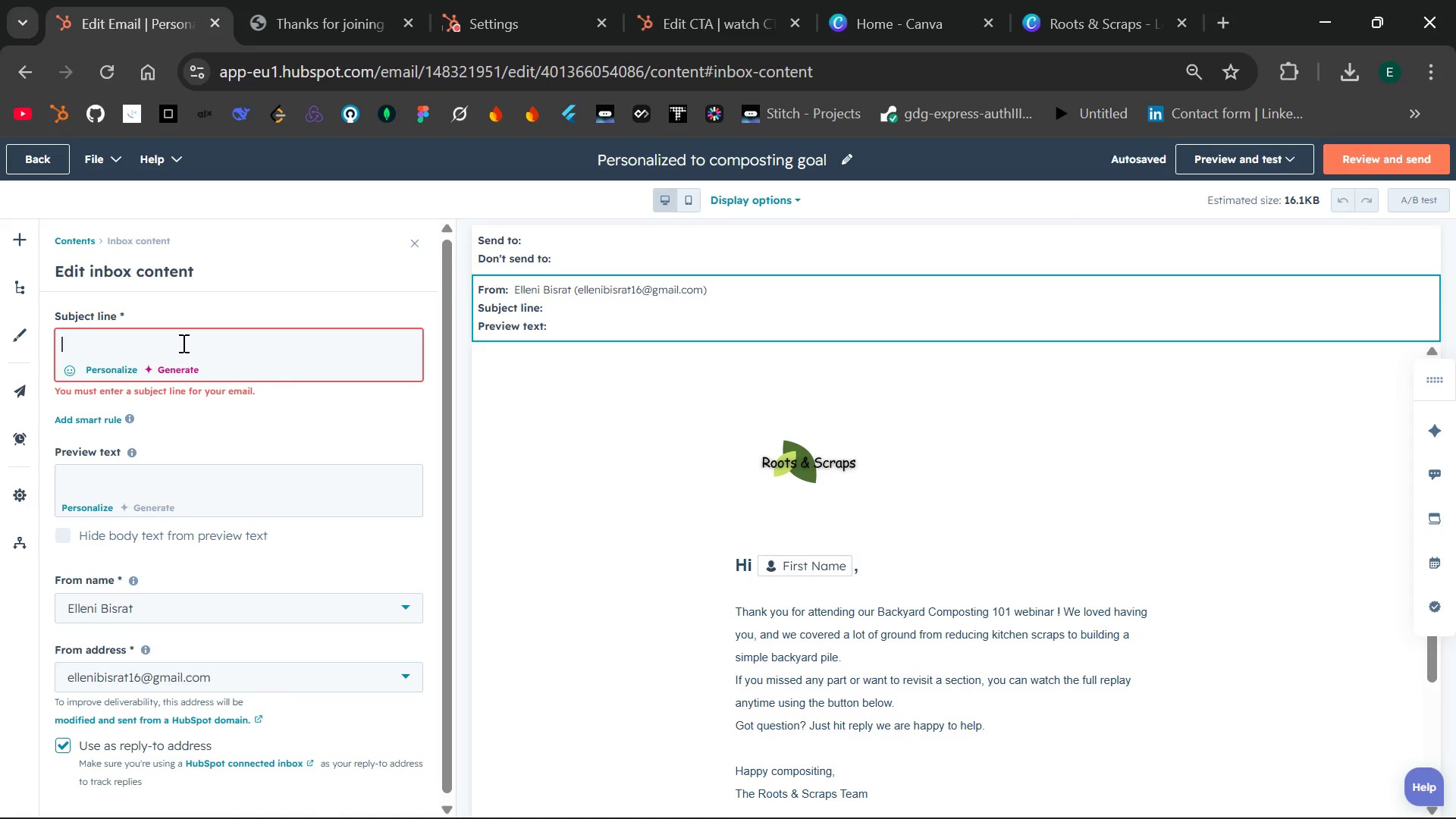 
type(Me)
key(Backspace)
type(aking composting work for your {{contact.primary_composting_goal}} )
 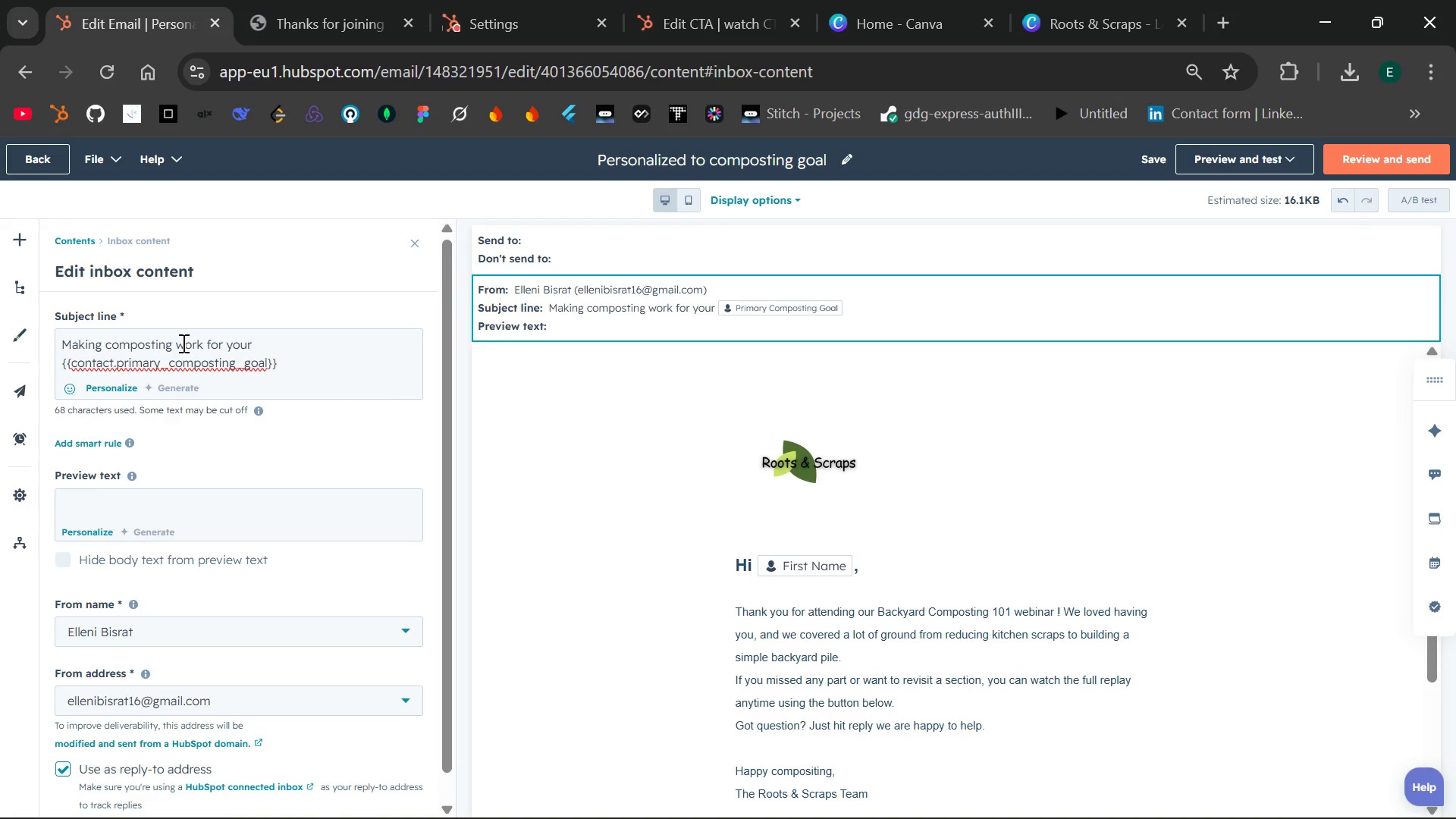 
wait(23.17)
 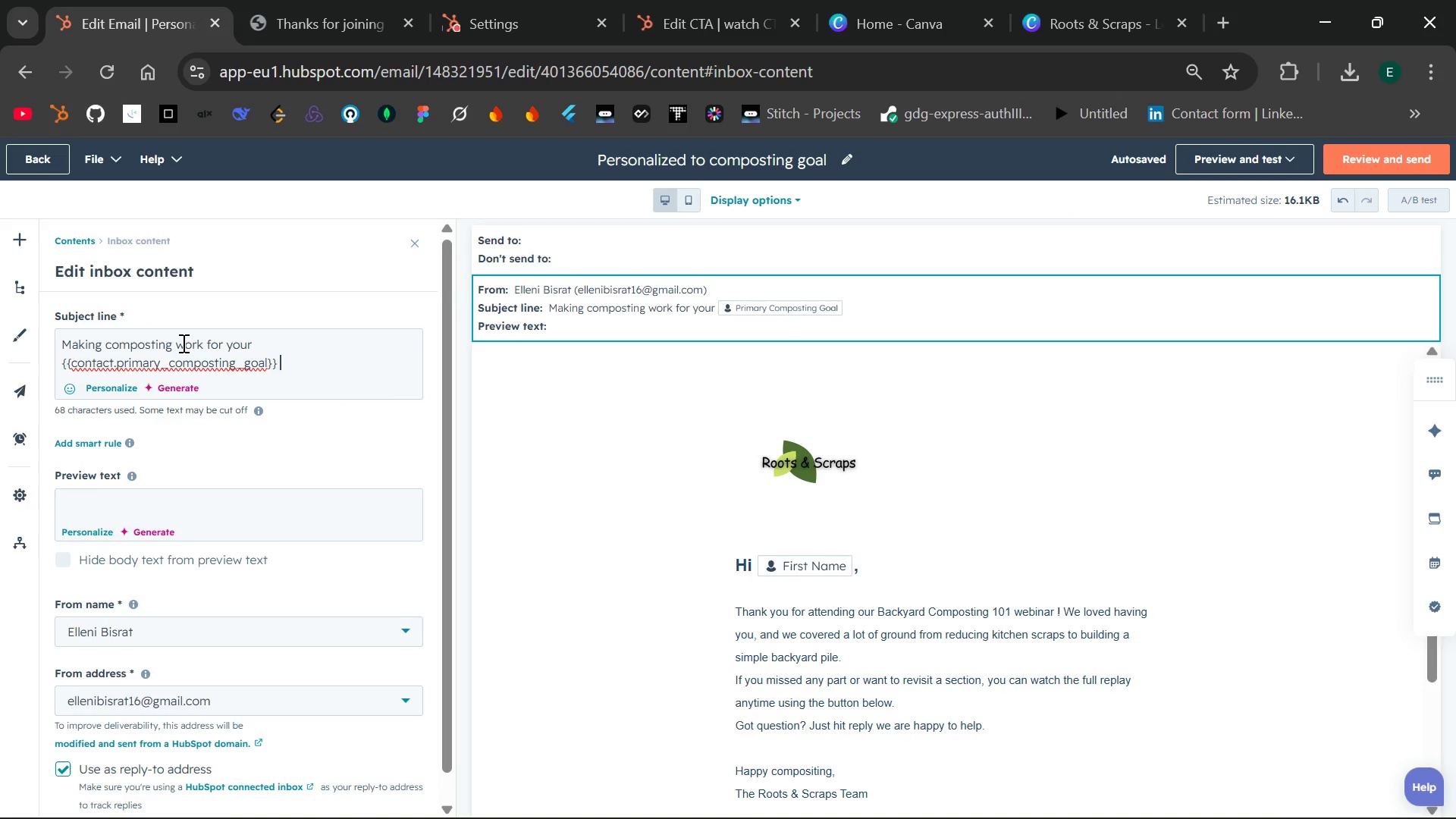 
type(goal)
 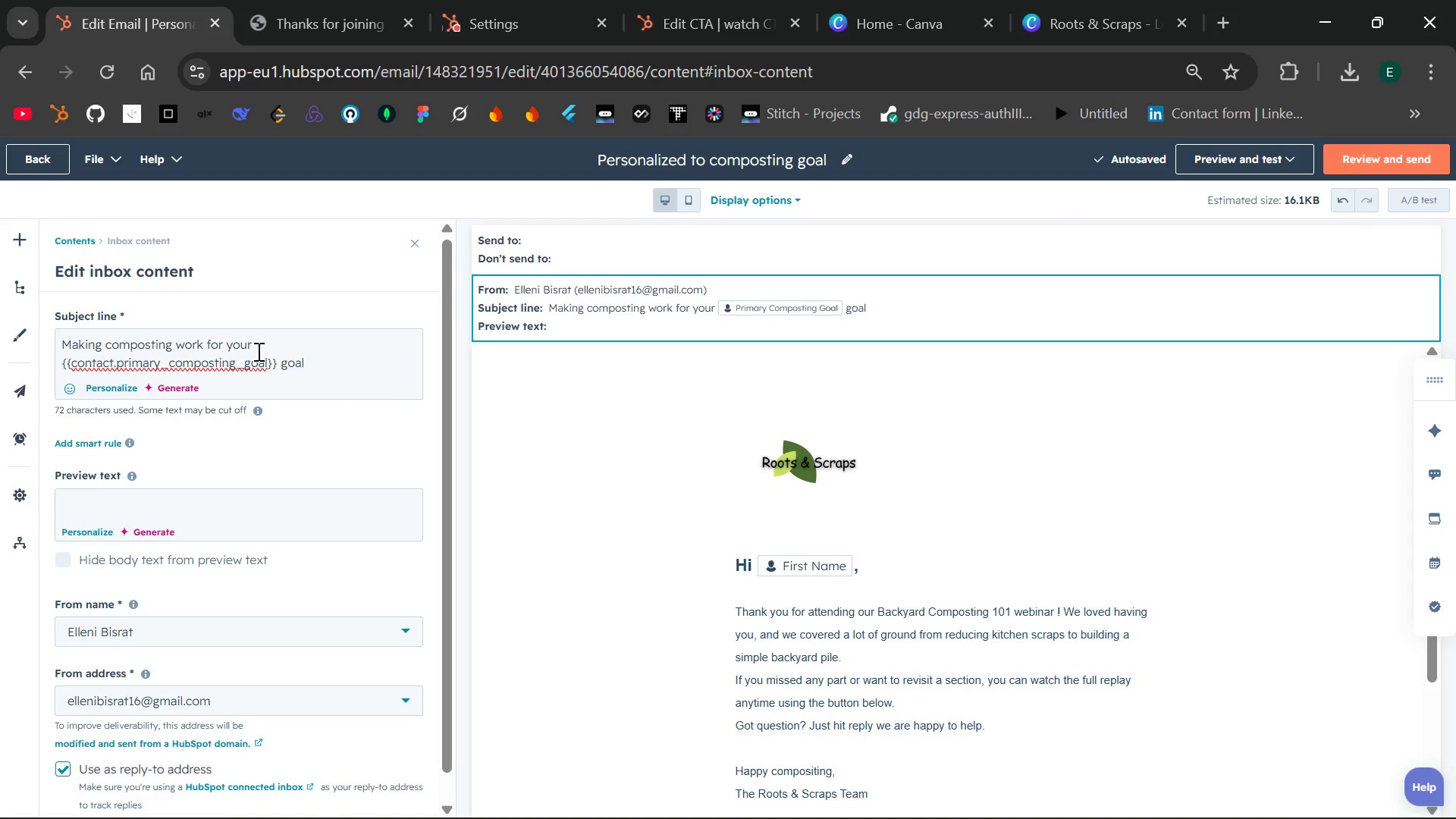 
wait(7.89)
 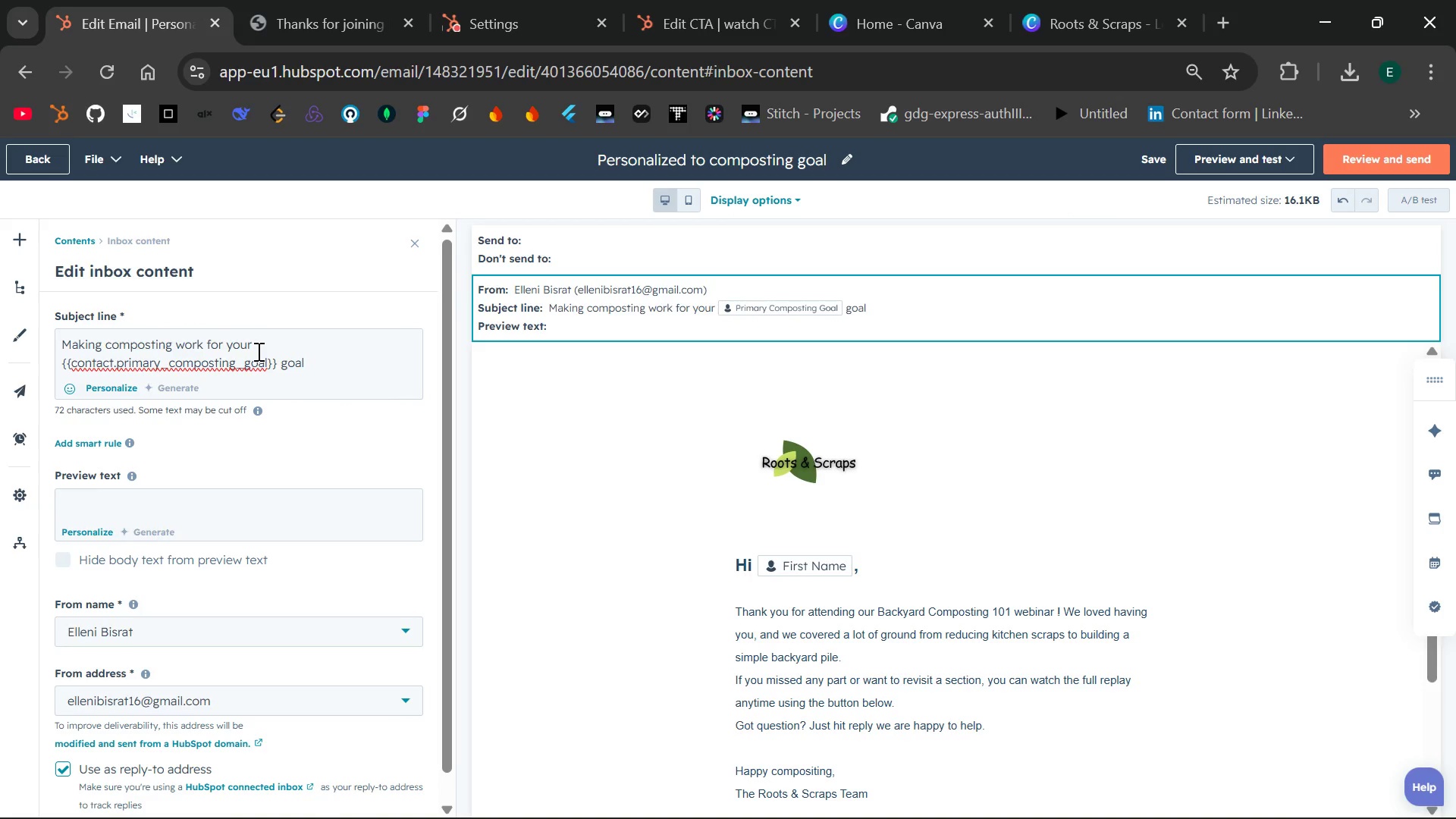 
left_click_drag(start_coordinate=[275, 362], to_coordinate=[242, 365])
 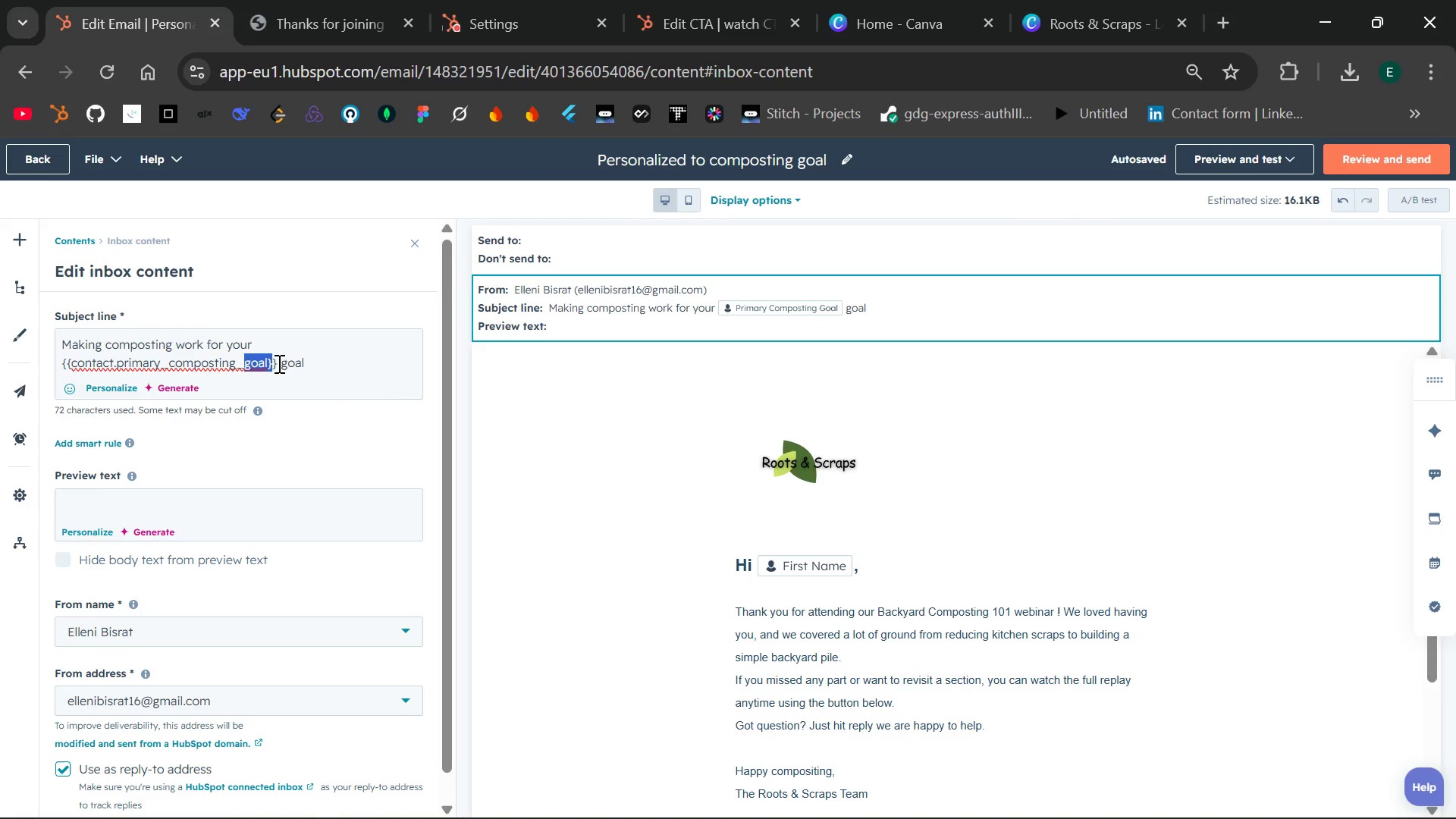 
left_click([278, 363])
 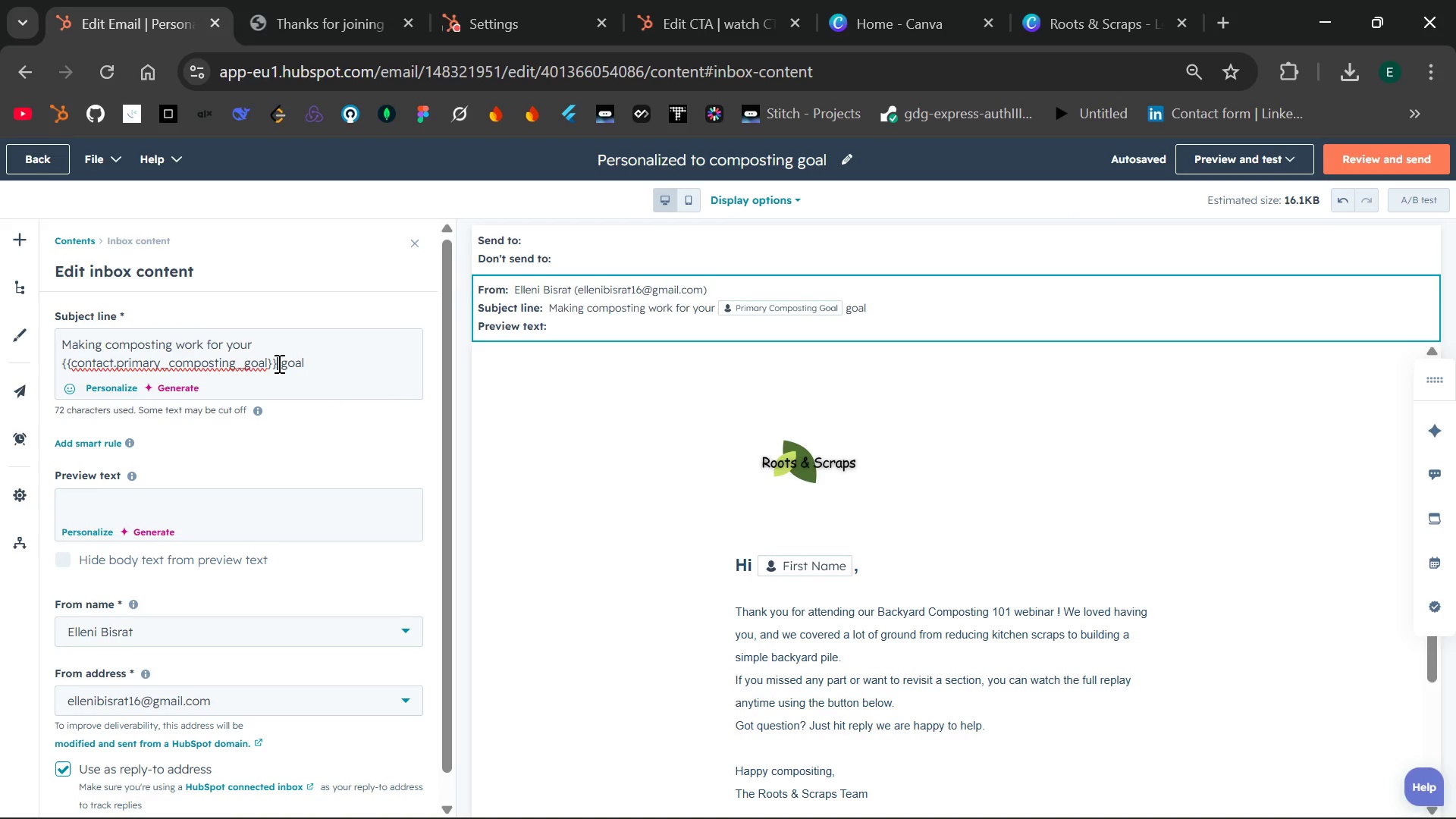 
left_click_drag(start_coordinate=[278, 363], to_coordinate=[60, 368])
 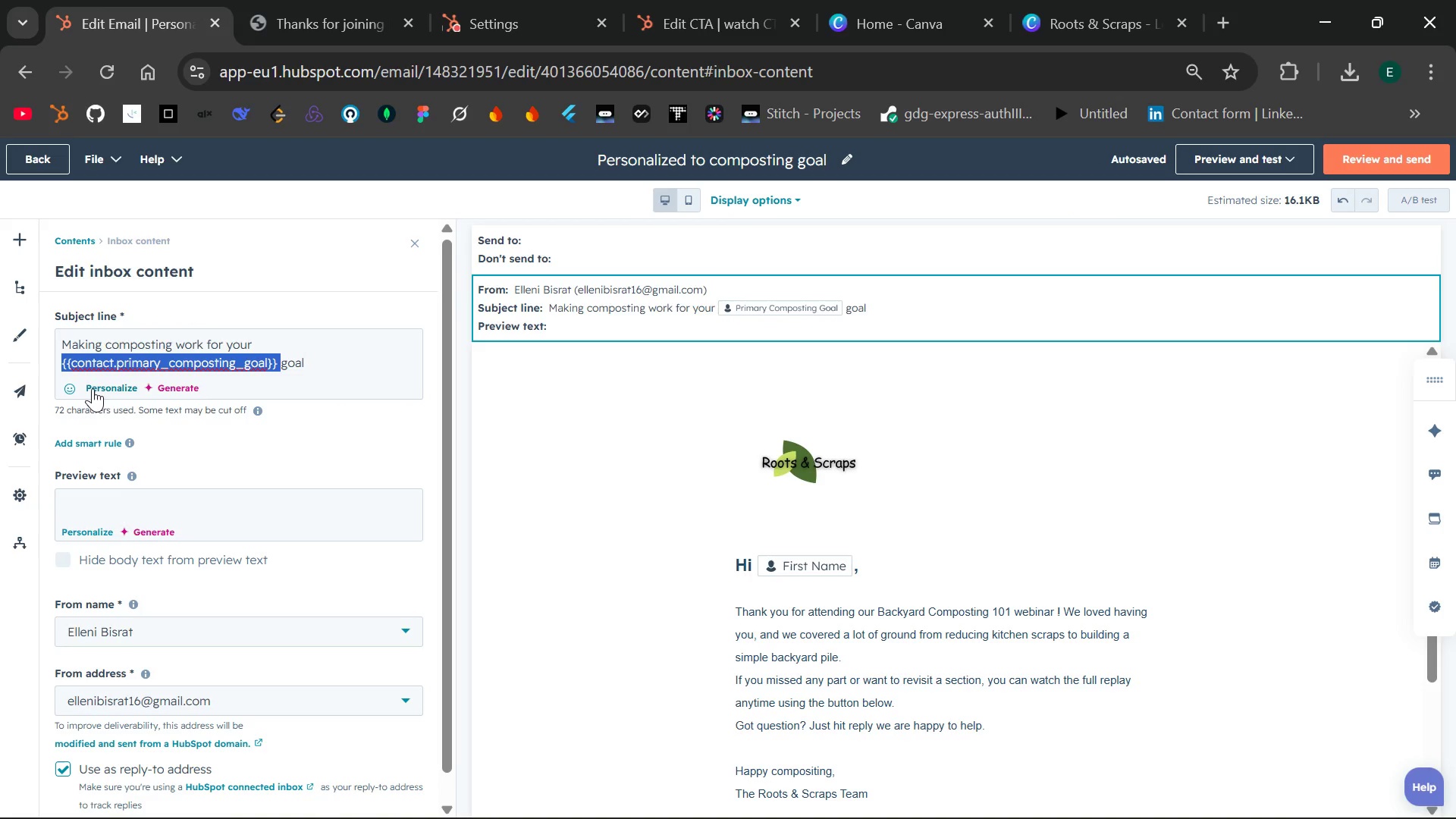 
left_click([103, 388])
 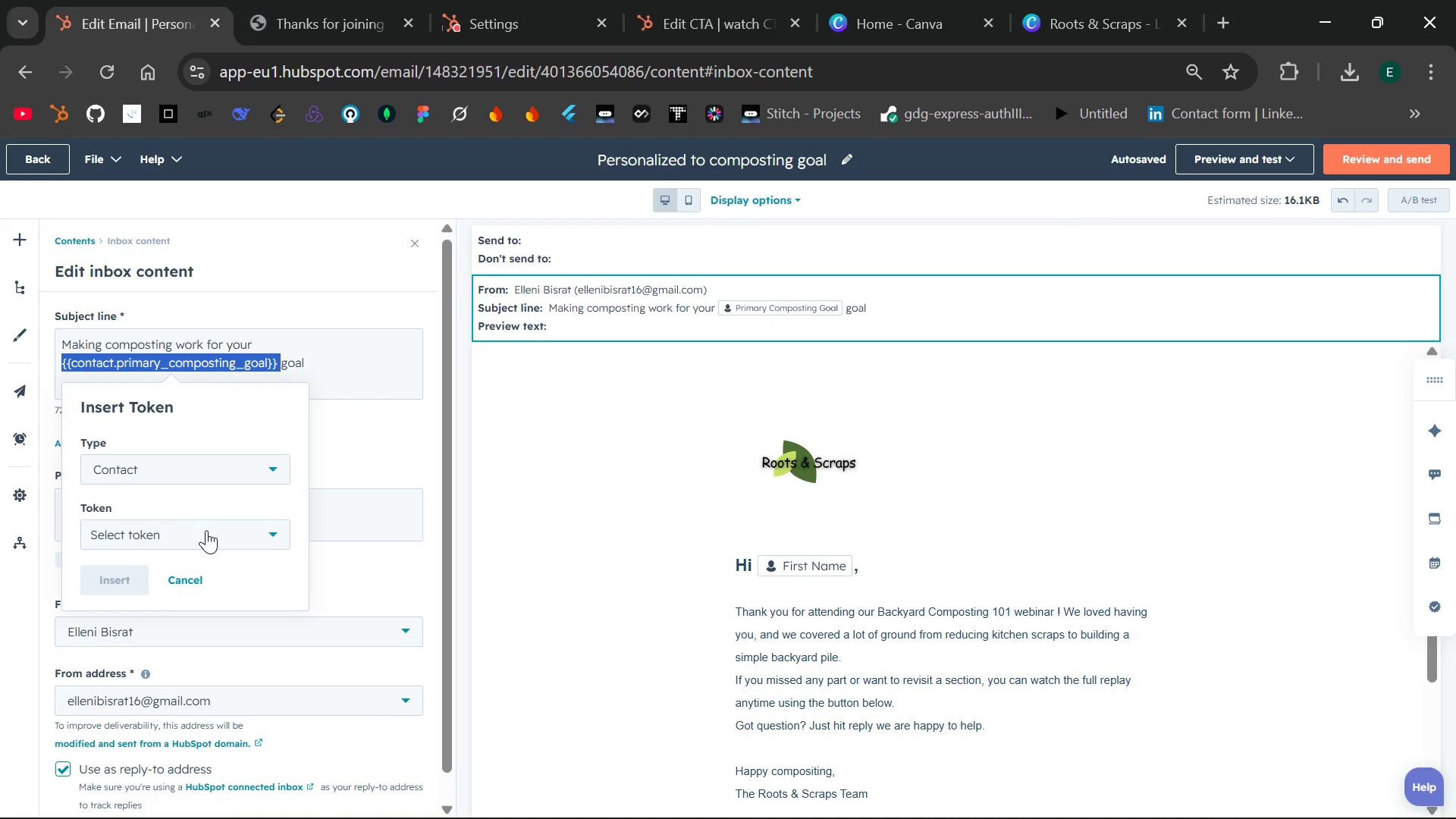 
left_click([206, 530])
 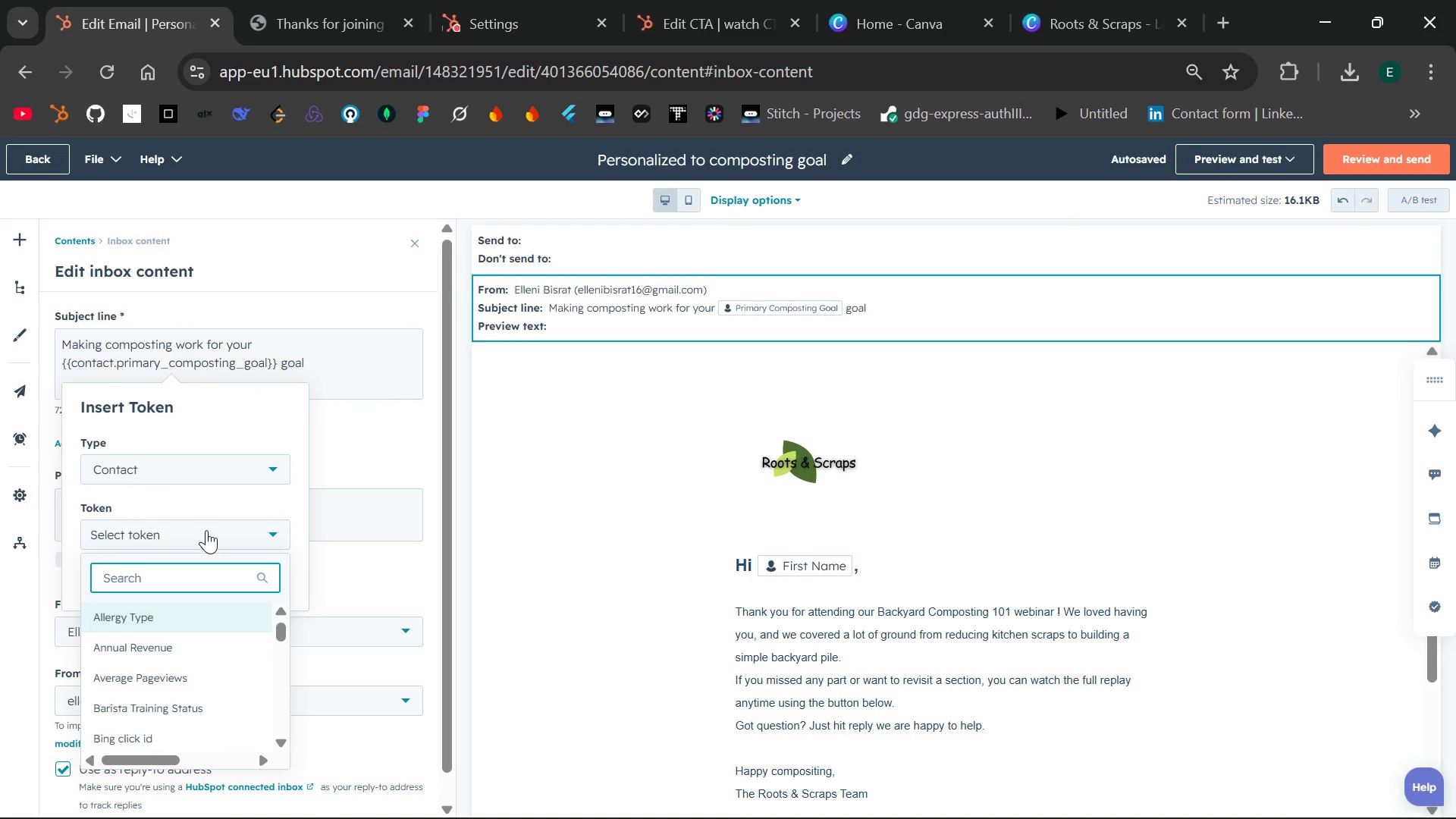 
type(primar)
 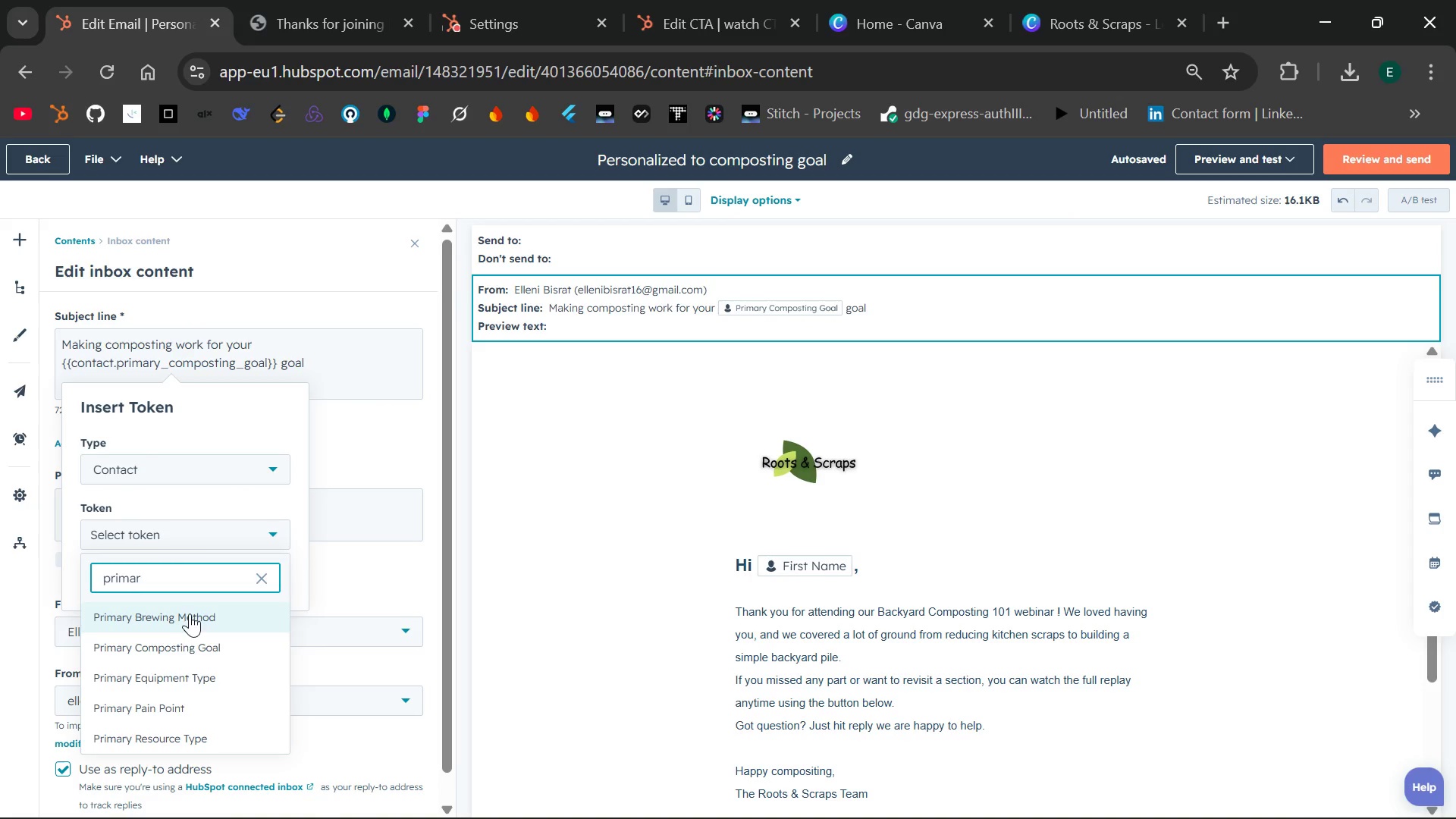 
left_click([180, 636])
 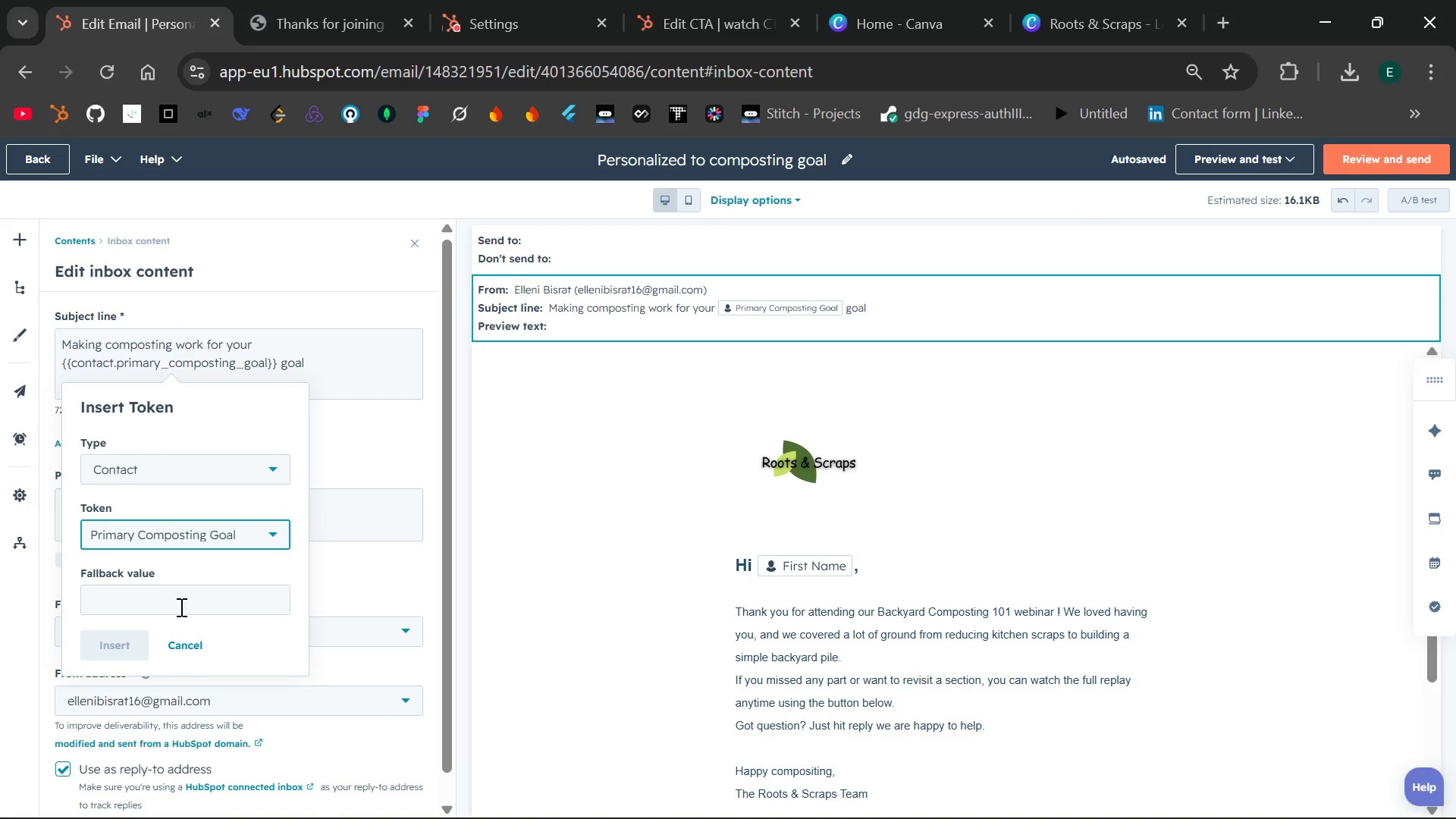 
left_click([180, 601])
 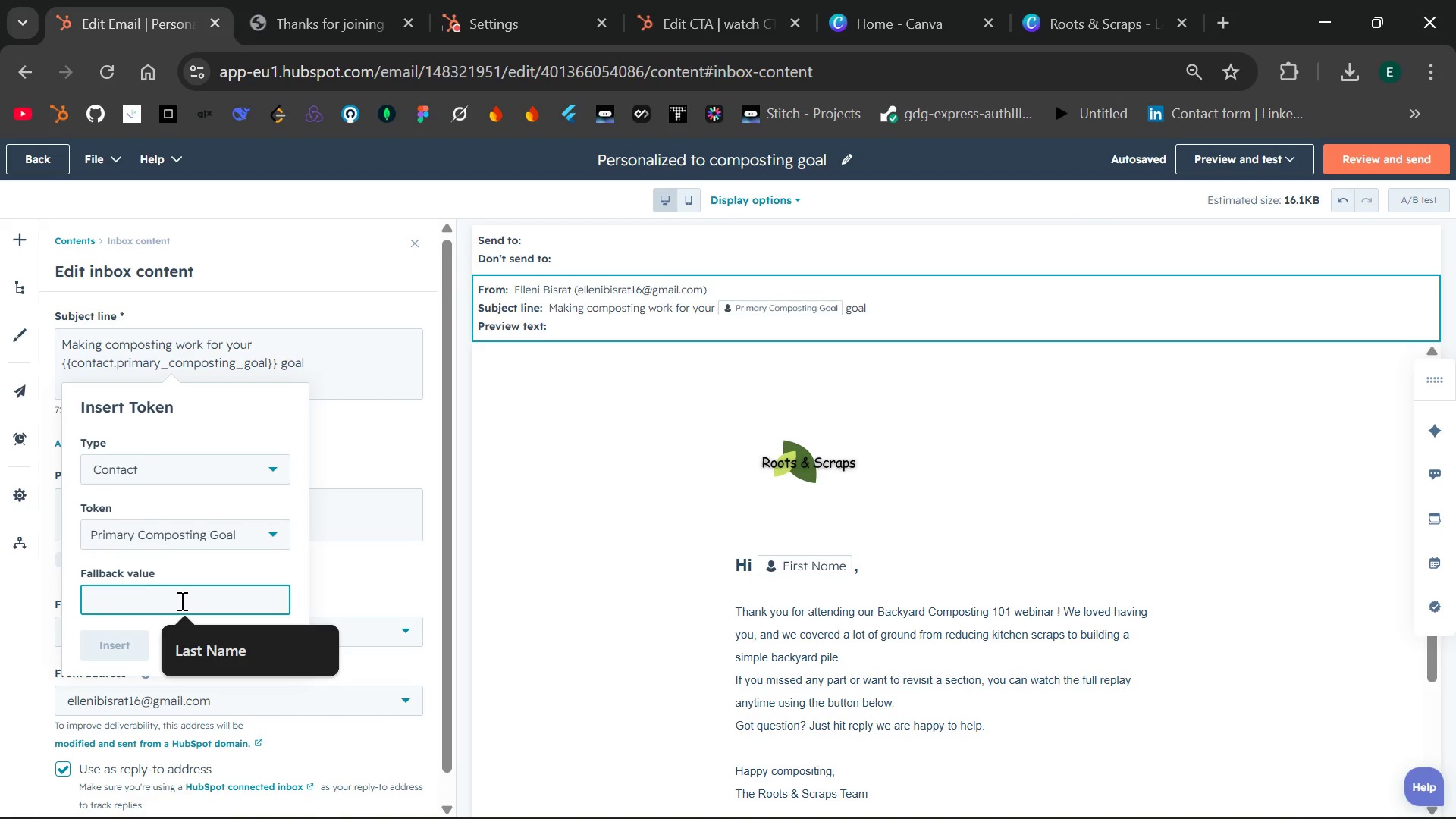 
type(sustainability)
 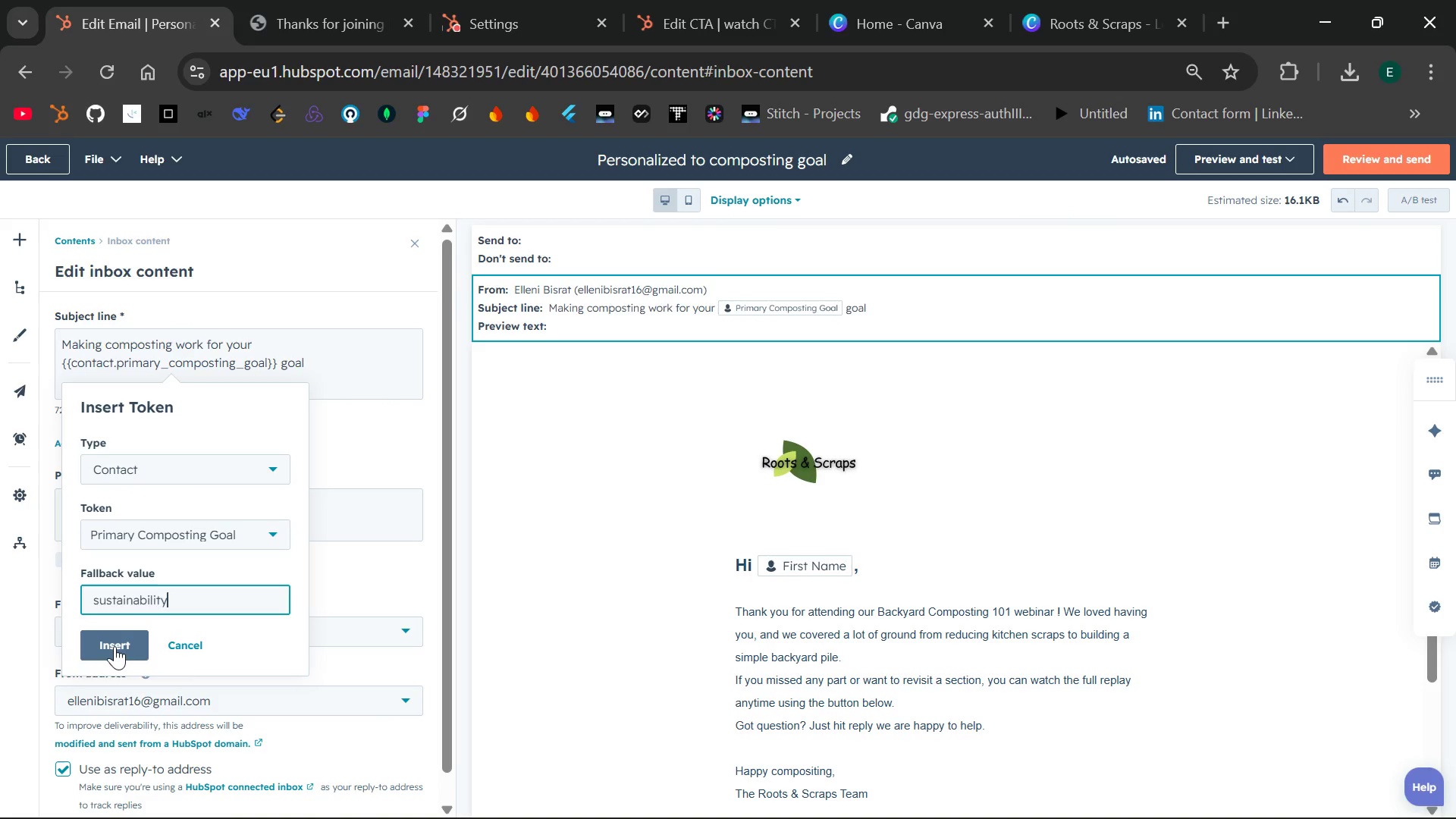 
left_click([115, 646])
 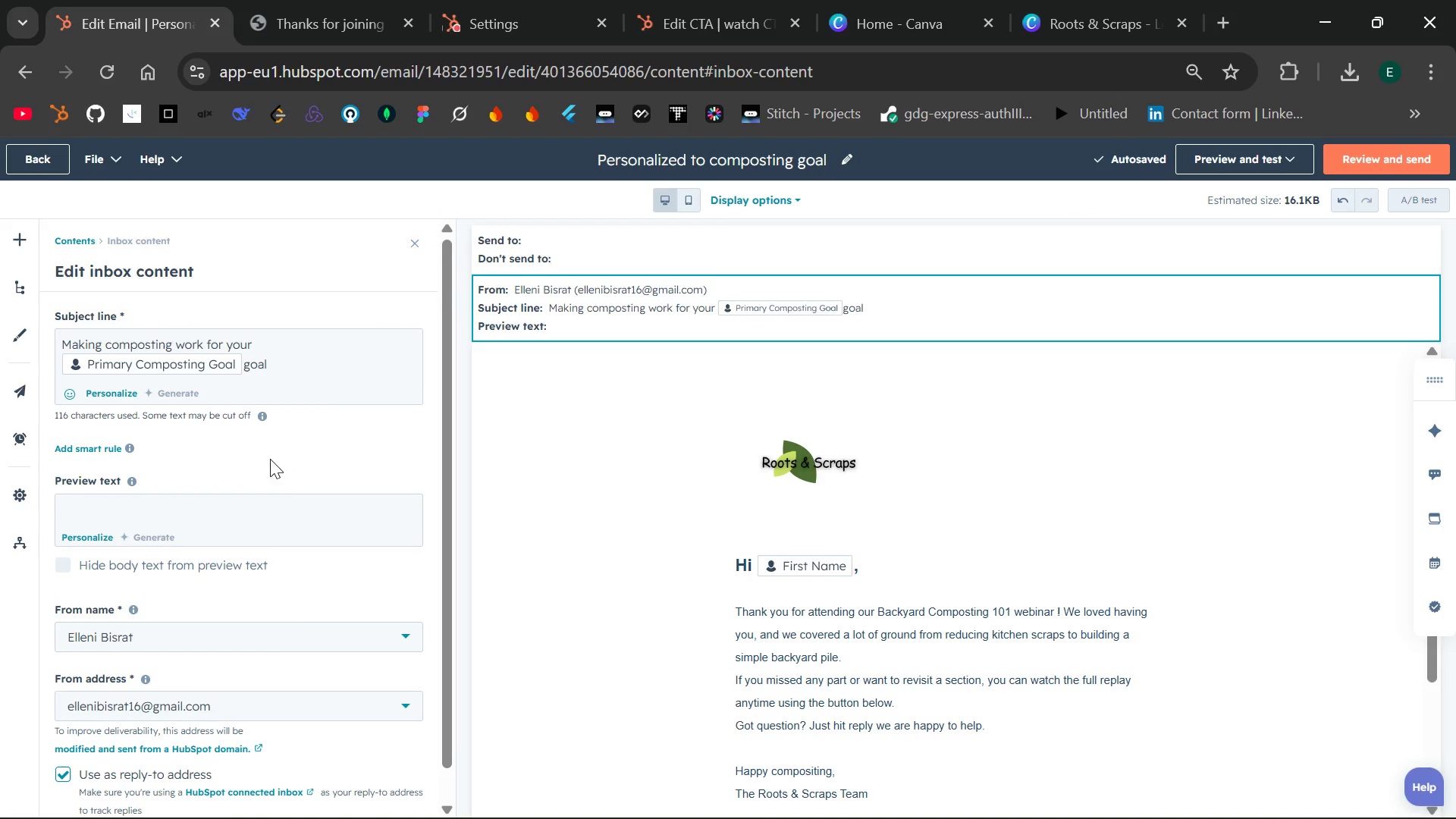 
wait(5.61)
 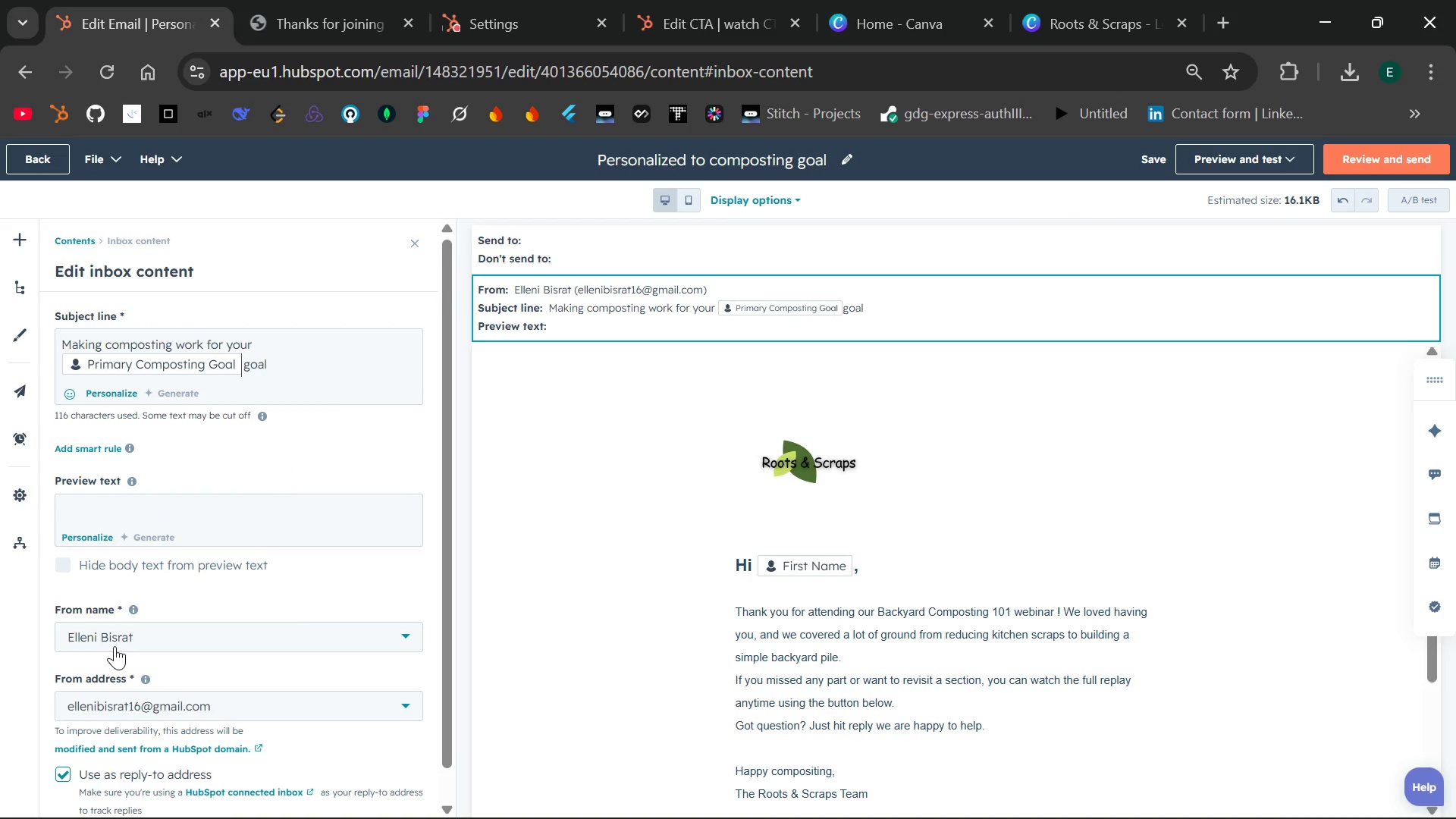 
key(Space)
 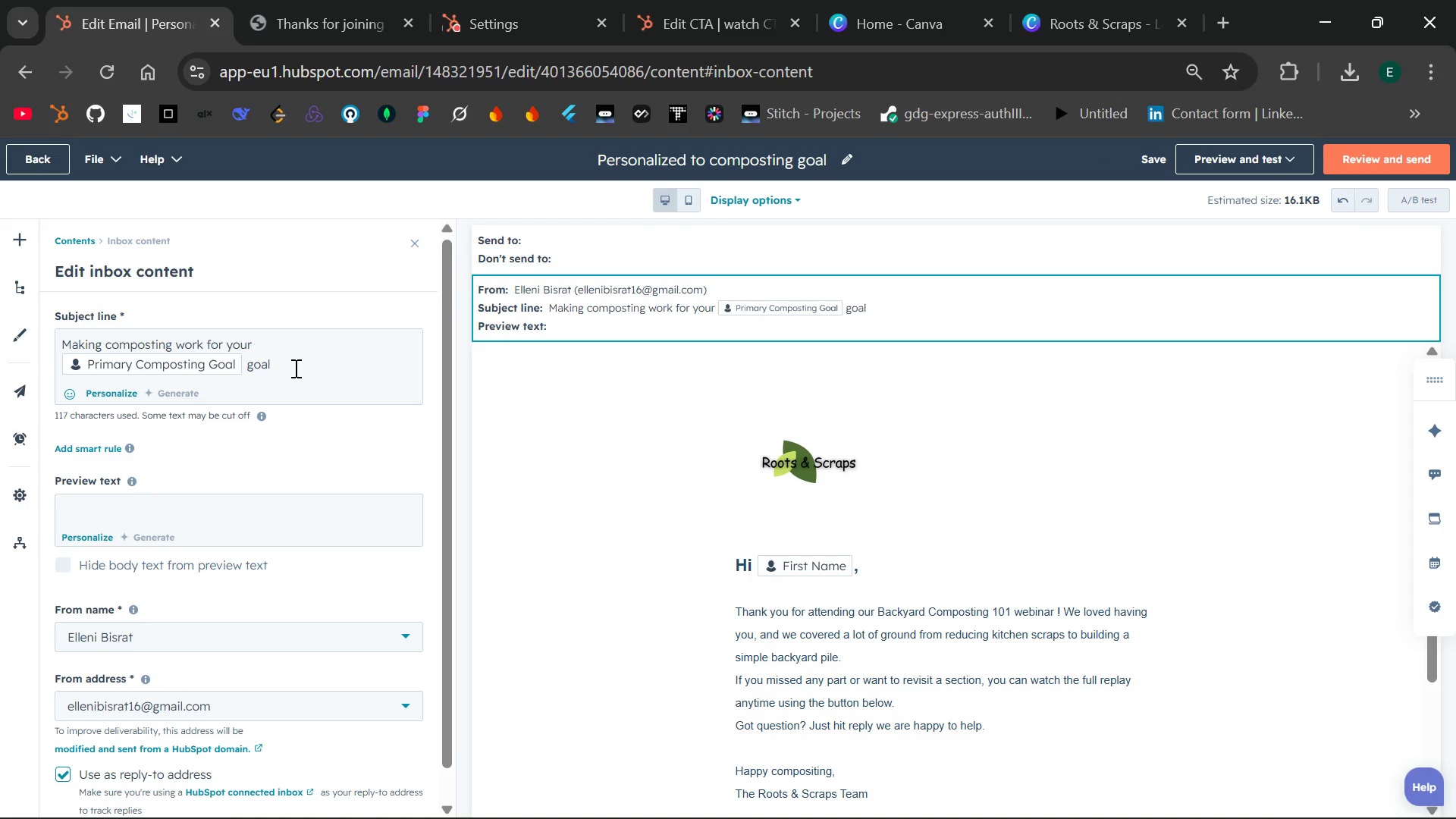 
left_click([294, 368])
 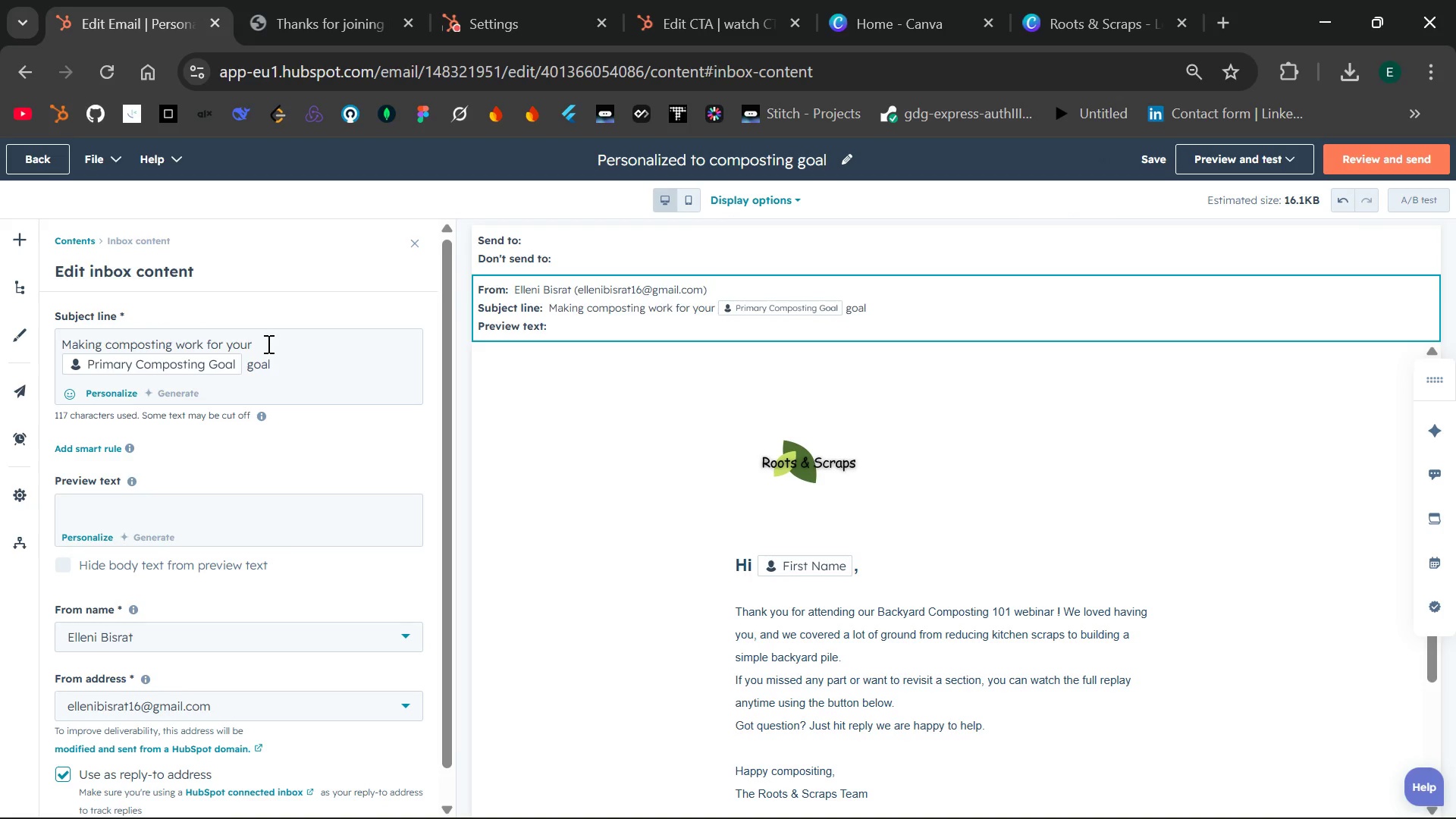 
left_click([267, 344])
 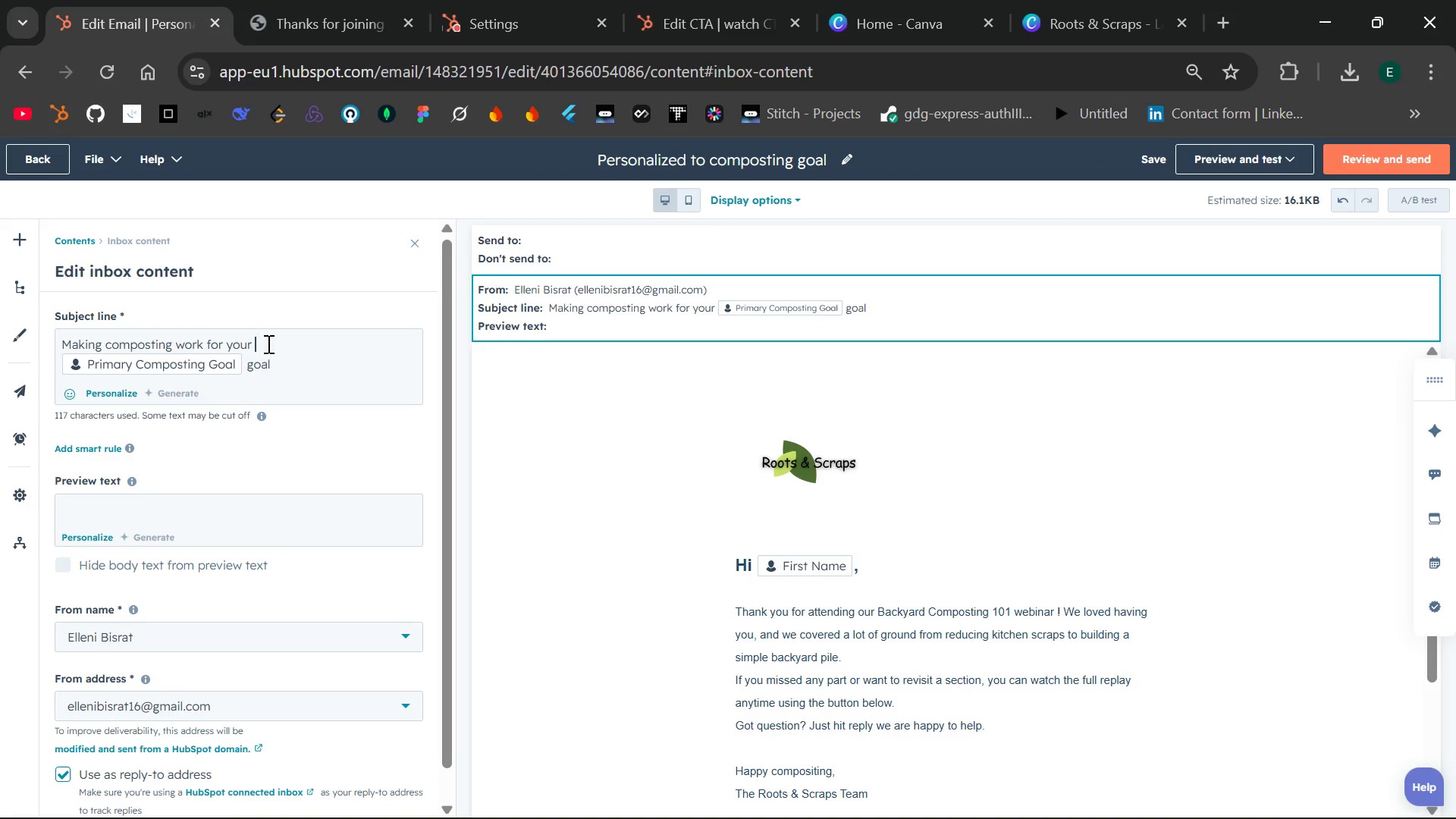 
key(Space)
 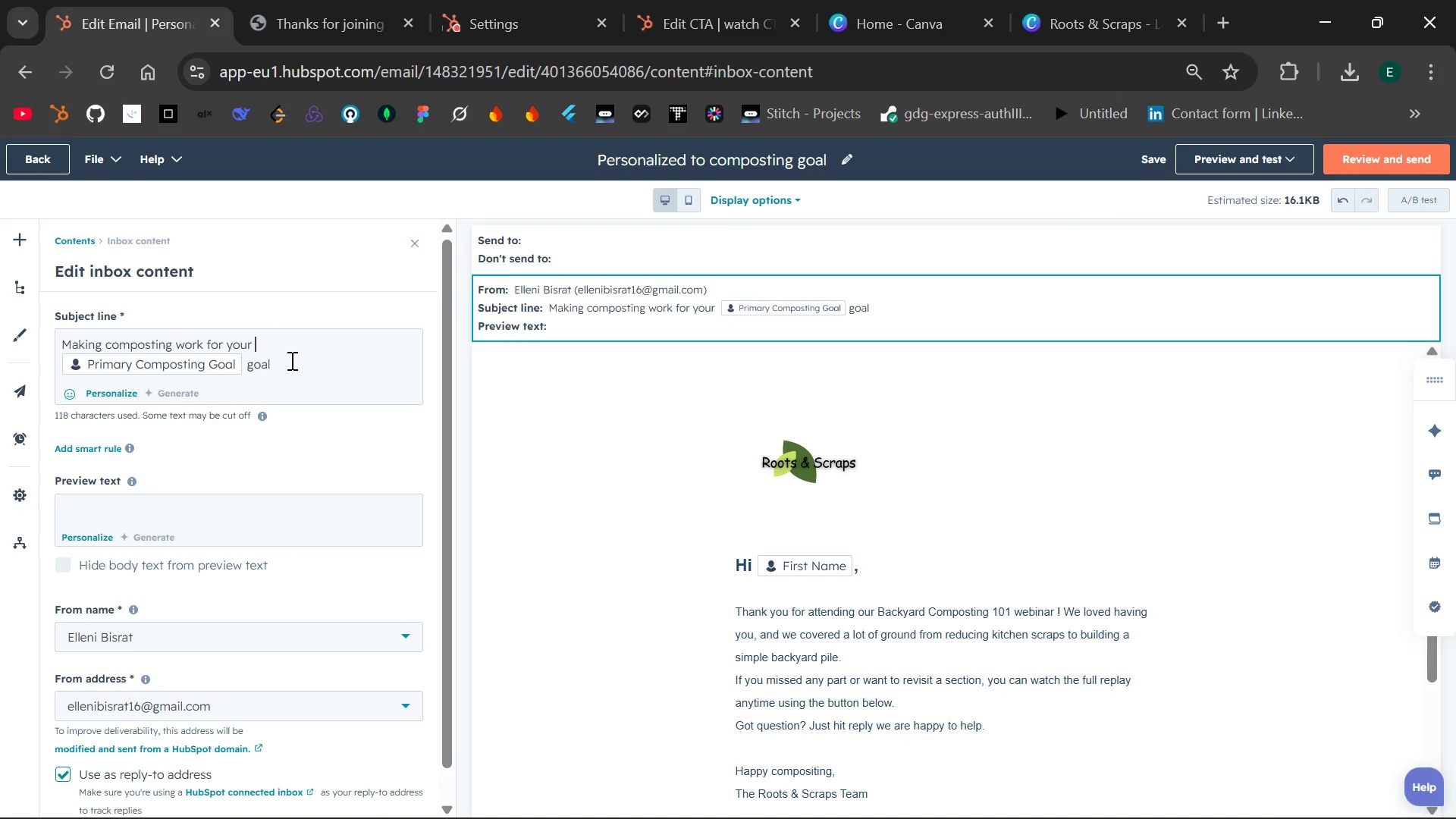 
left_click([290, 360])
 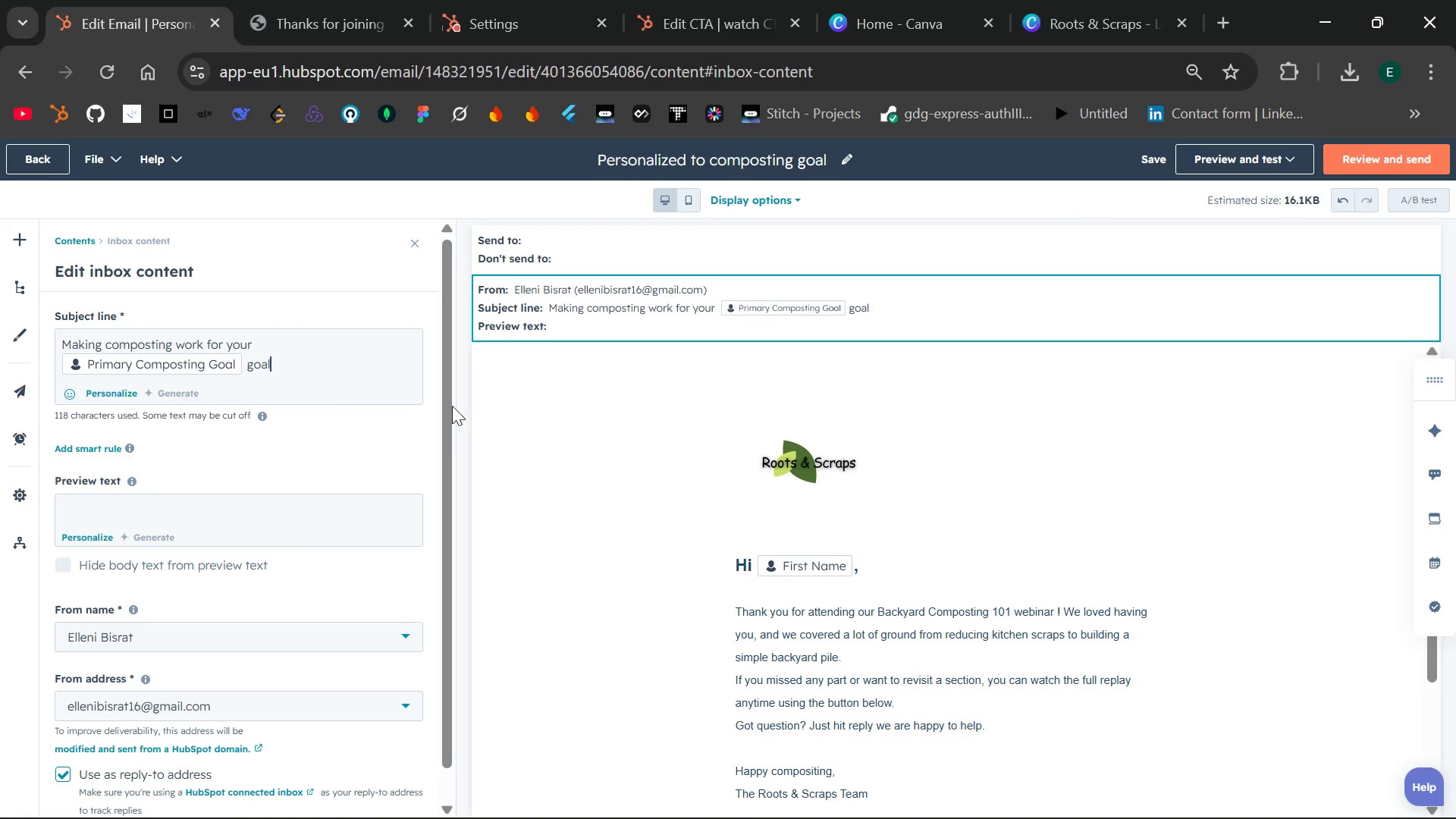 
left_click([544, 428])
 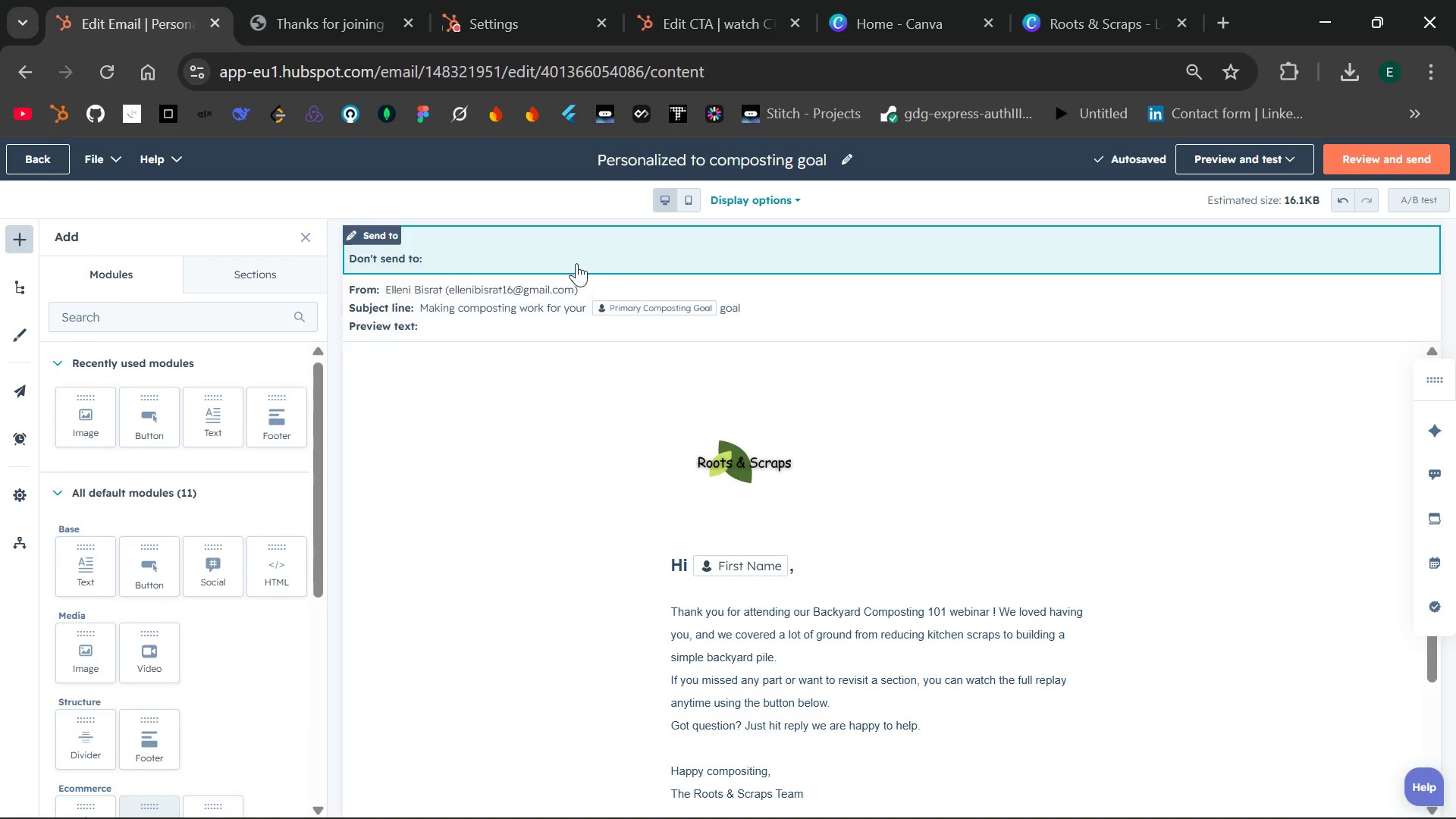 
left_click([583, 249])
 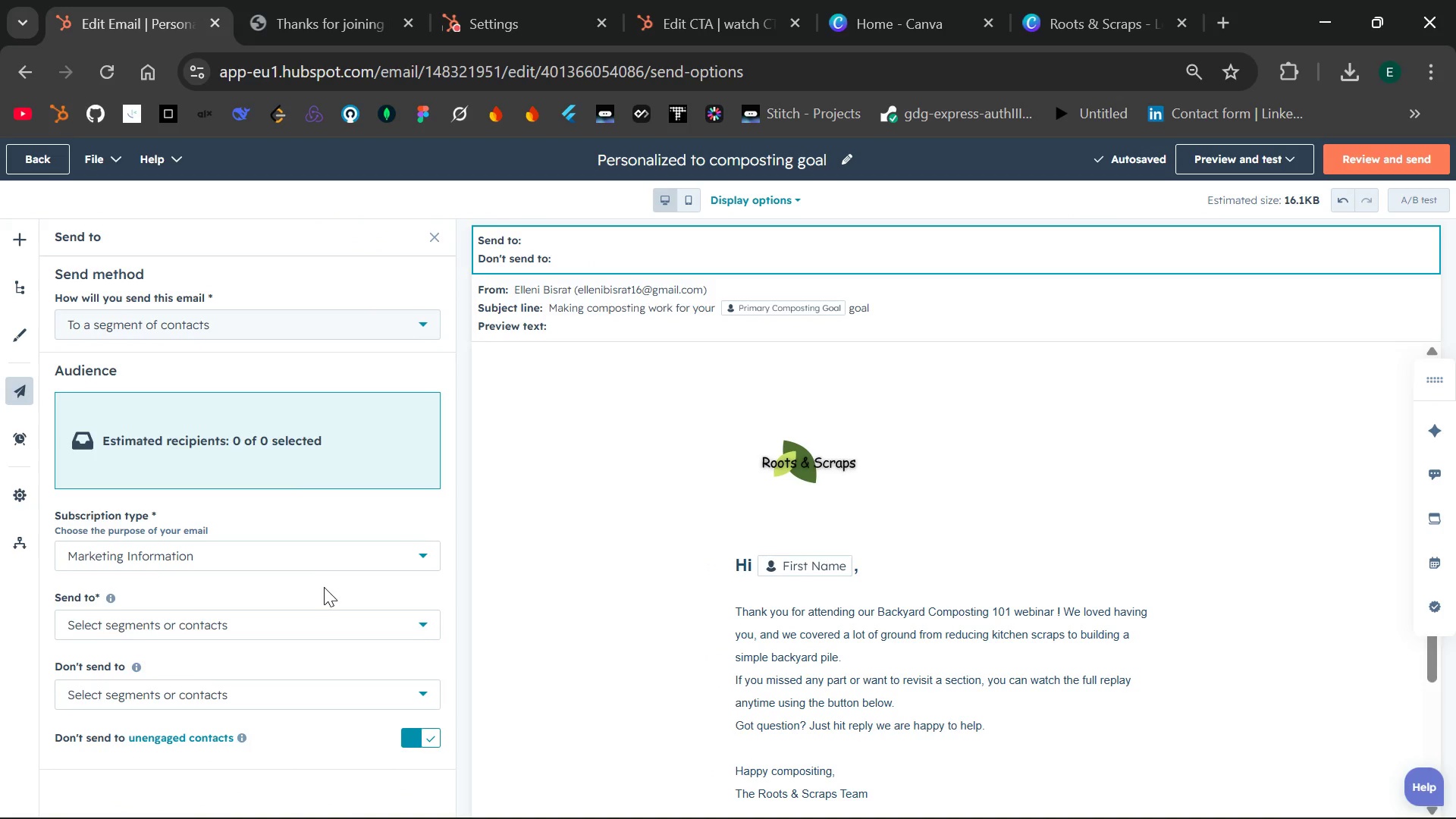 
left_click([331, 625])
 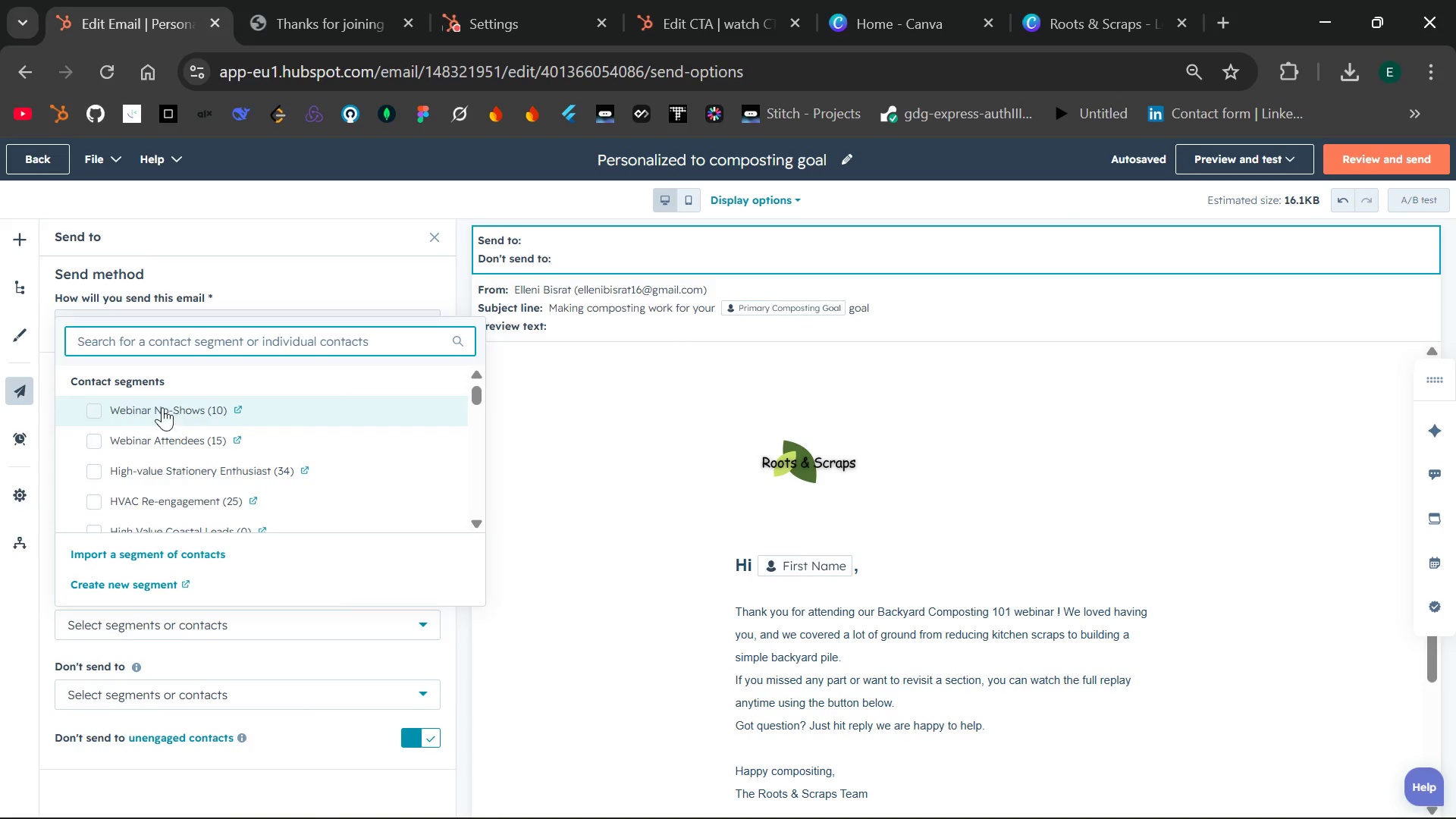 
left_click([95, 416])
 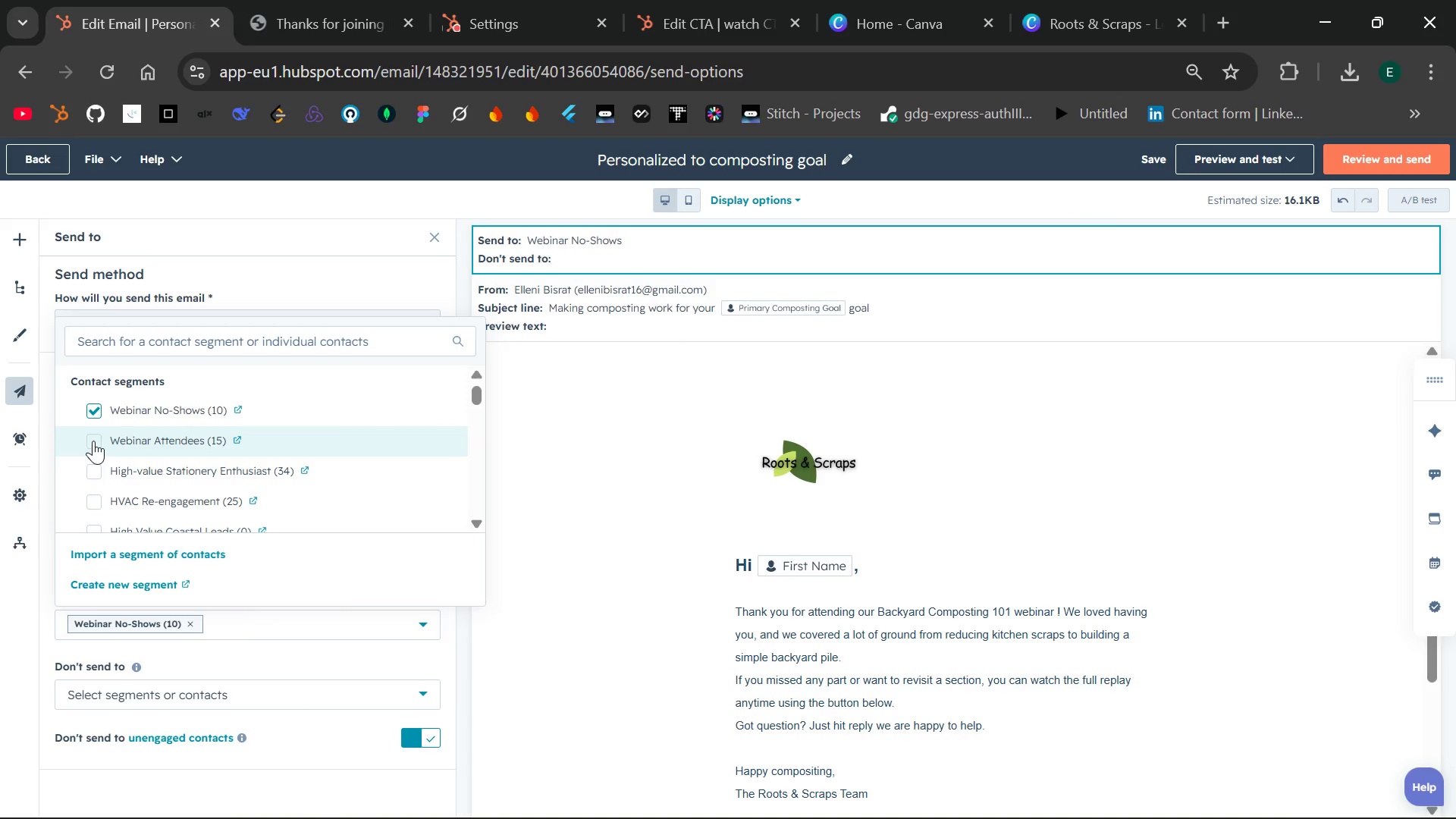 
left_click([93, 441])
 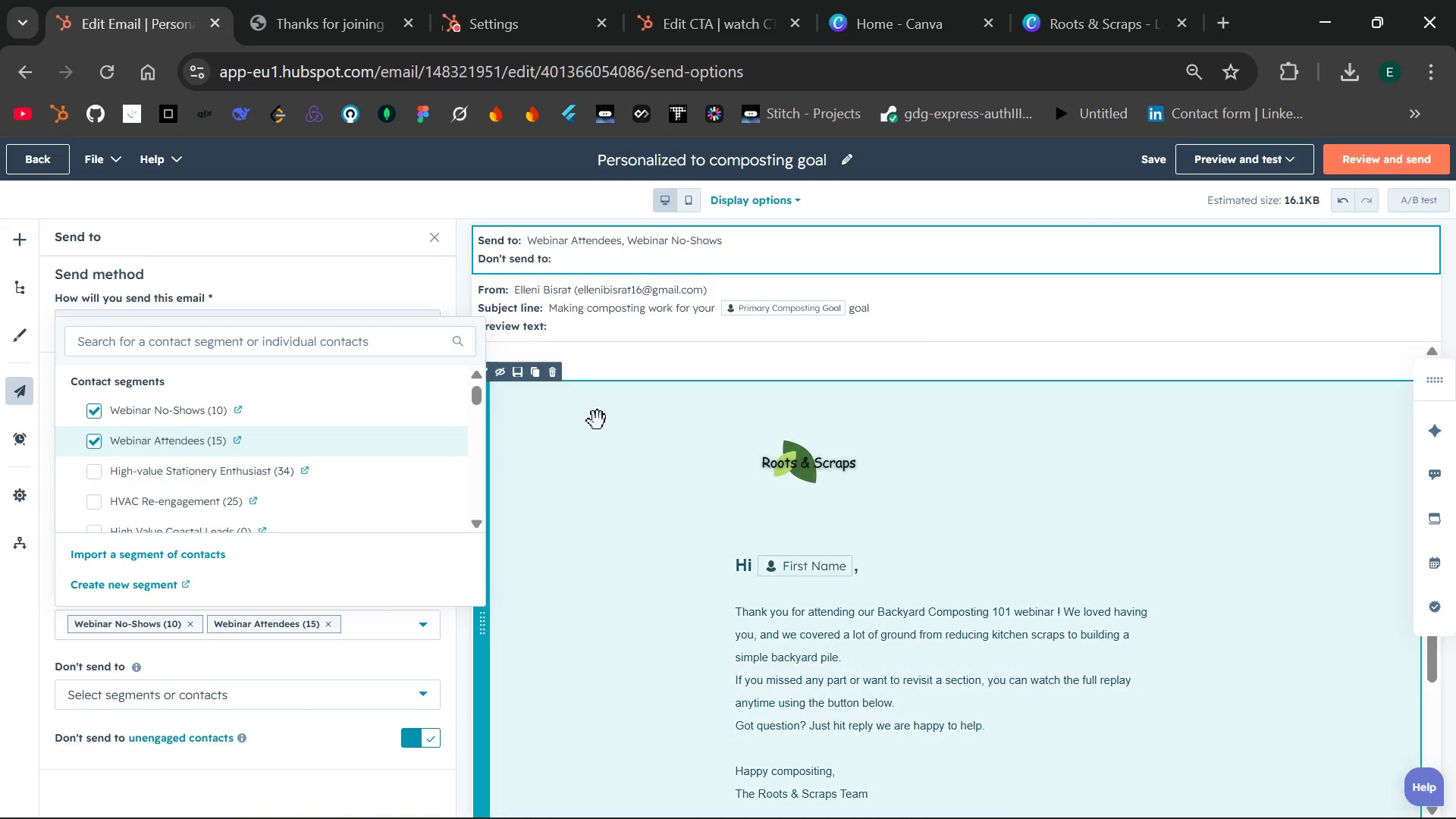 
left_click([608, 422])
 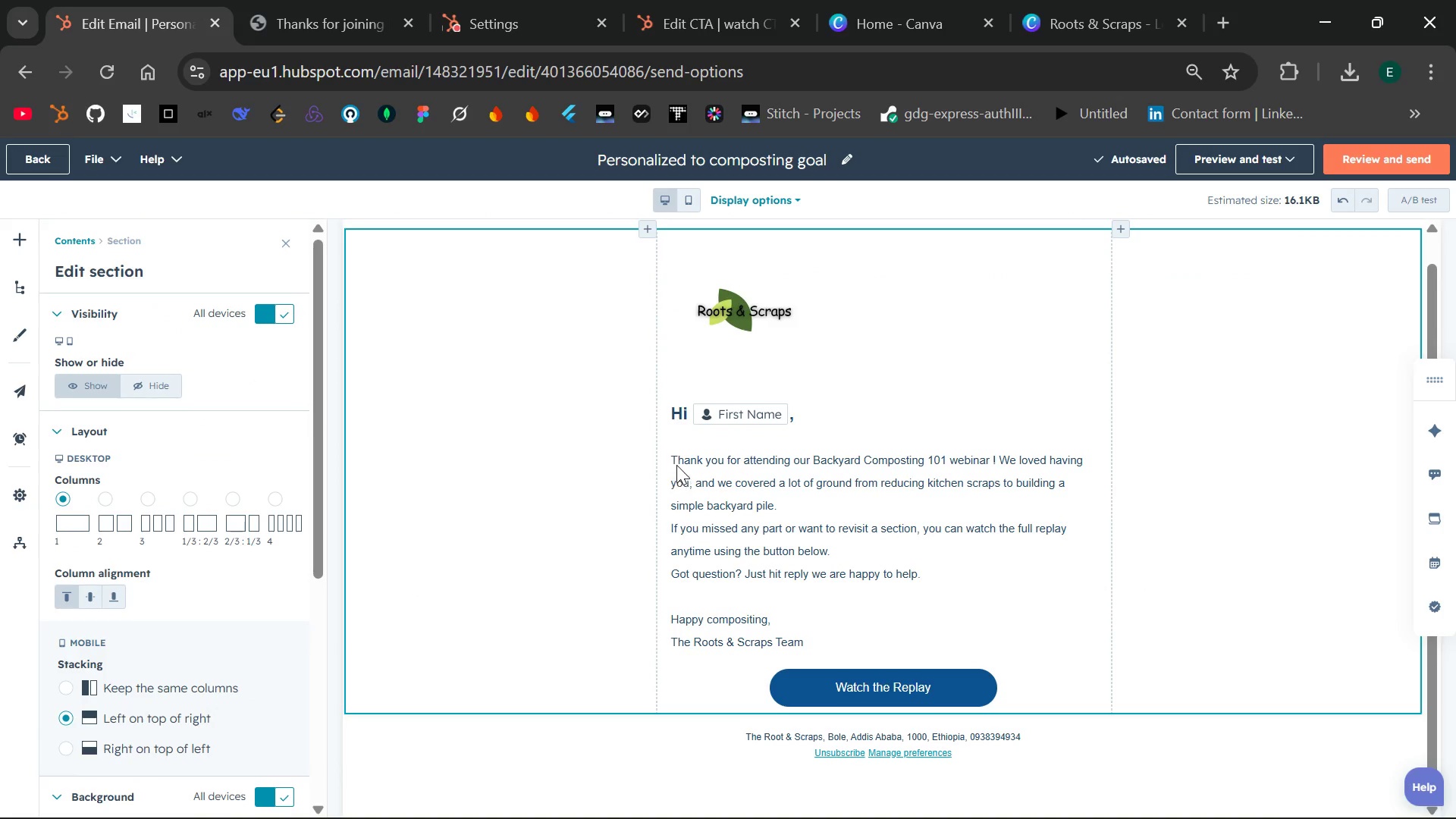 
double_click([671, 462])
 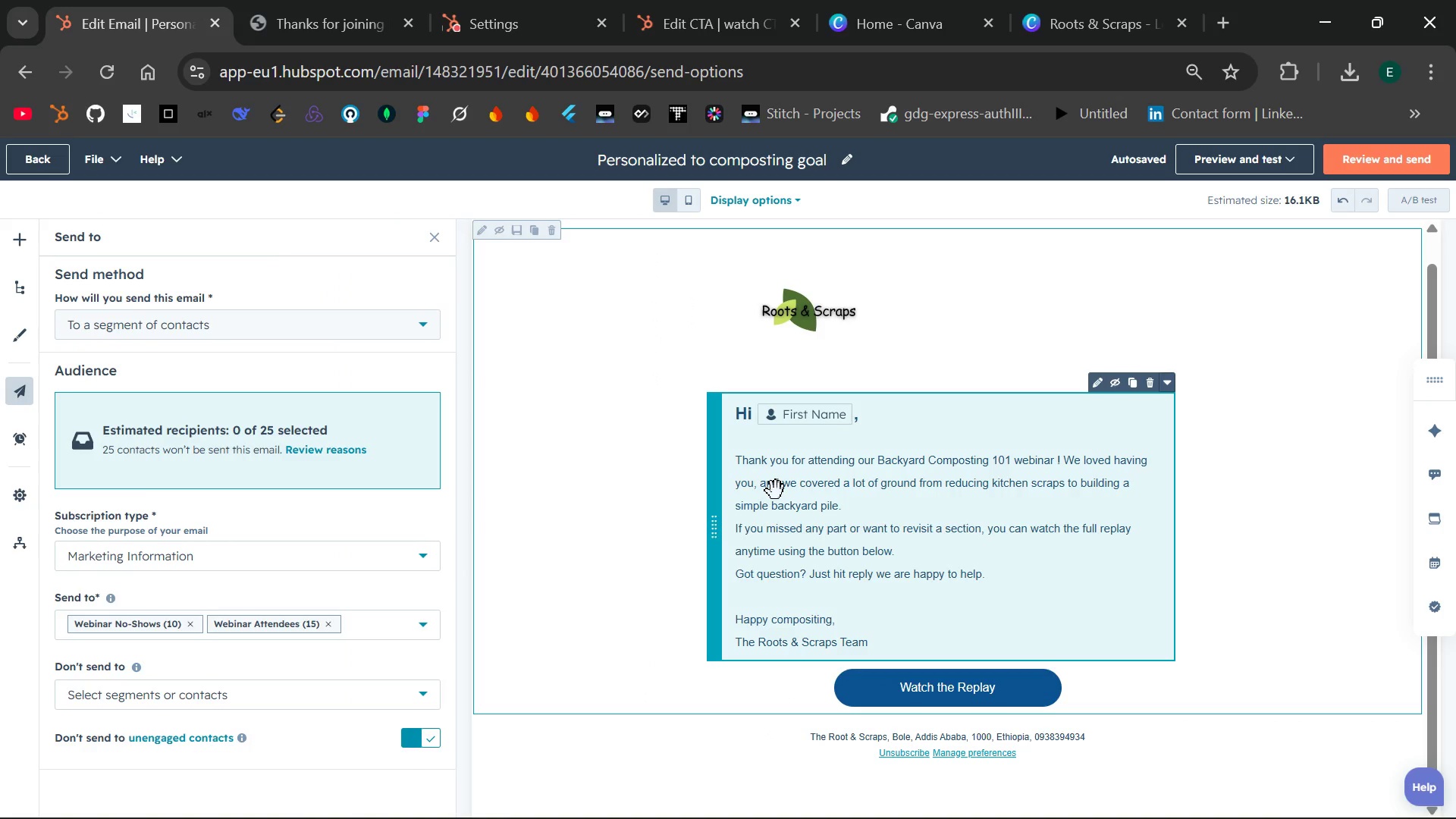 
double_click([776, 491])
 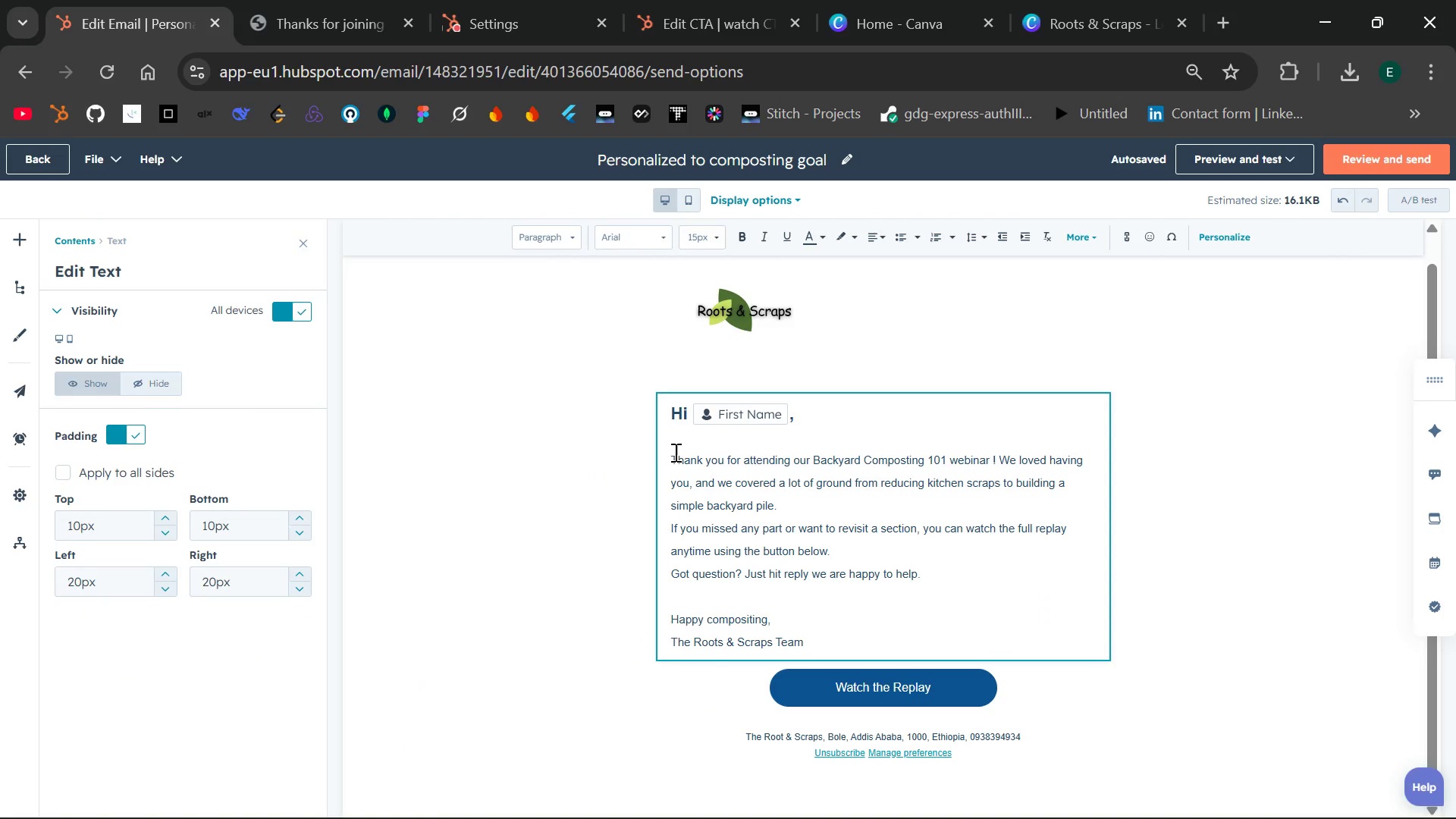 
left_click_drag(start_coordinate=[671, 455], to_coordinate=[819, 657])
 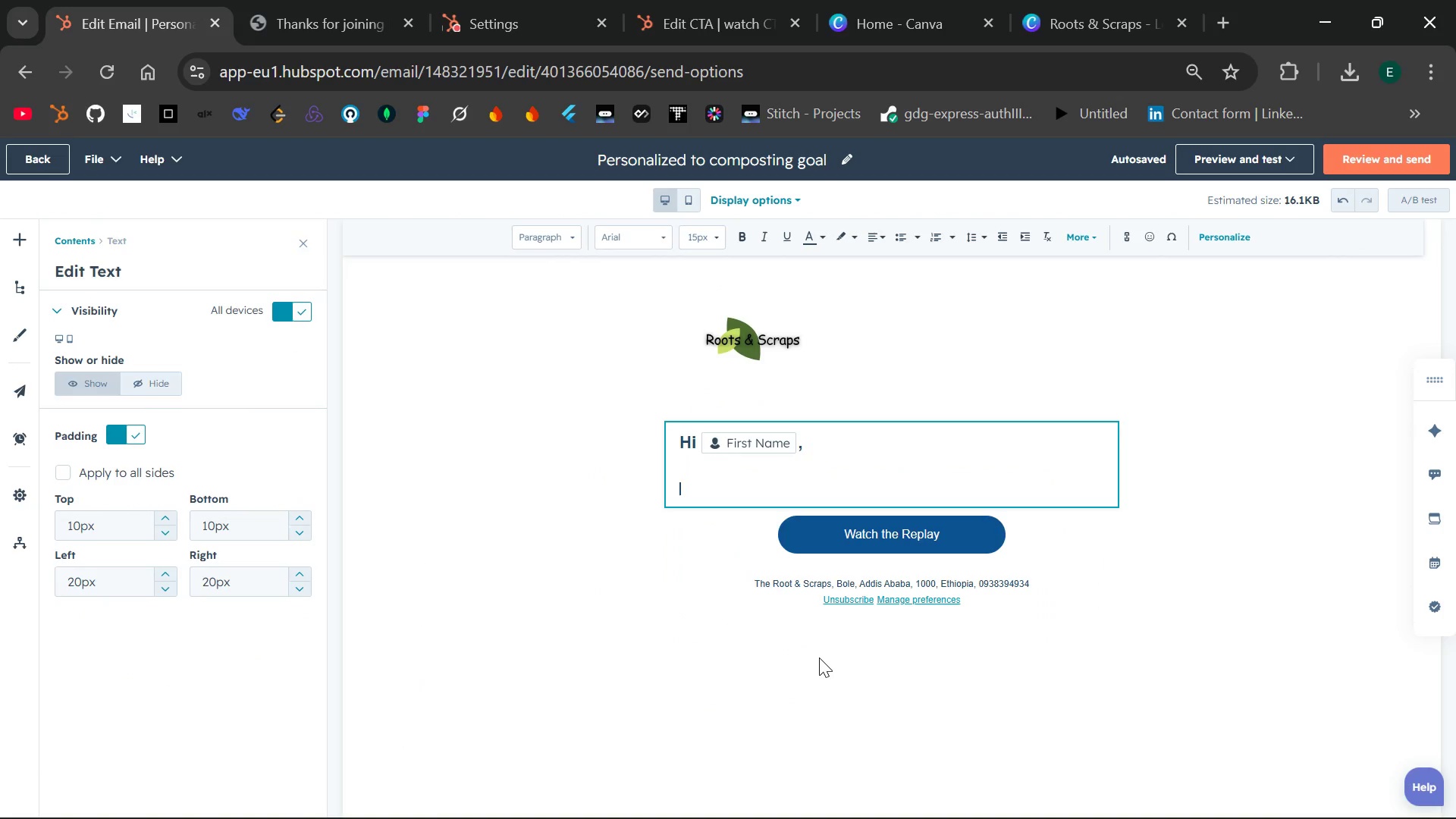 
key(Backspace)
 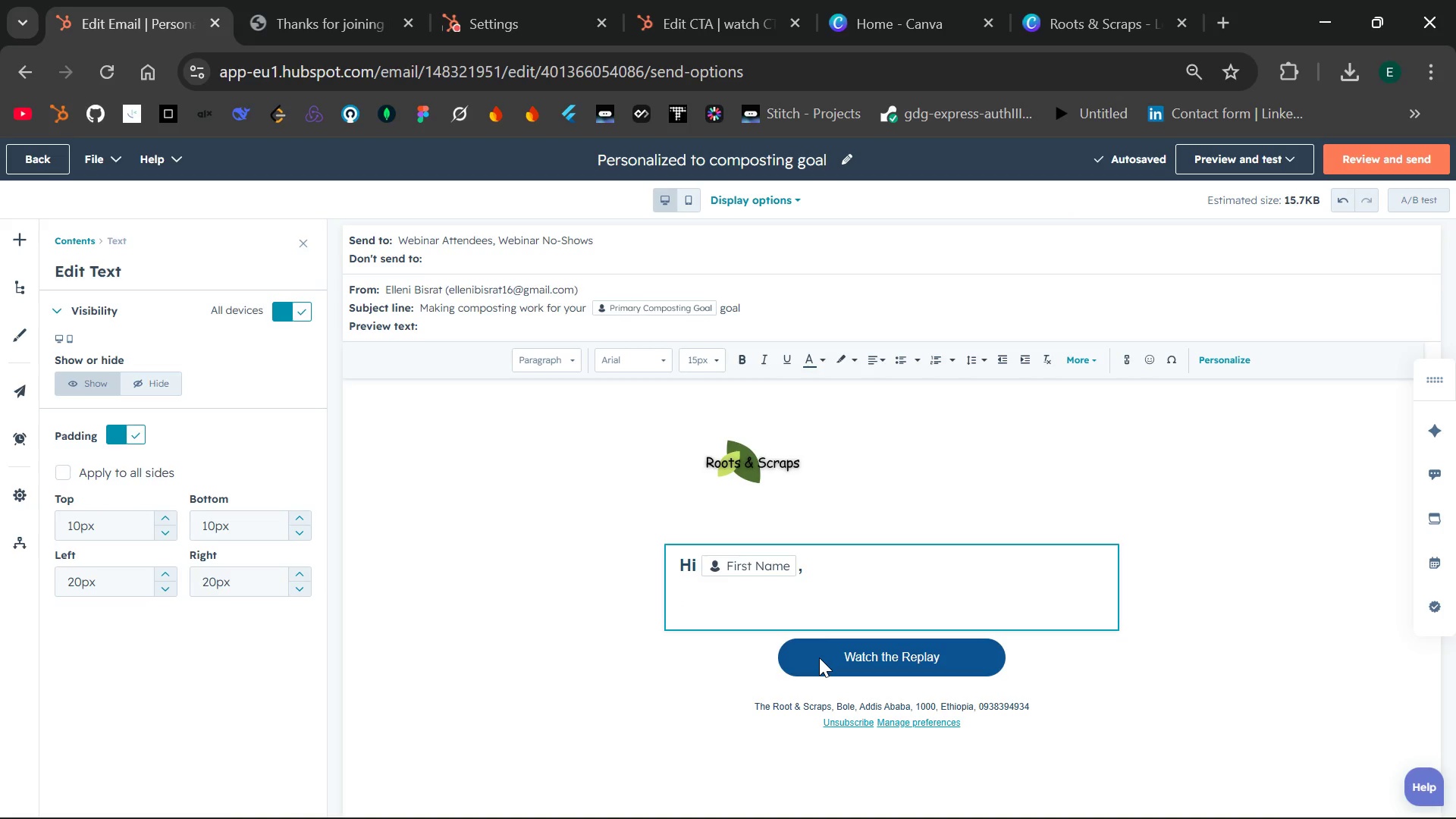 
wait(12.25)
 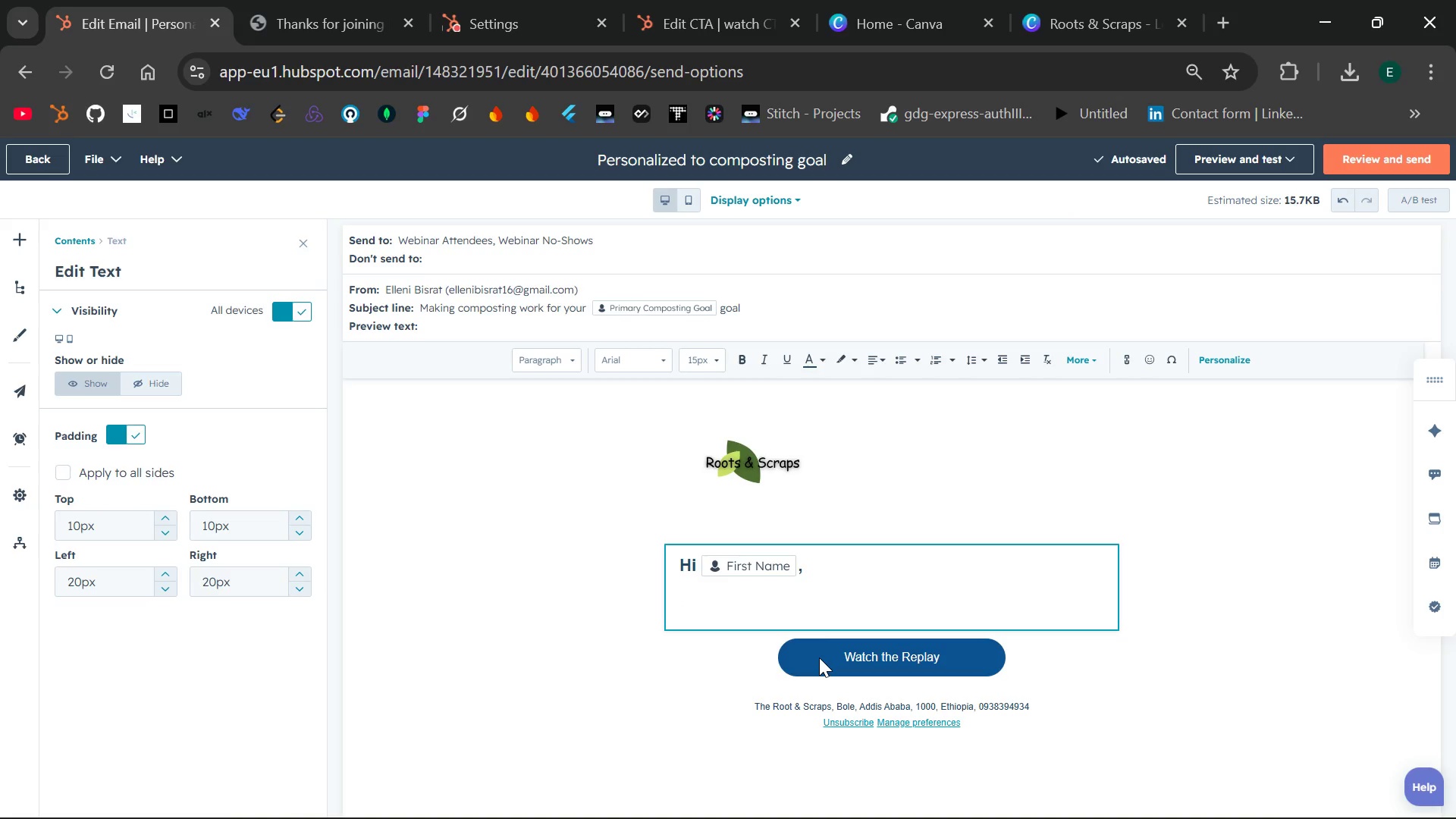 
type(I know you are focused on {{ contact._)
key(Backspace)
key(Backspace)
type(.primary_composting)
 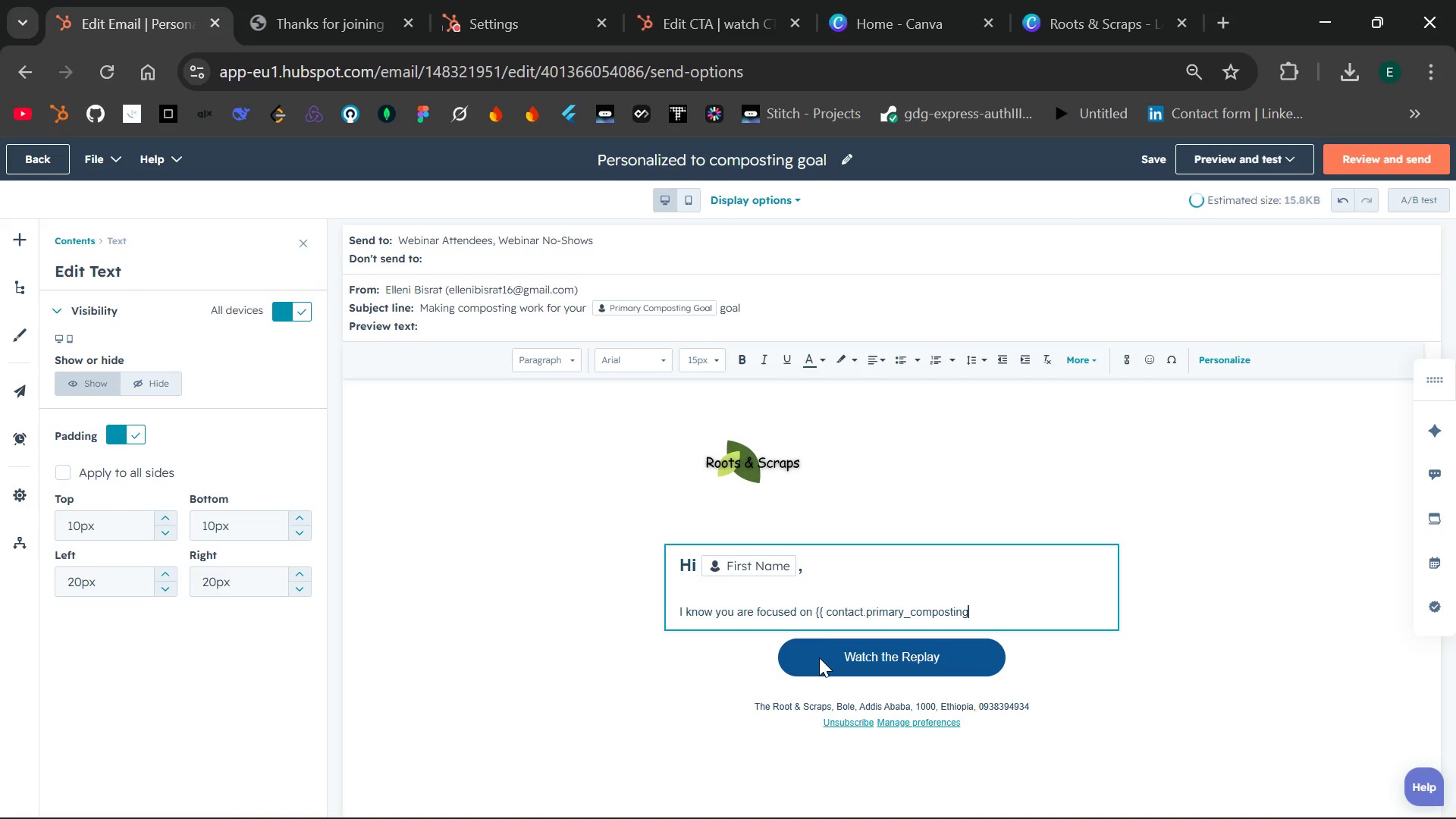 
key(Shift+Minus)
 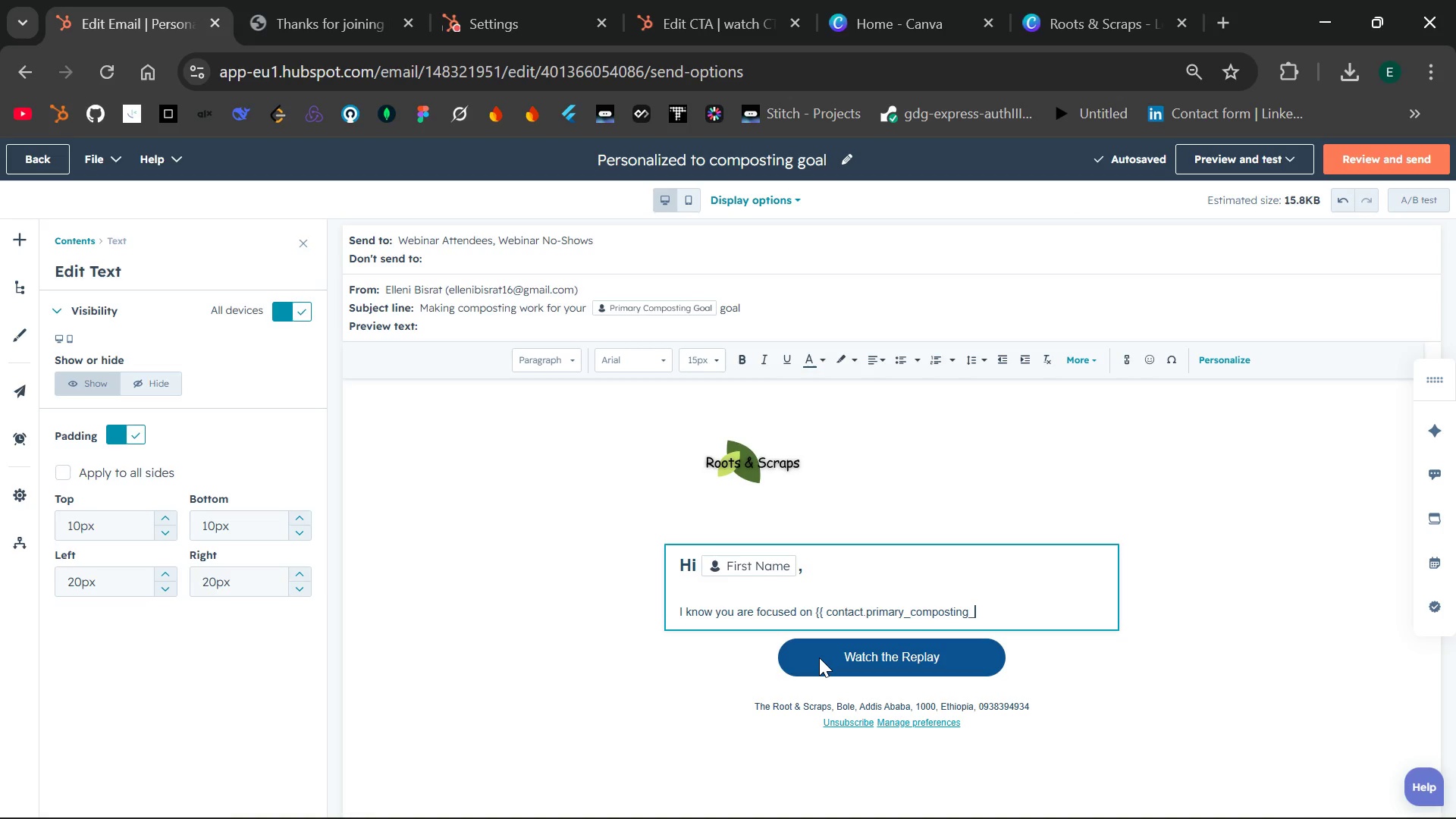 
wait(11.55)
 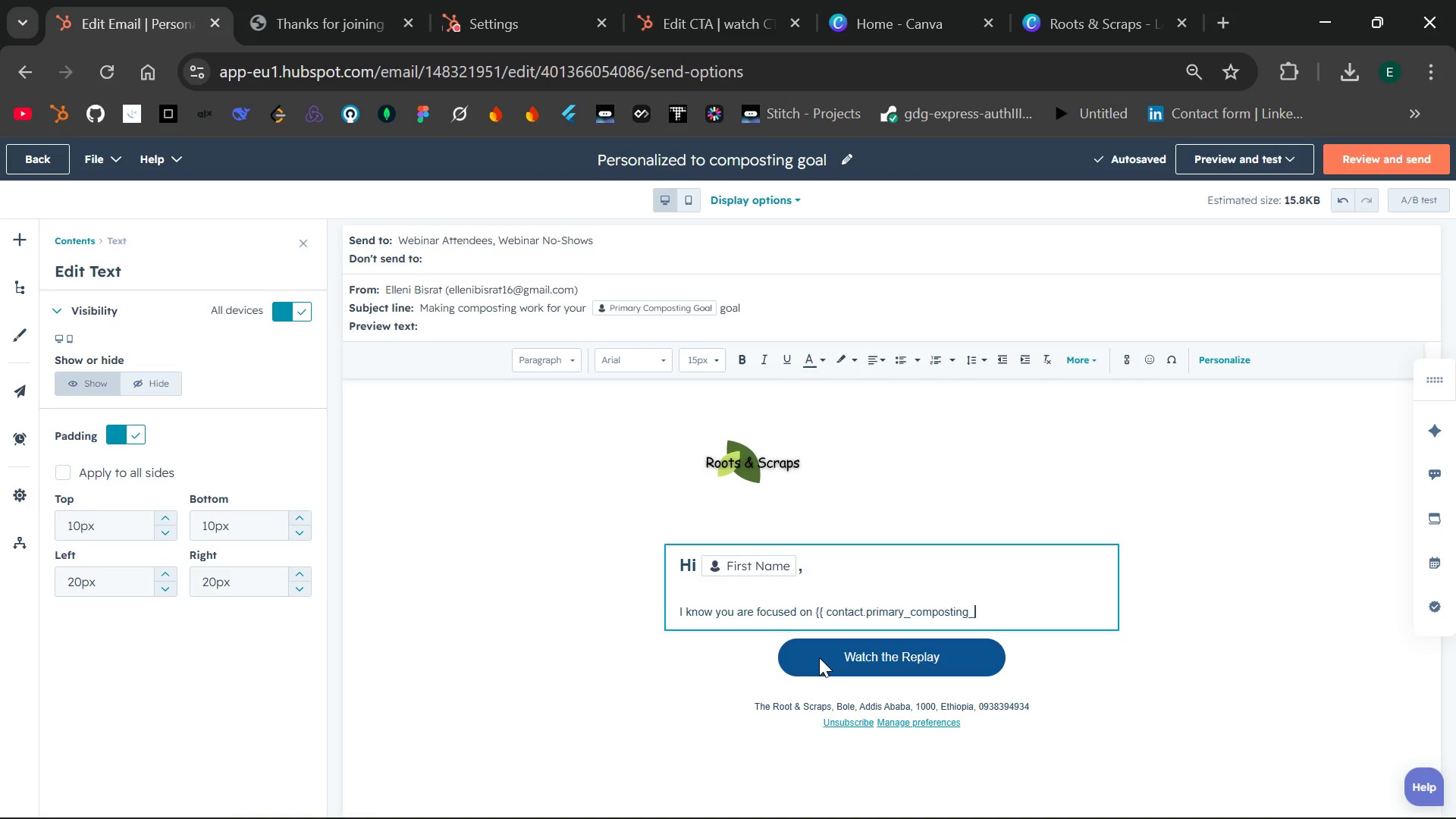 
type(goal }} and our )
 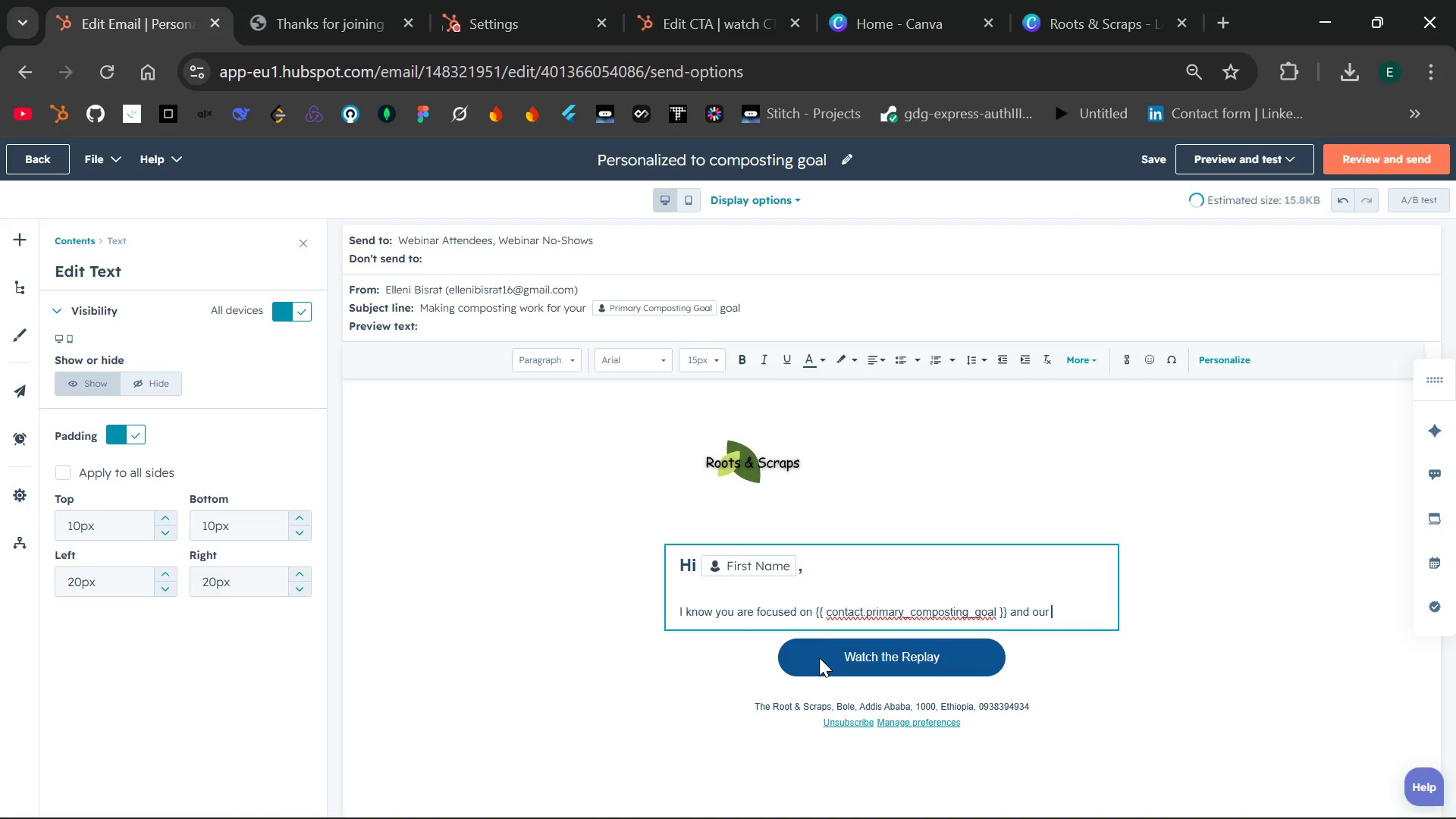 
wait(15.3)
 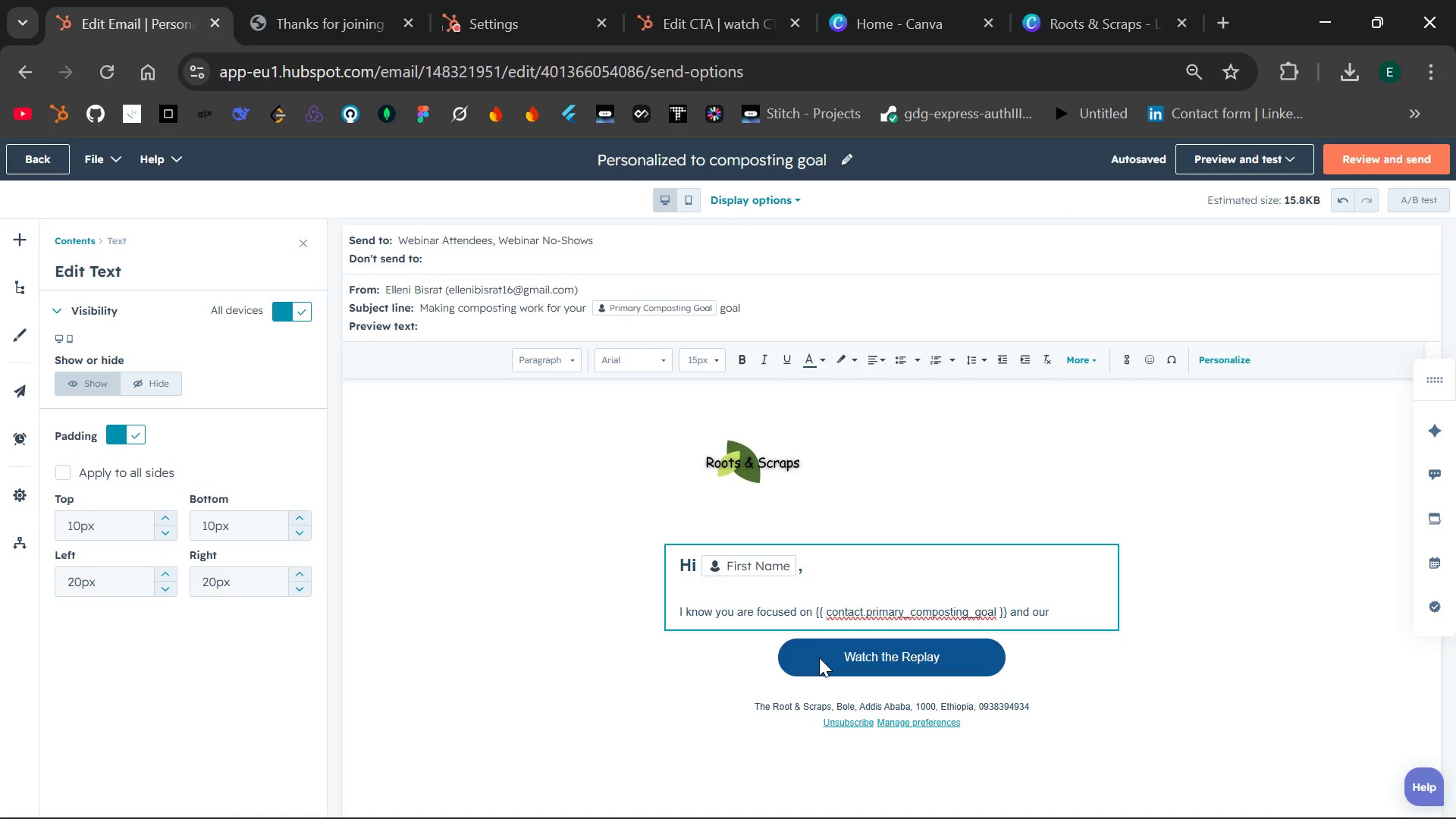 
type(residential curbside service is built with )
 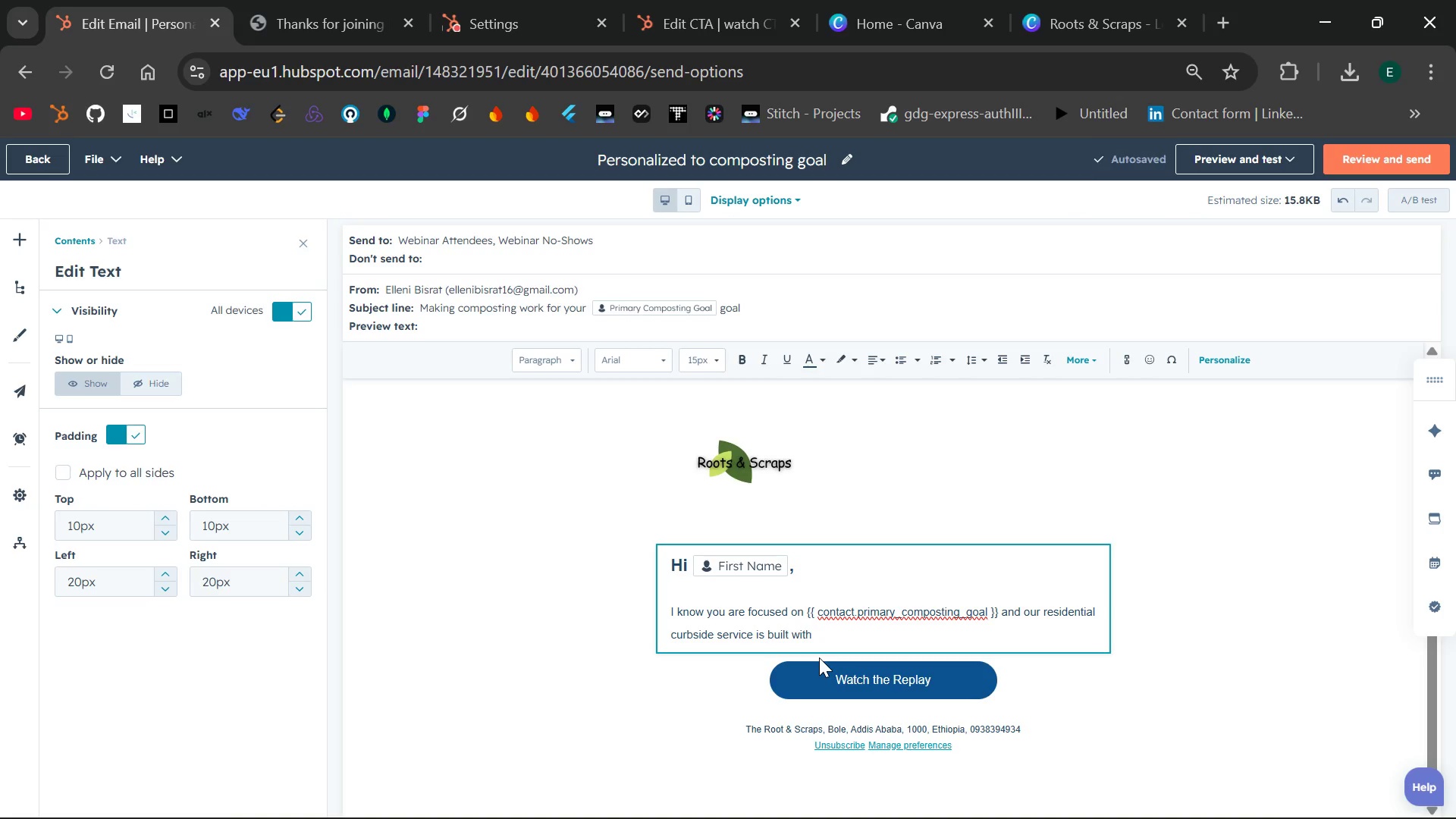 
wait(5.03)
 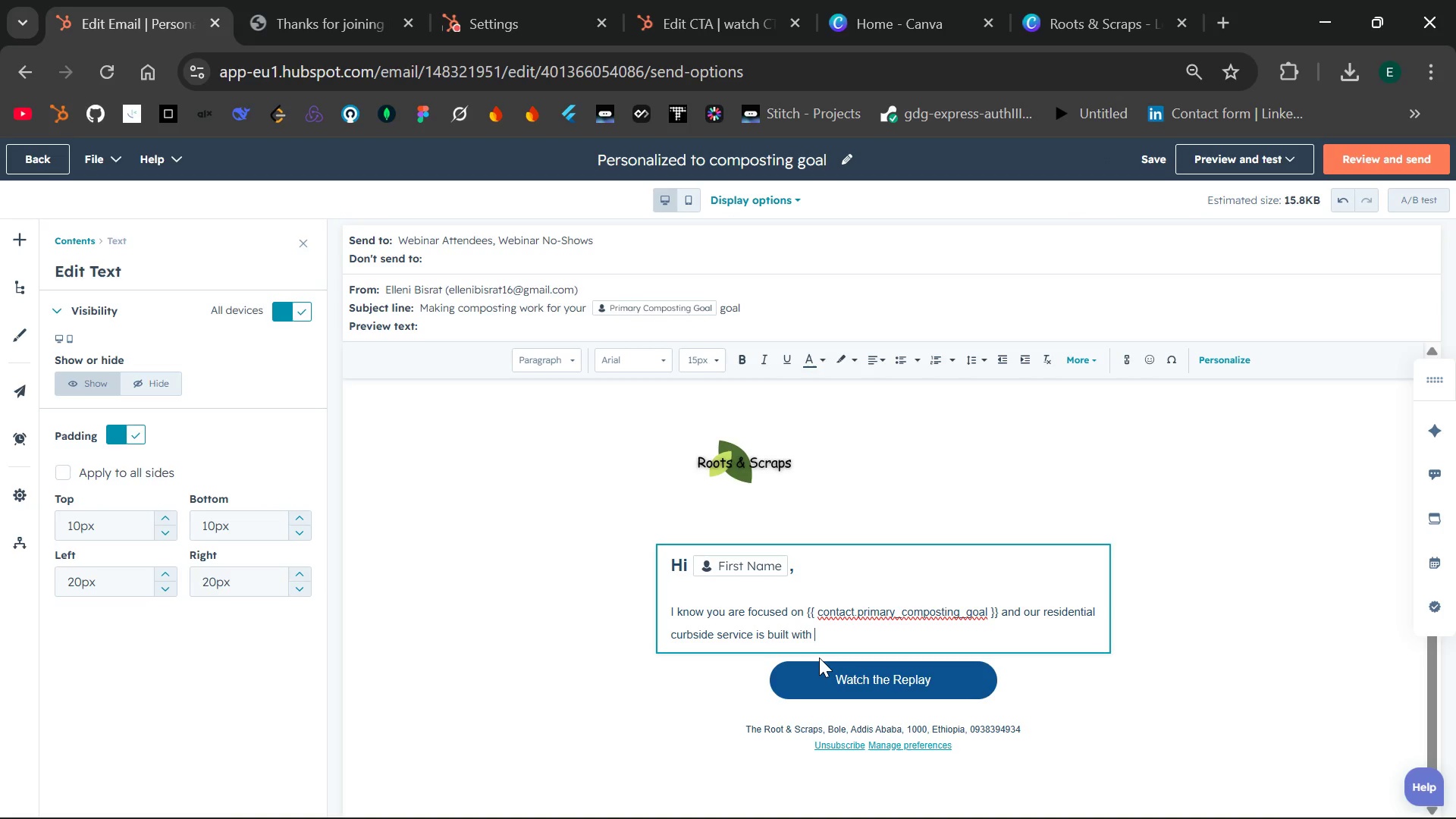 
type(that exact goal in mind.)
 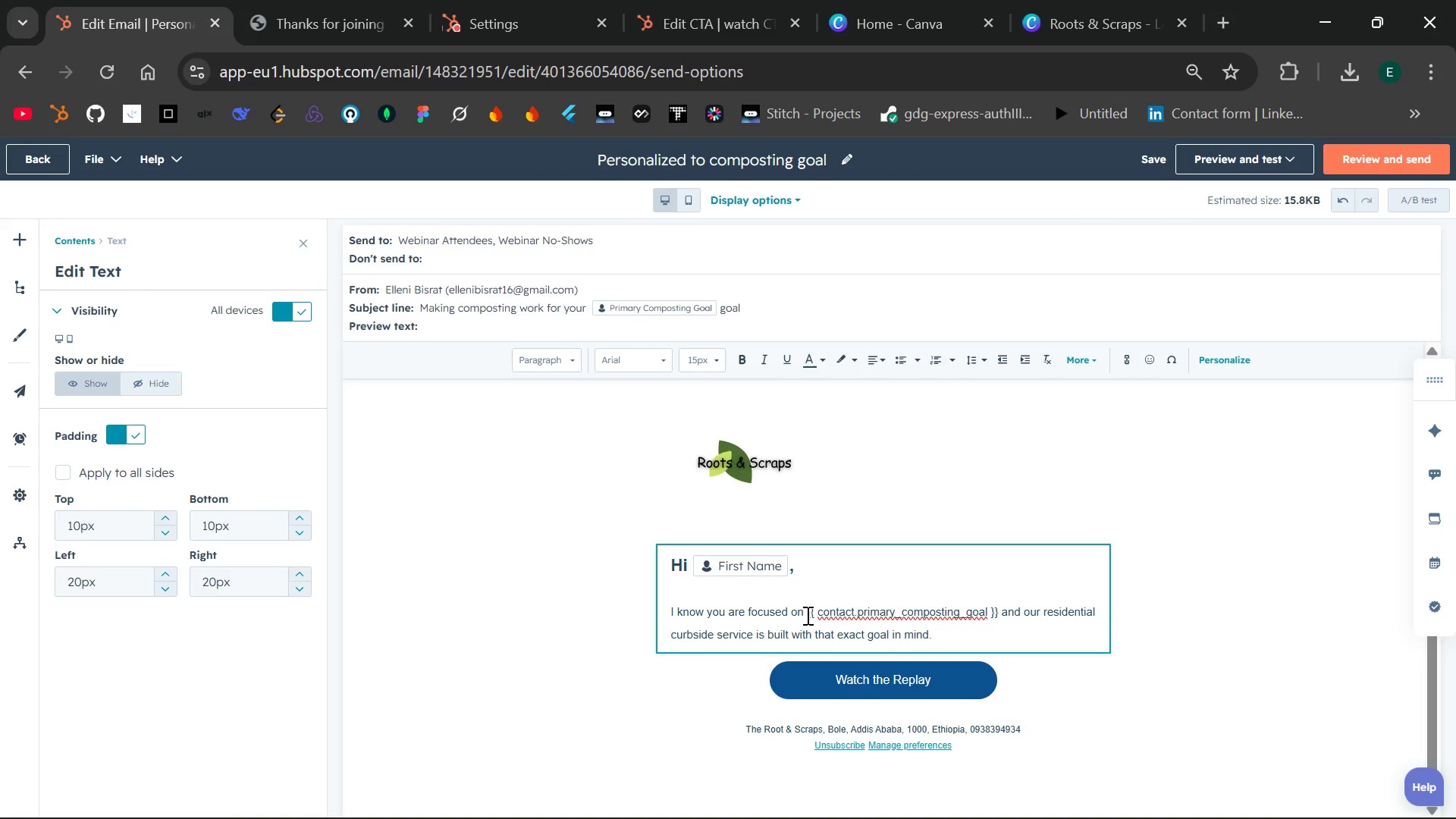 
left_click_drag(start_coordinate=[806, 615], to_coordinate=[999, 610])
 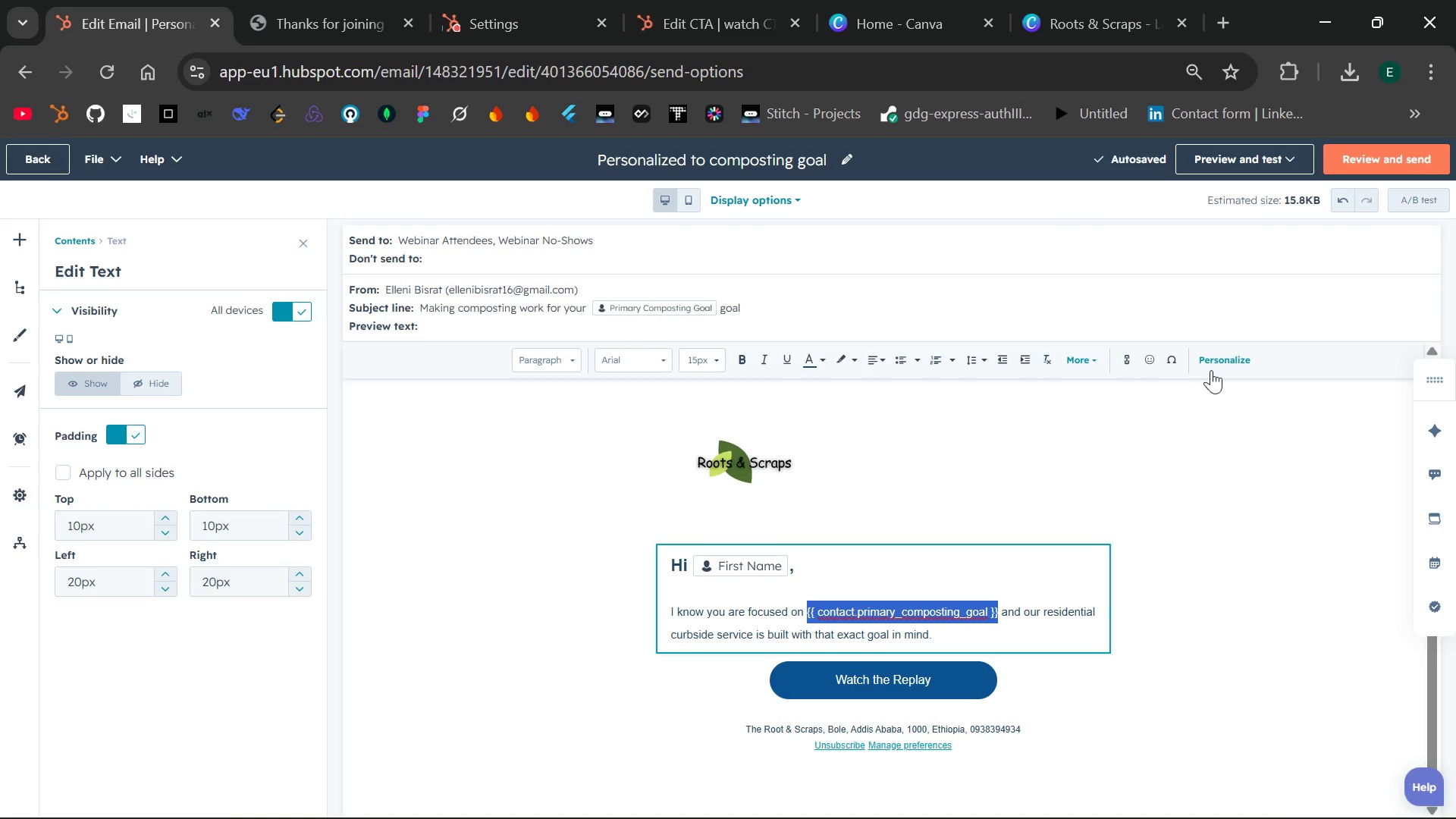 
left_click([1214, 368])
 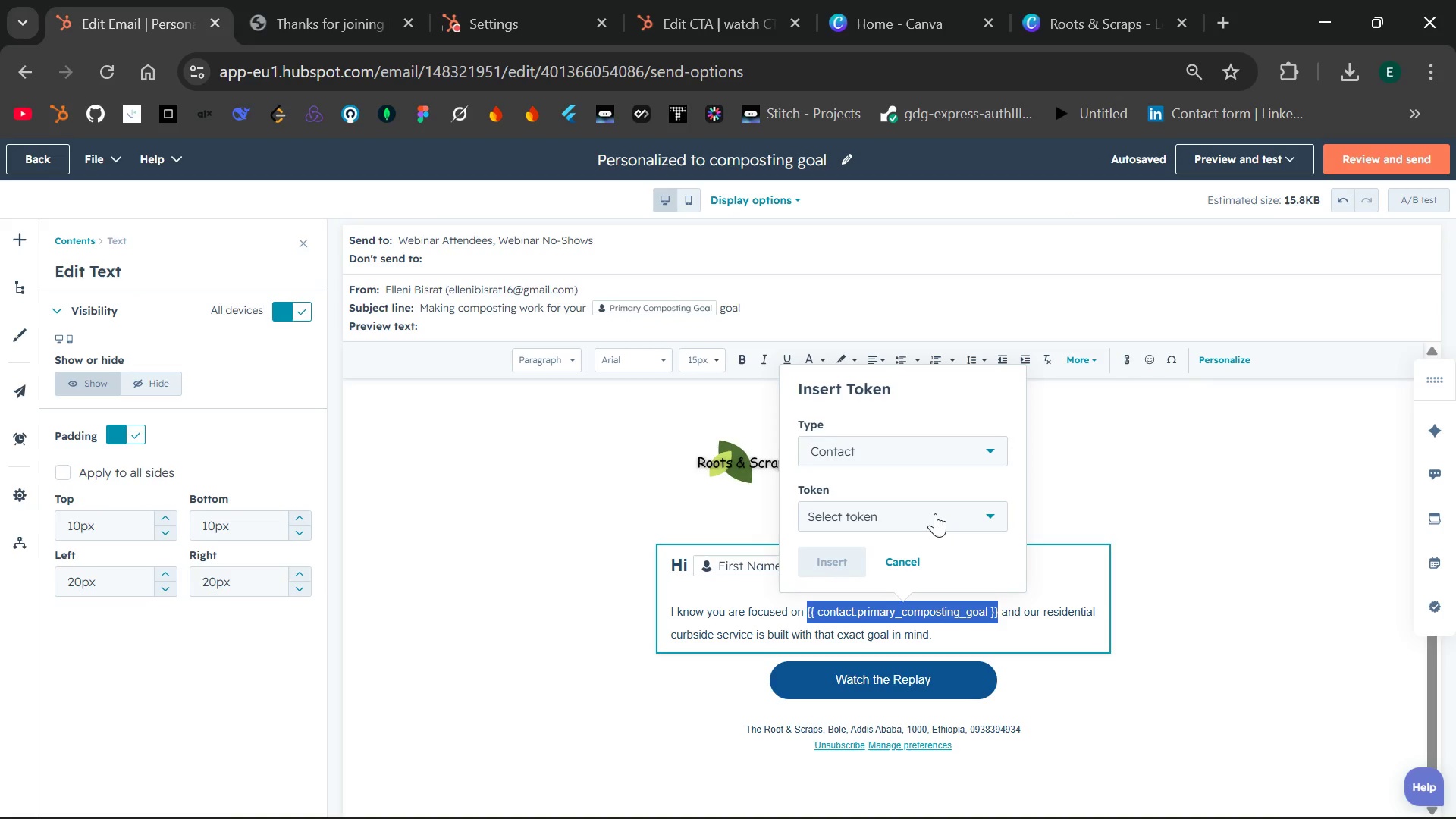 
wait(12.77)
 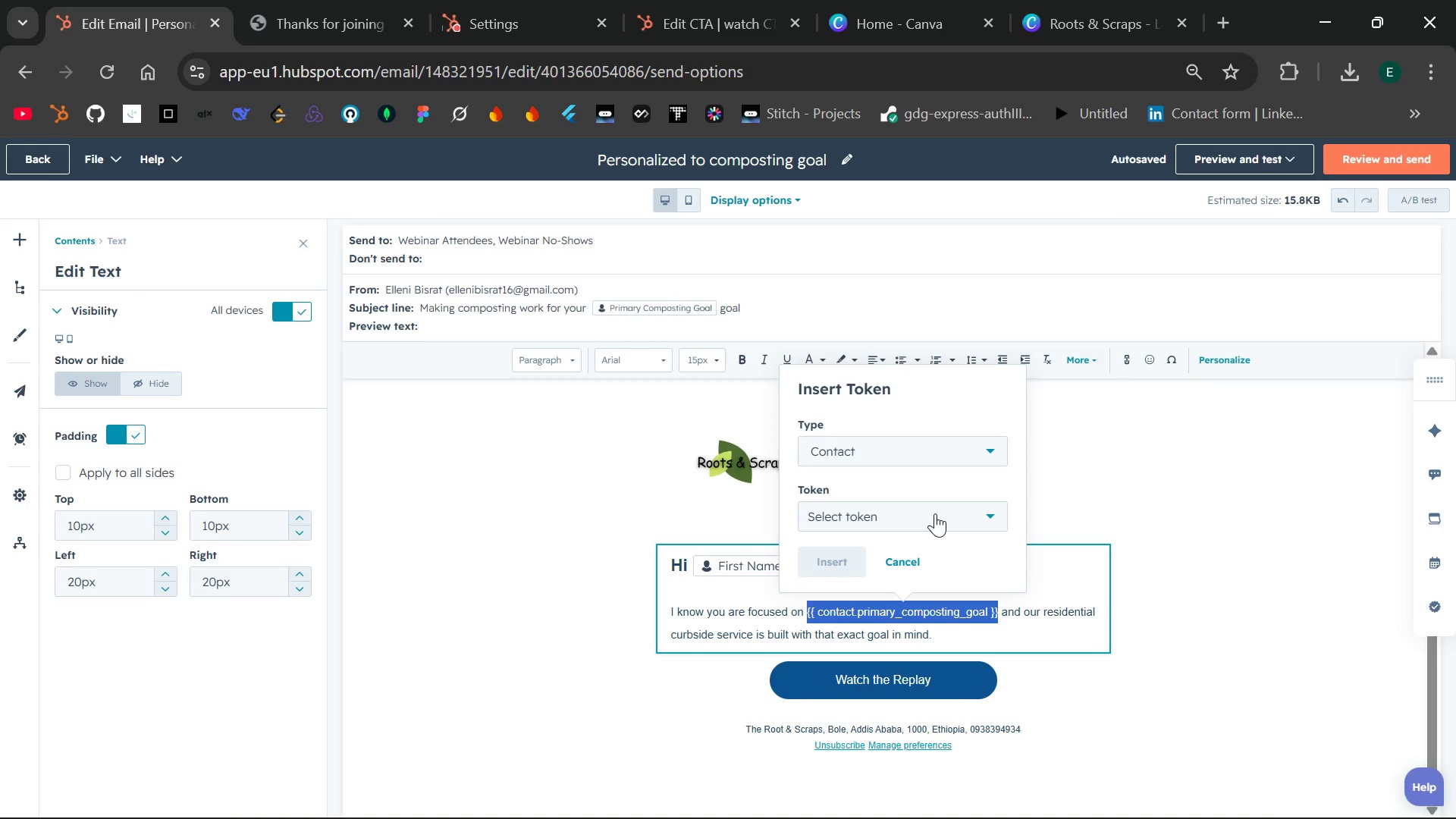 
left_click([941, 507])
 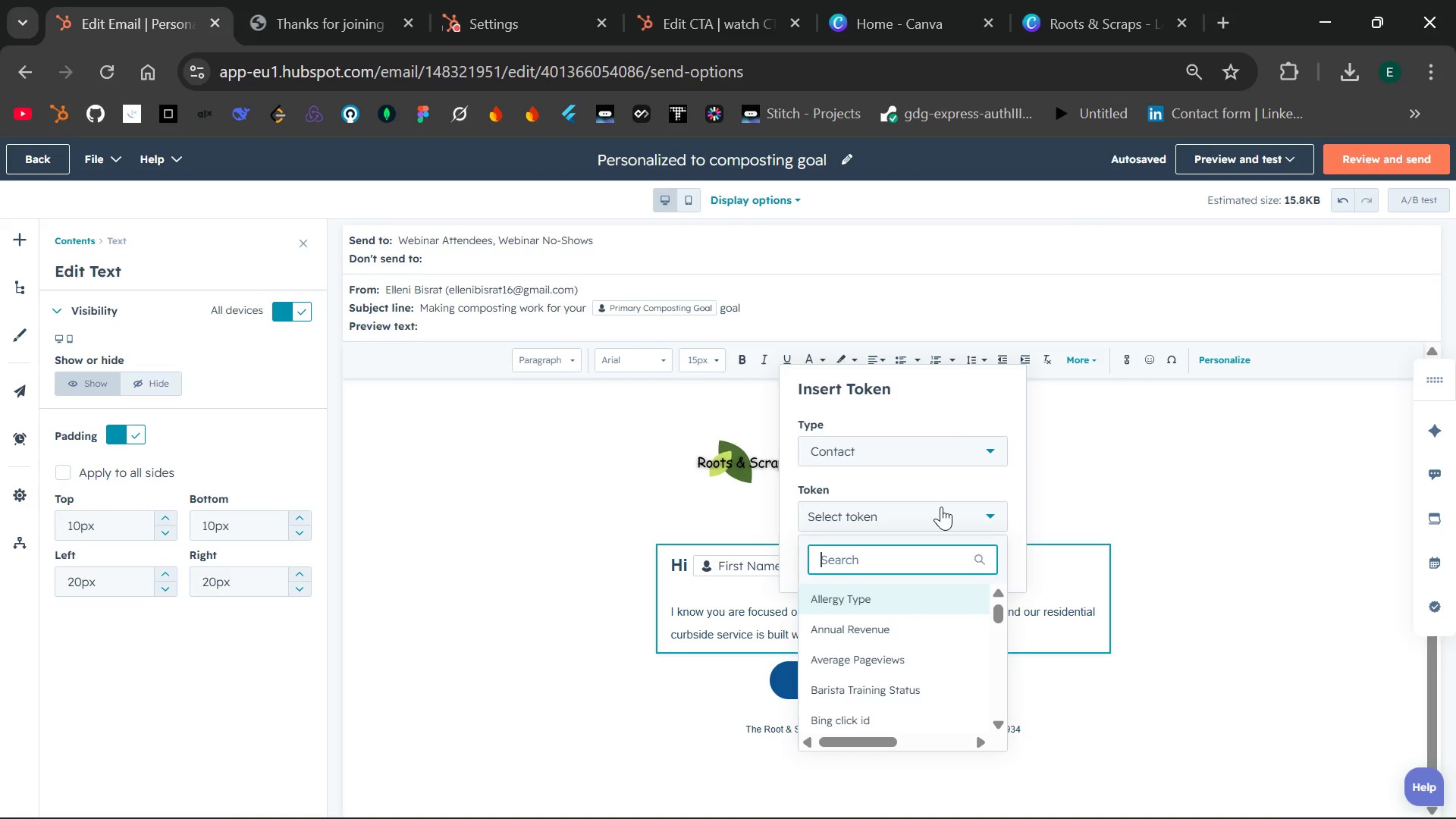 
type(primar)
 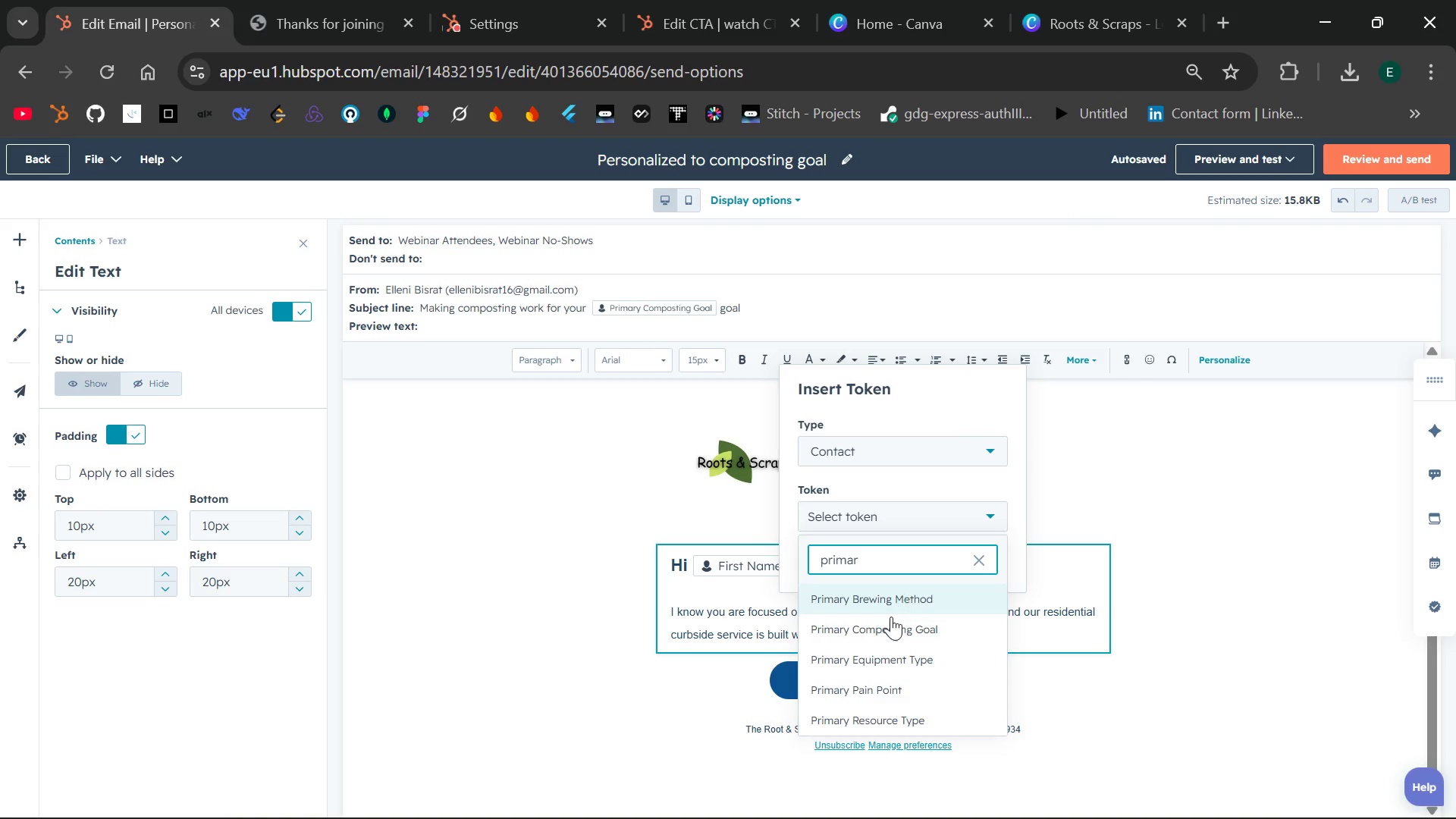 
left_click([889, 621])
 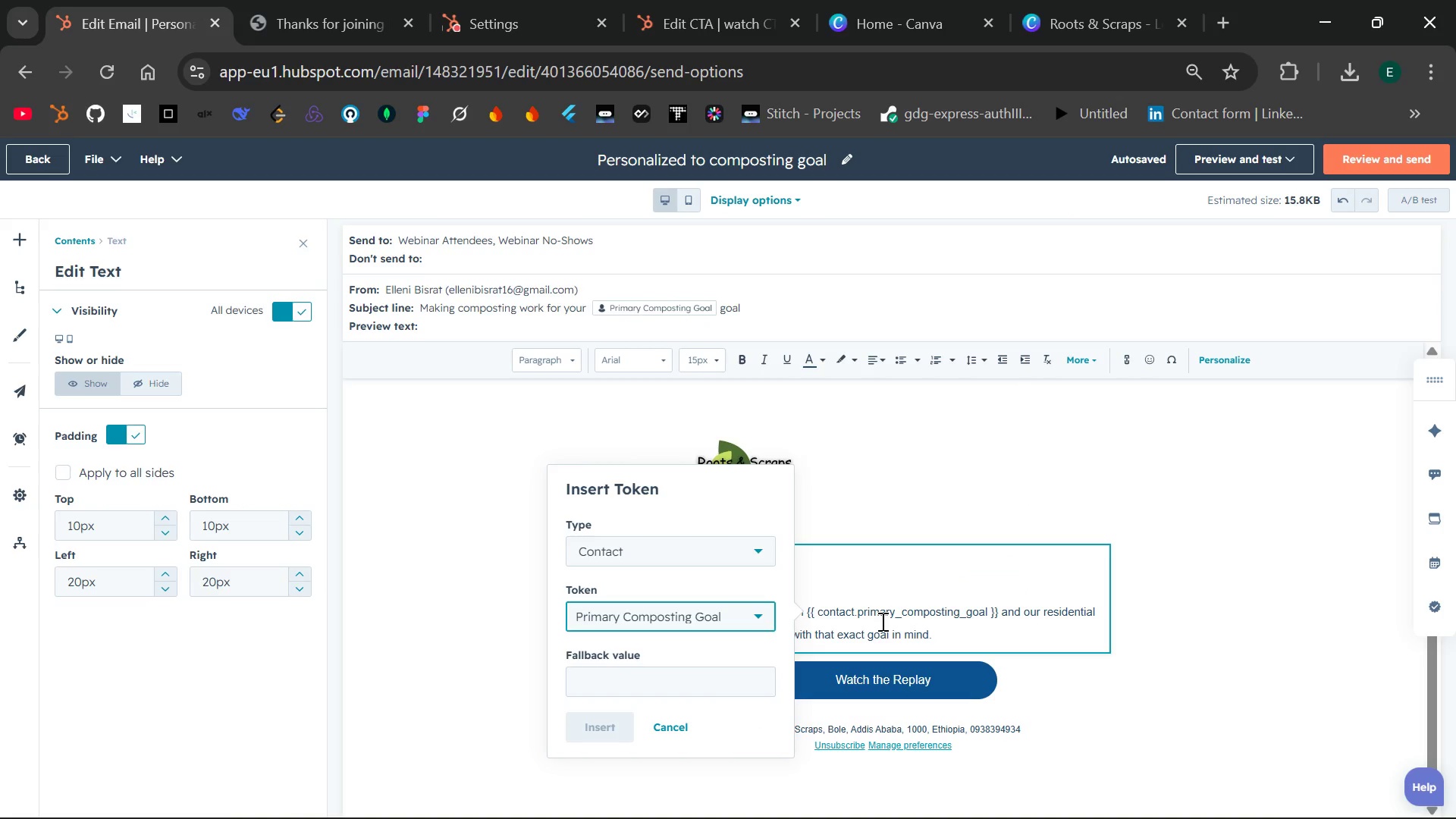 
wait(9.33)
 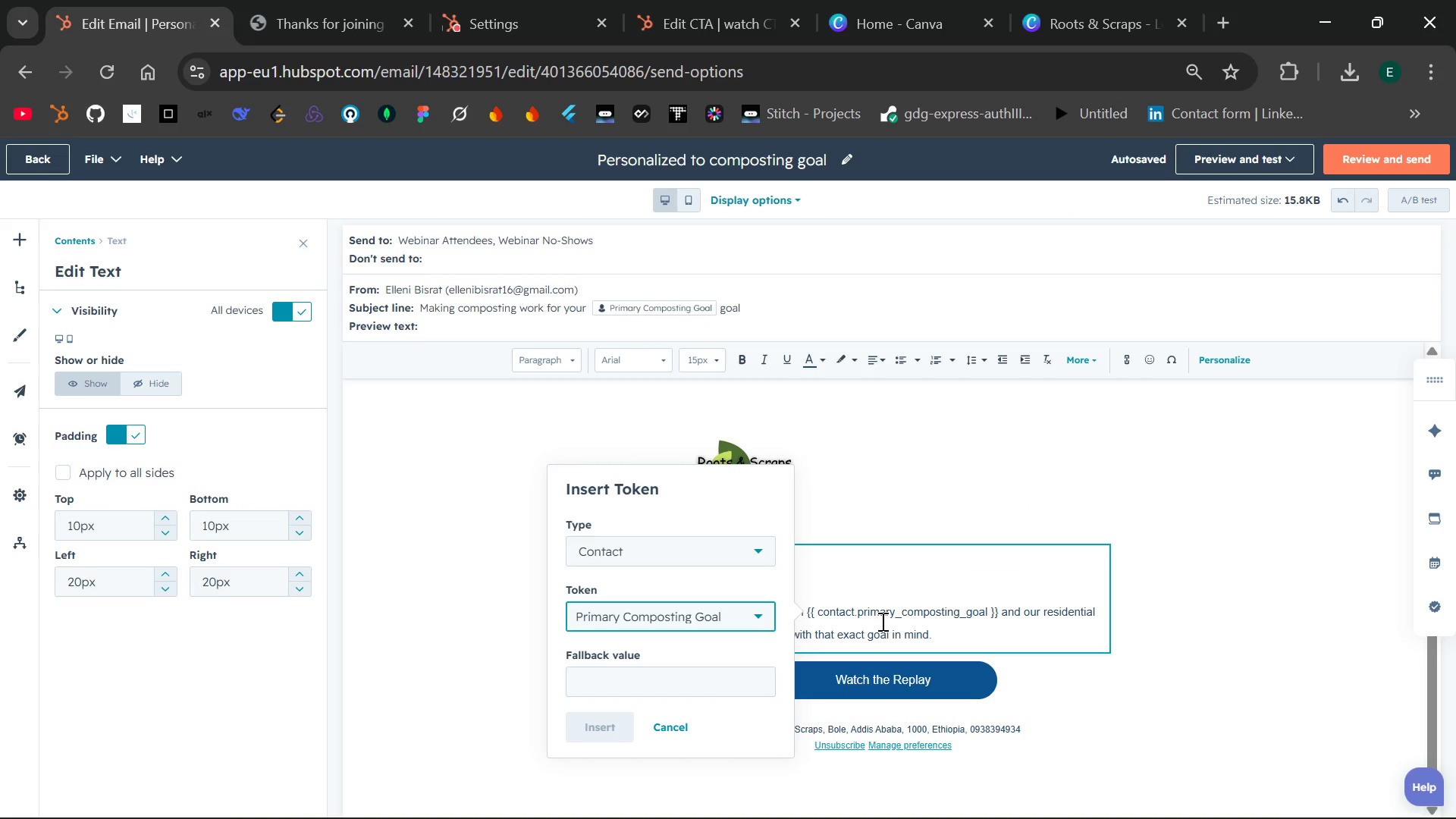 
type(go)
 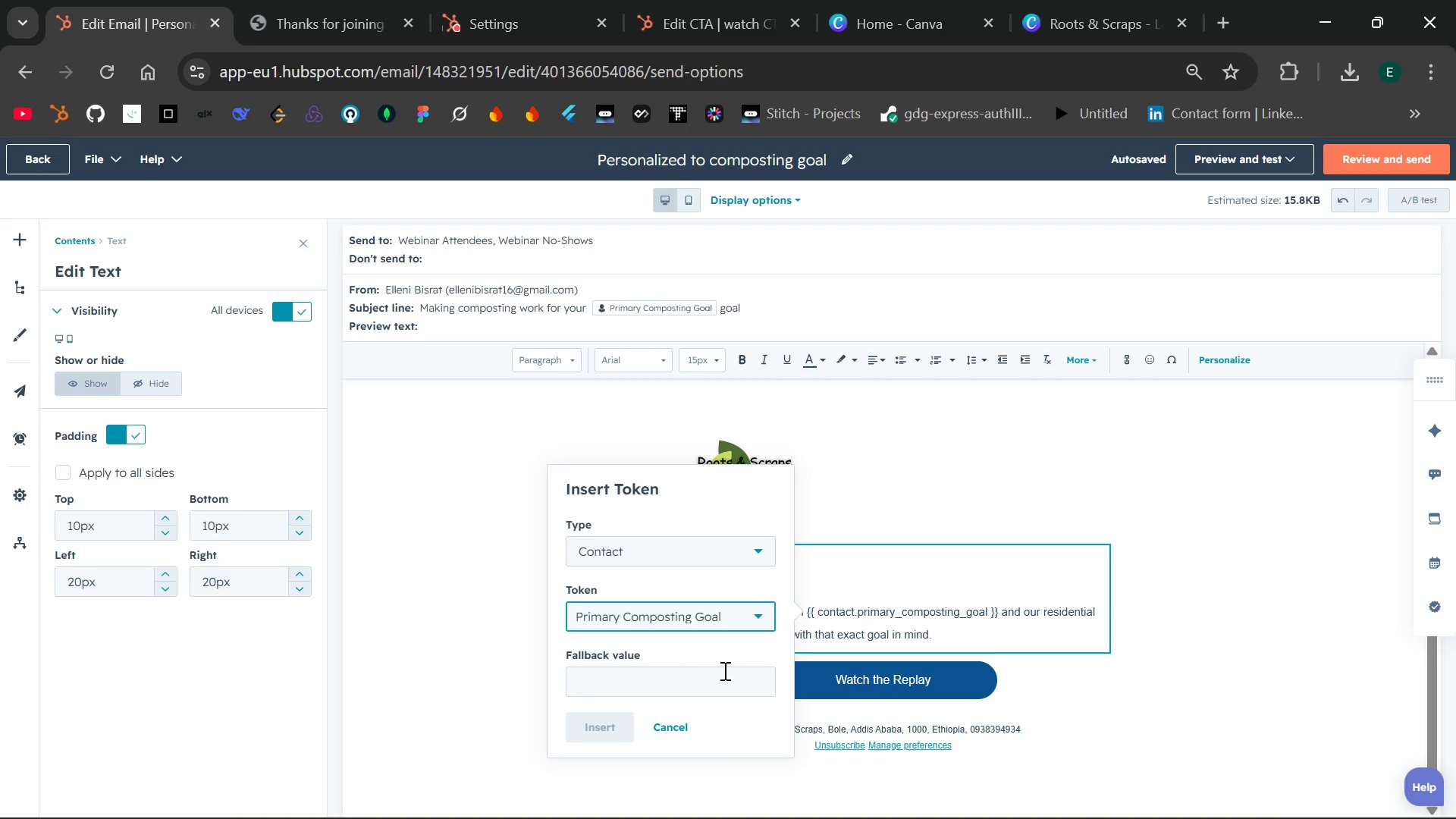 
left_click([723, 670])
 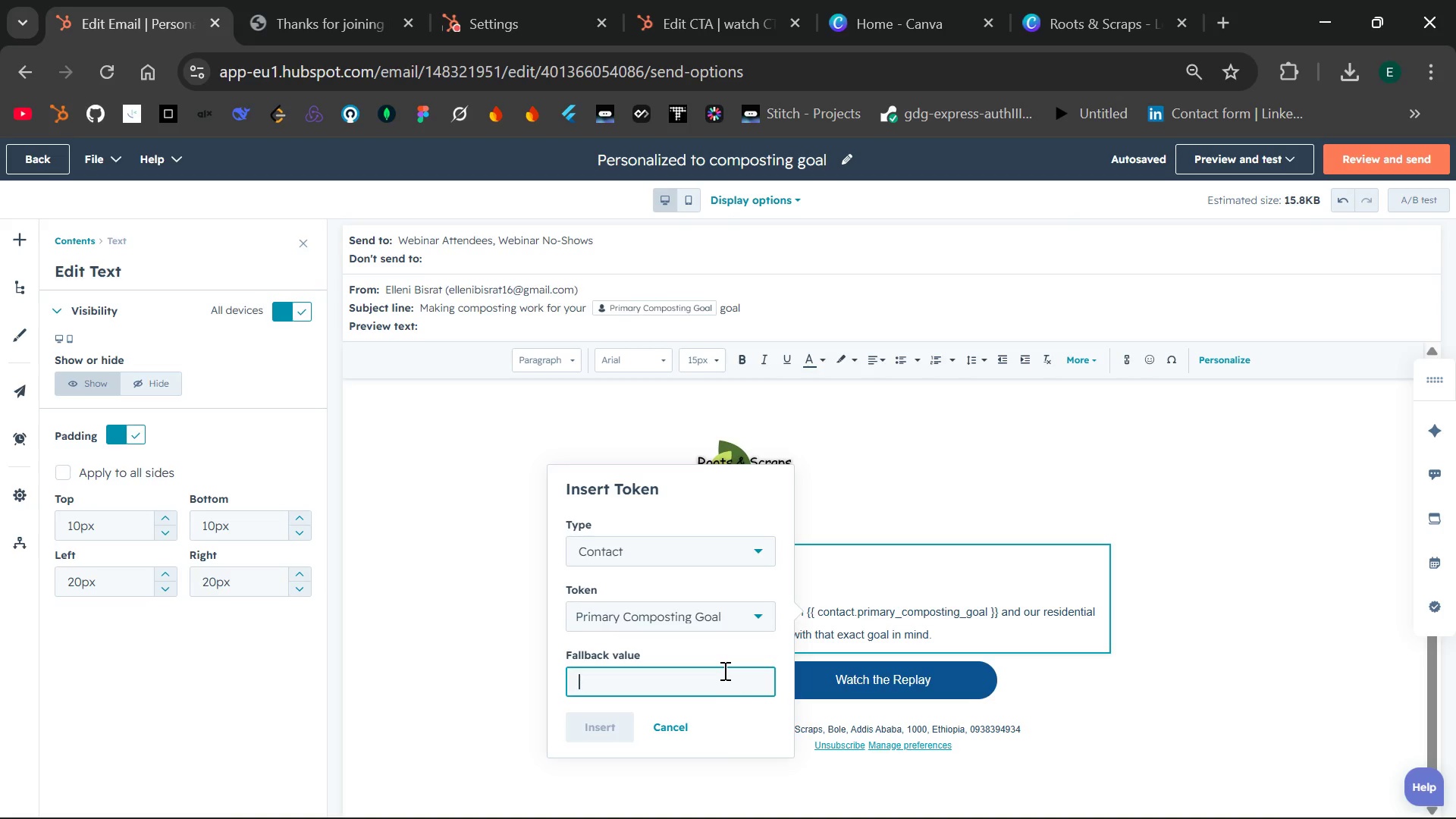 
type(goal)
 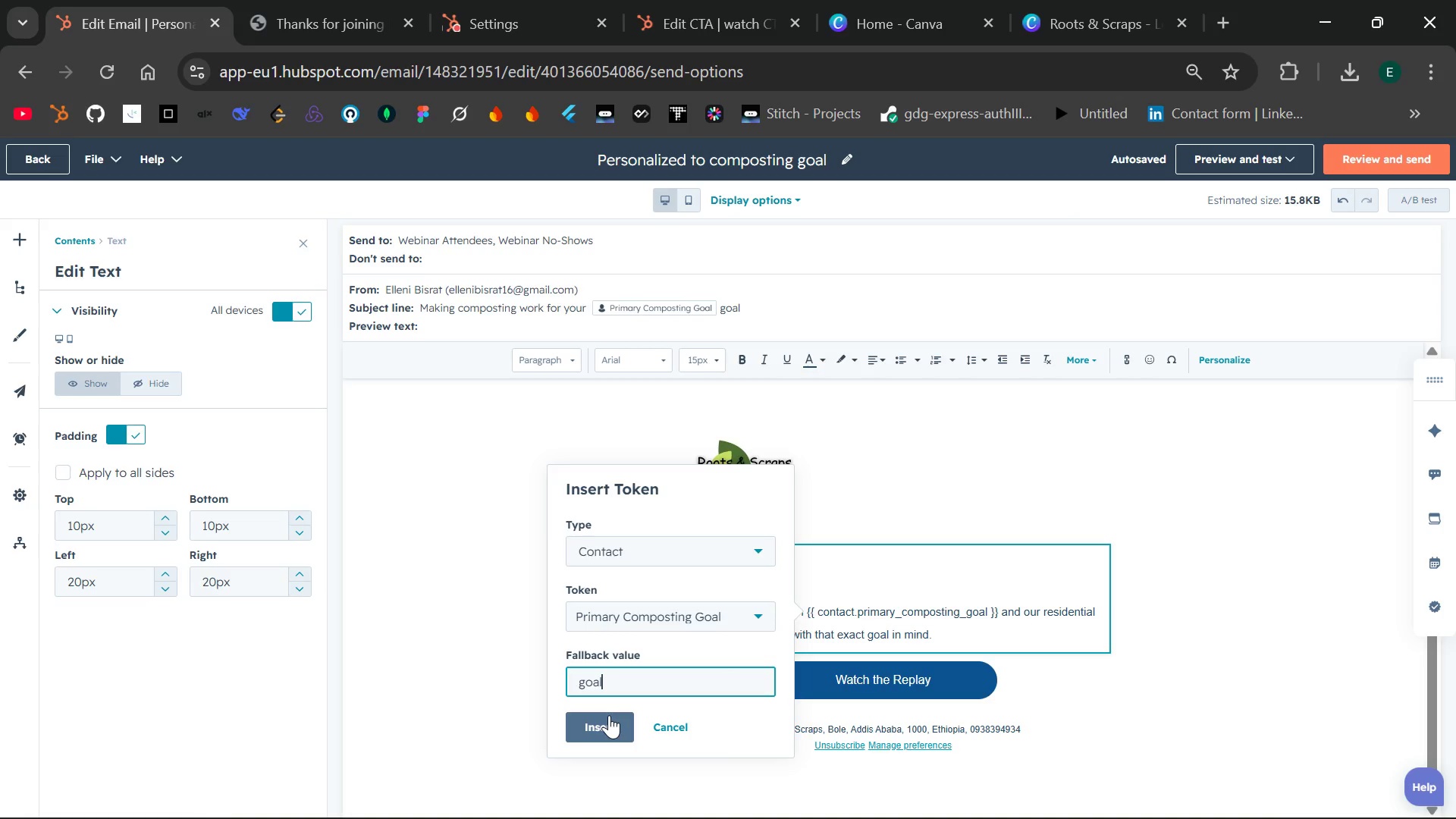 
wait(5.97)
 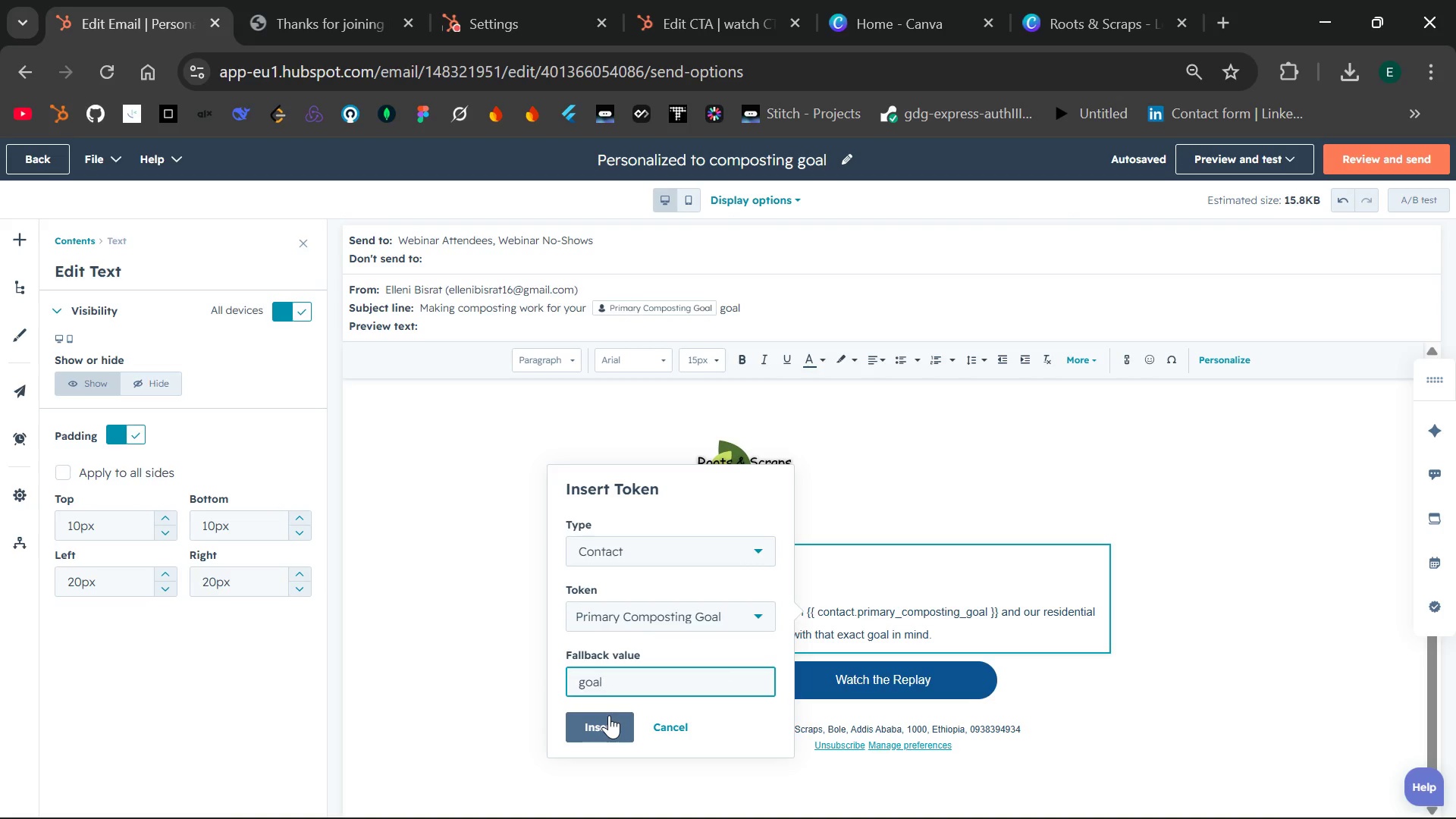 
left_click([609, 715])
 